 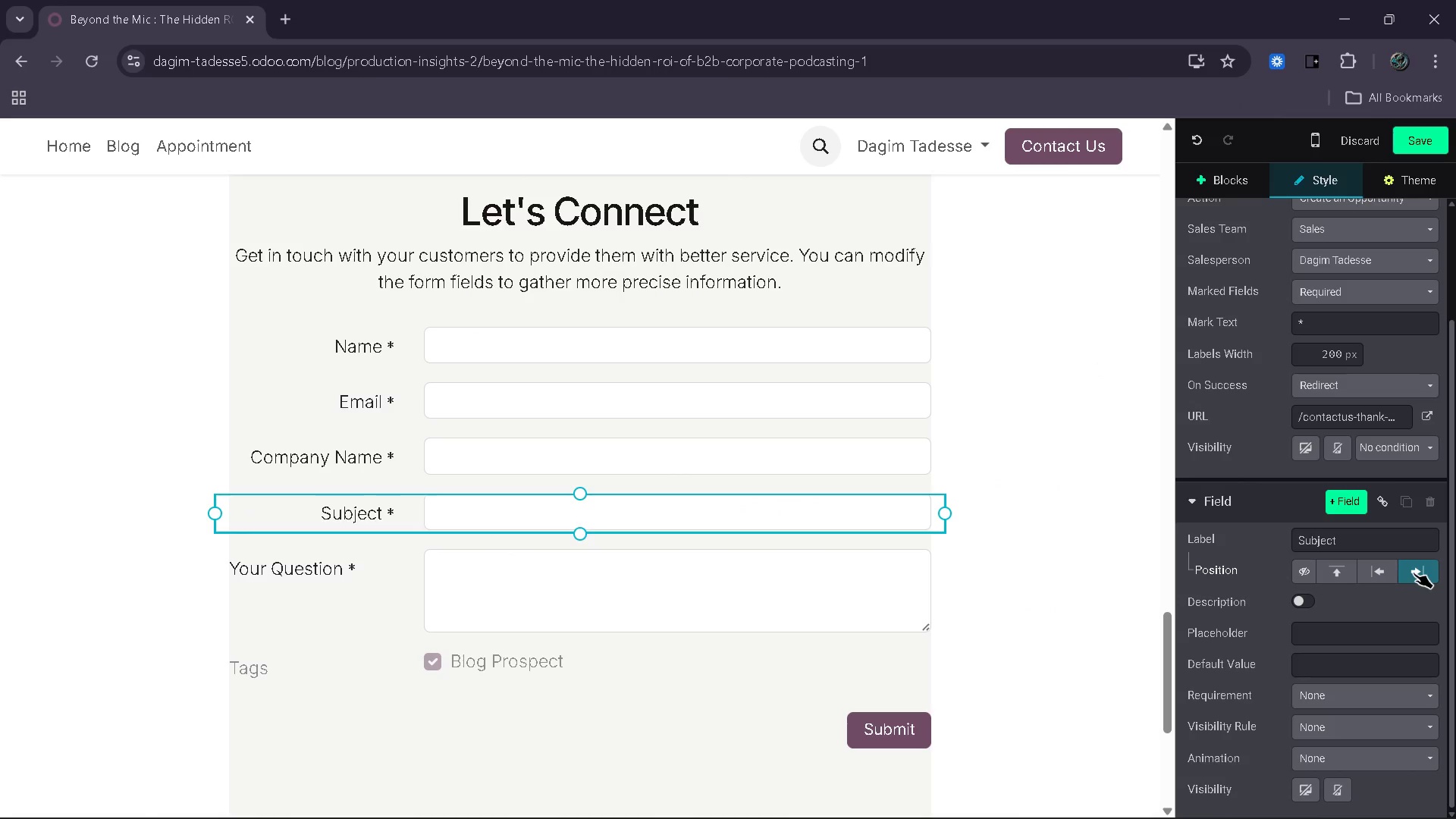 
scroll: coordinate [1118, 573], scroll_direction: up, amount: 32.0
 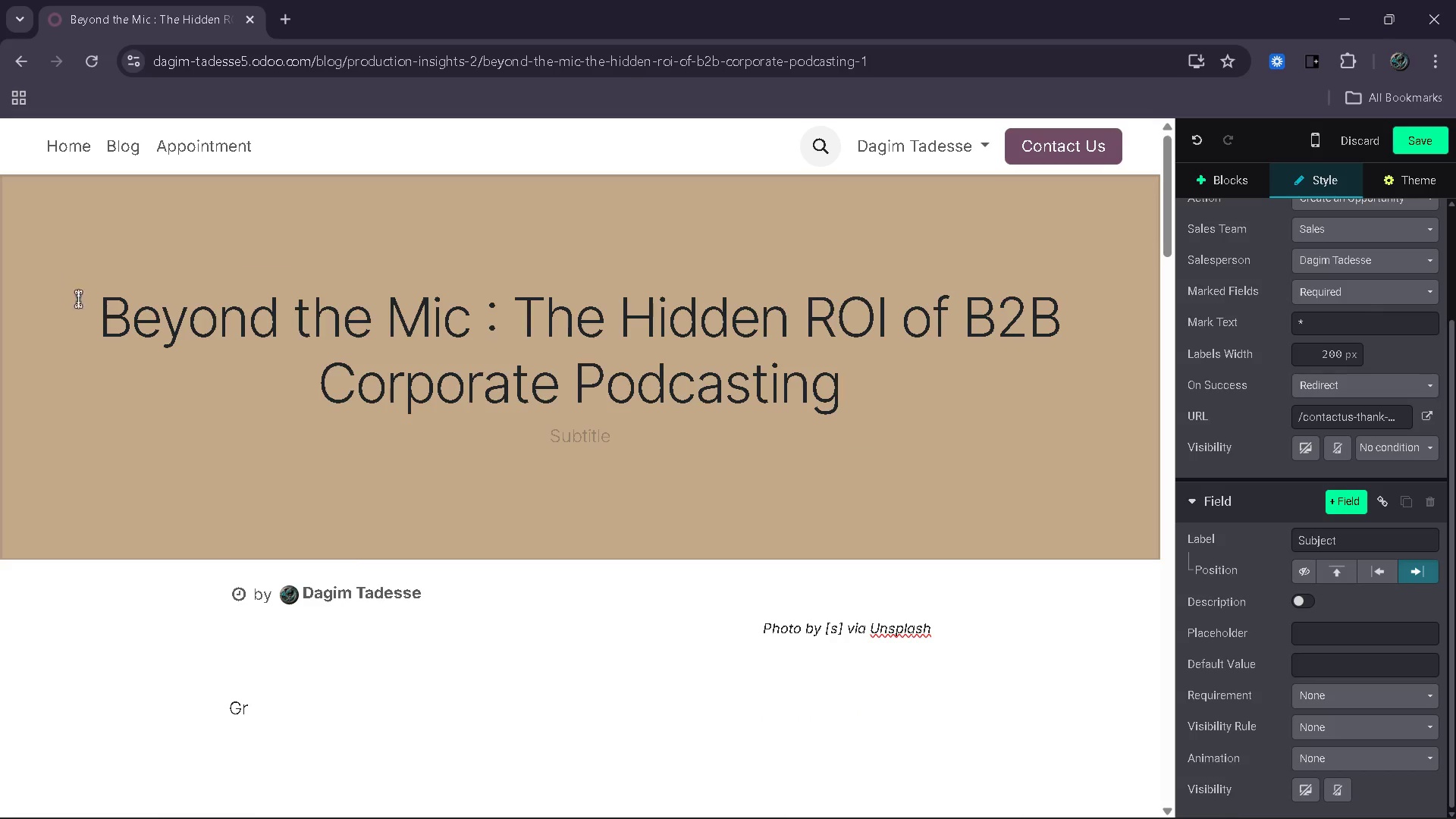 
left_click_drag(start_coordinate=[101, 313], to_coordinate=[483, 312])
 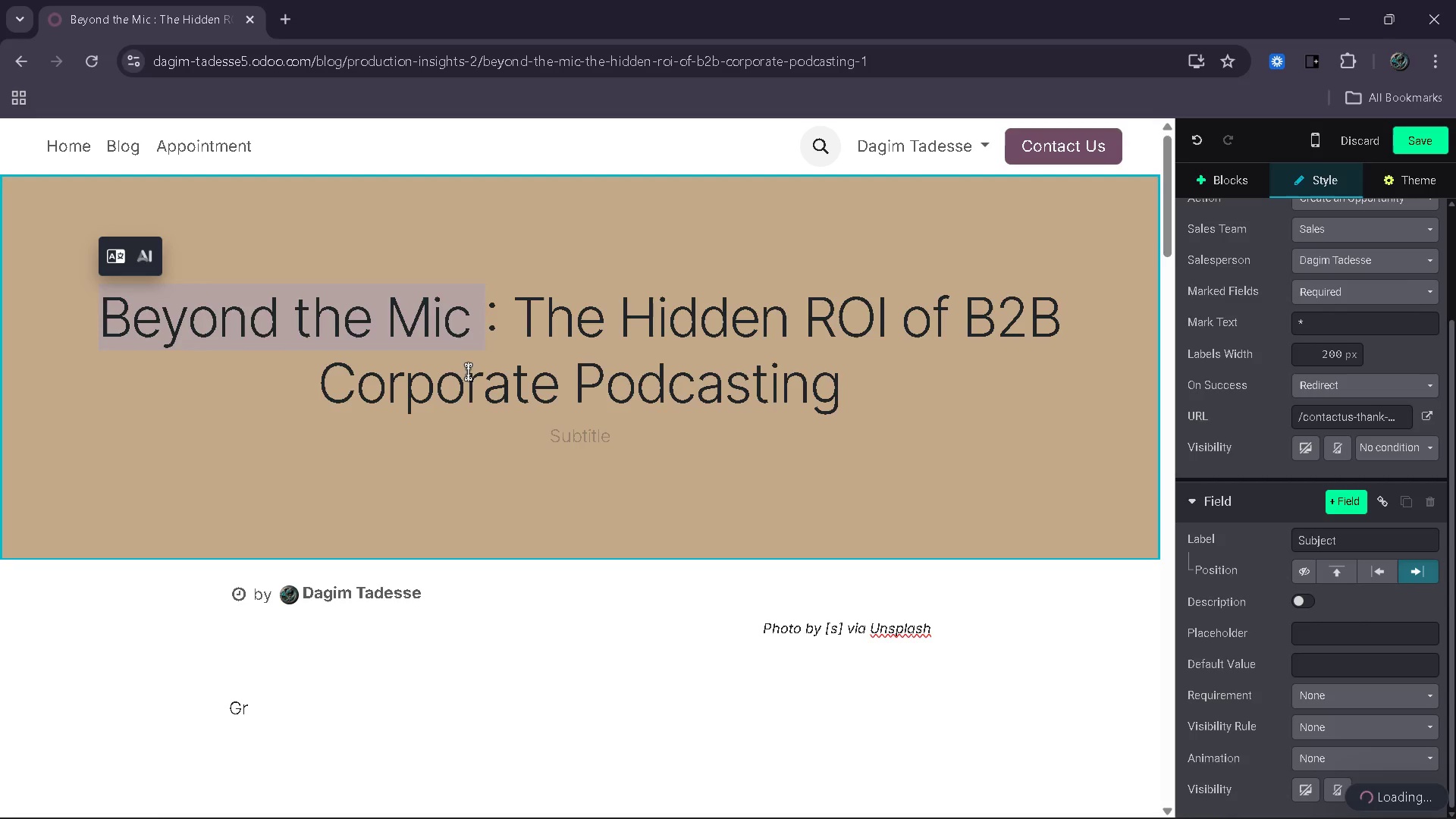 
key(Control+C)
 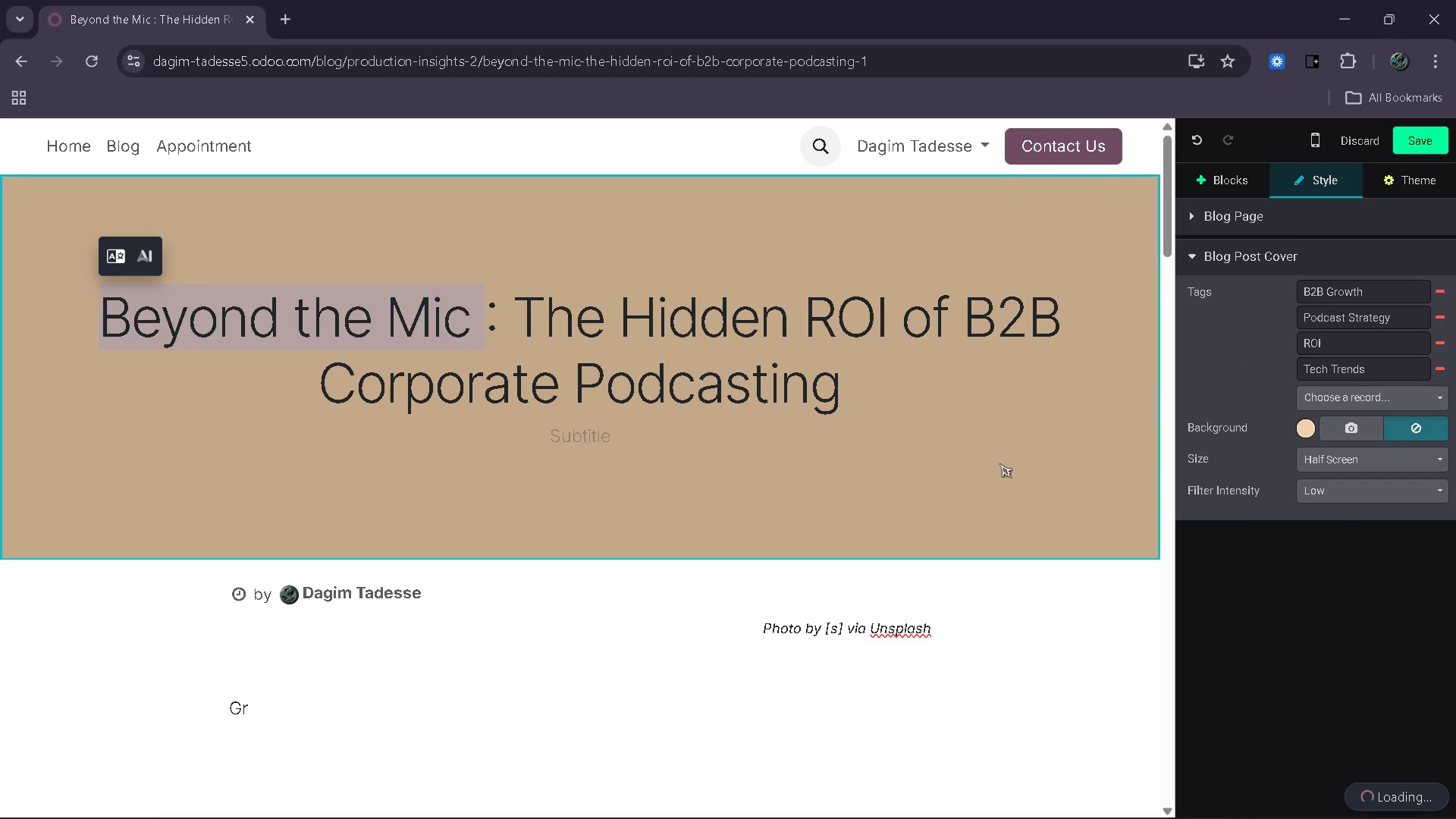 
scroll: coordinate [999, 482], scroll_direction: down, amount: 35.0
 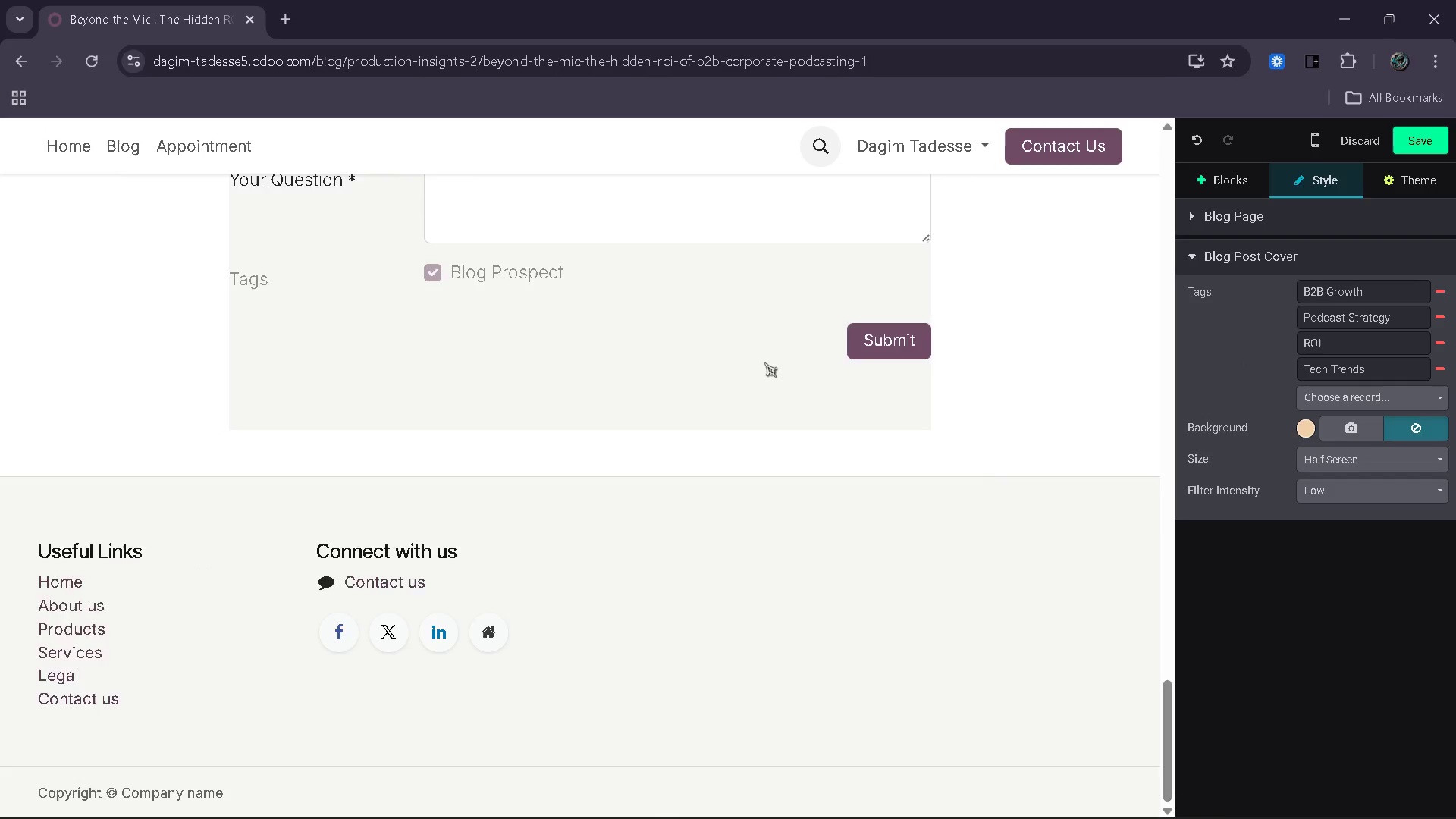 
scroll: coordinate [764, 362], scroll_direction: up, amount: 3.0
 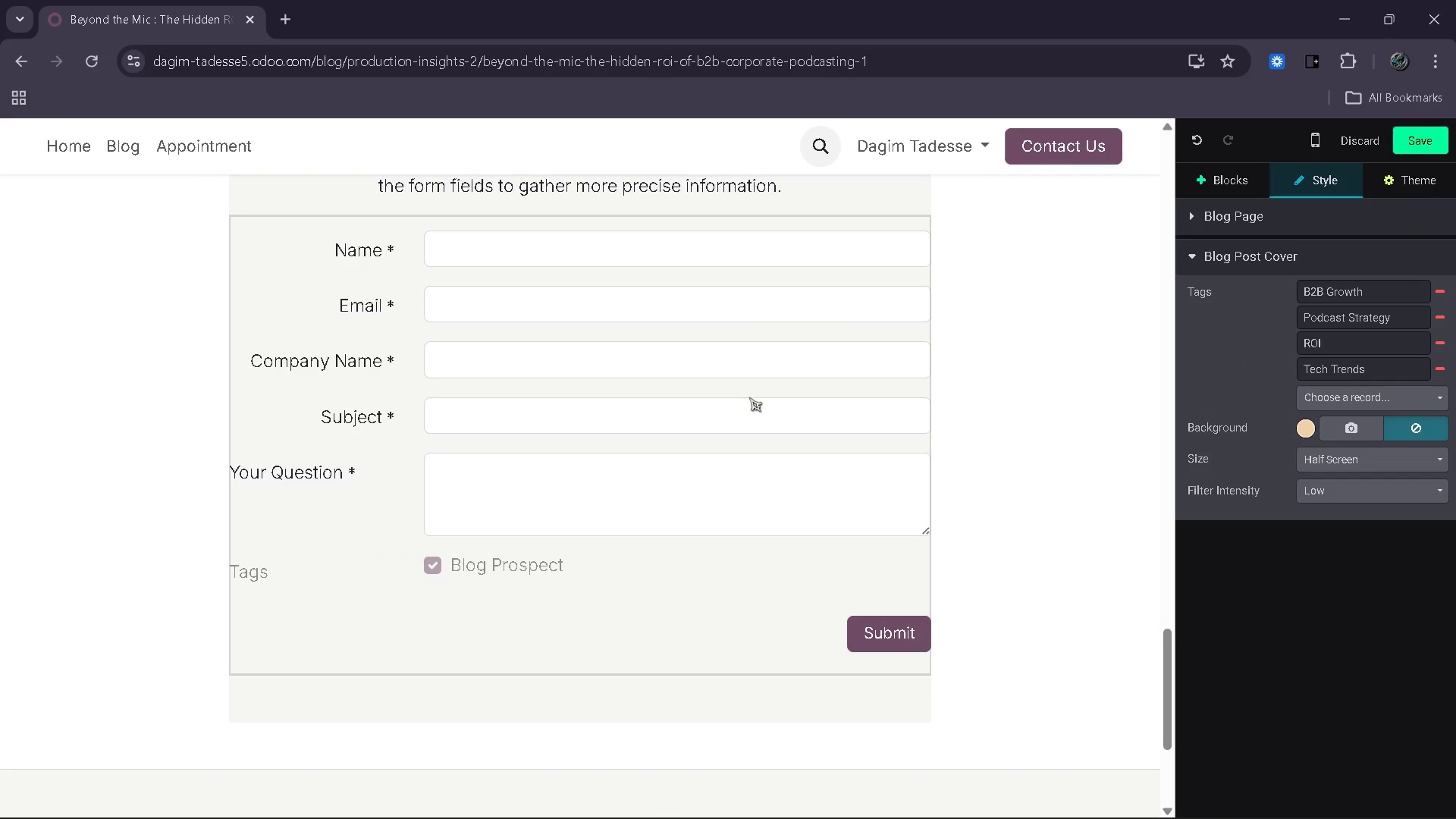 
left_click([747, 408])
 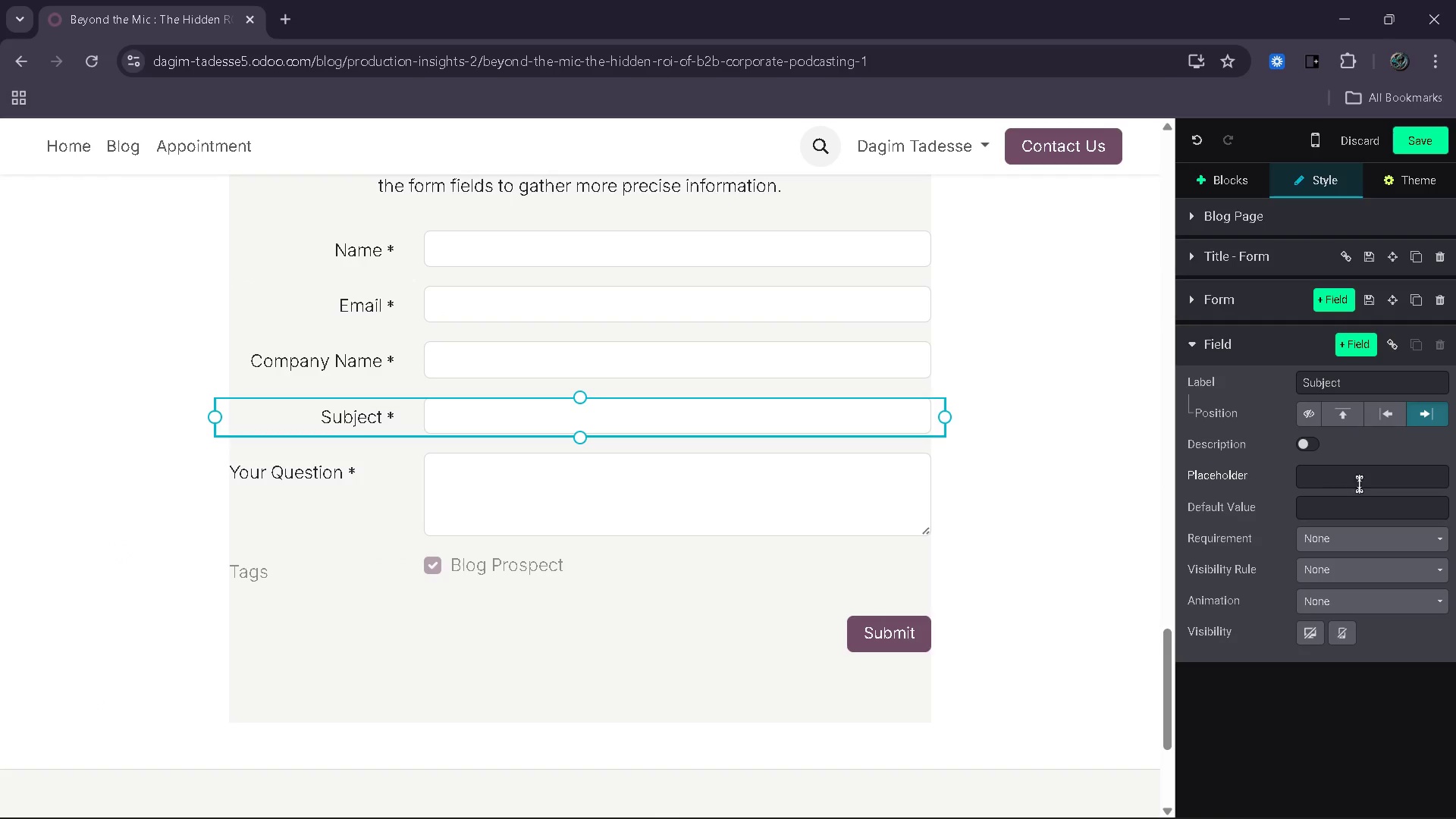 
left_click([1355, 484])
 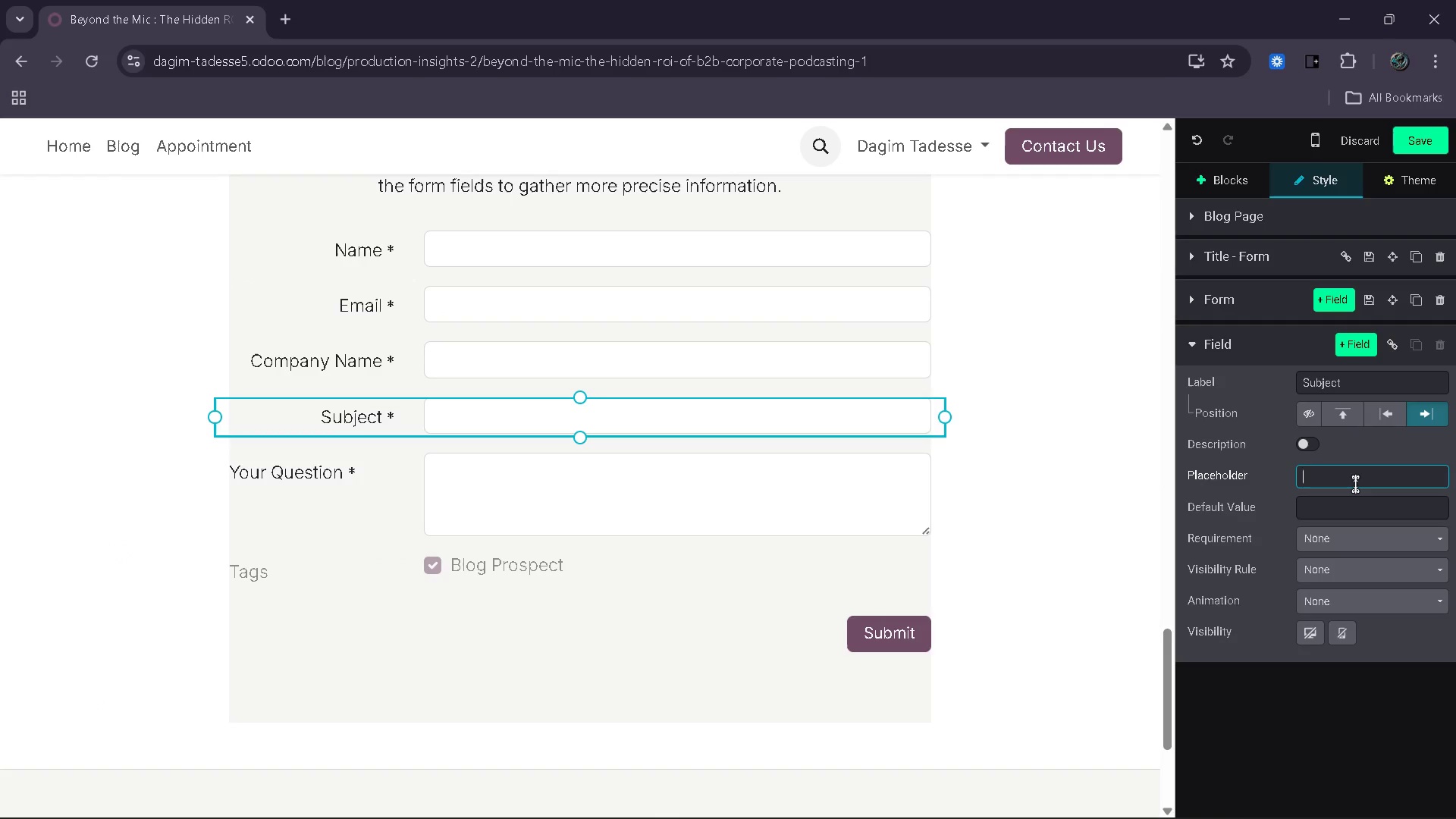 
key(Control+V)
 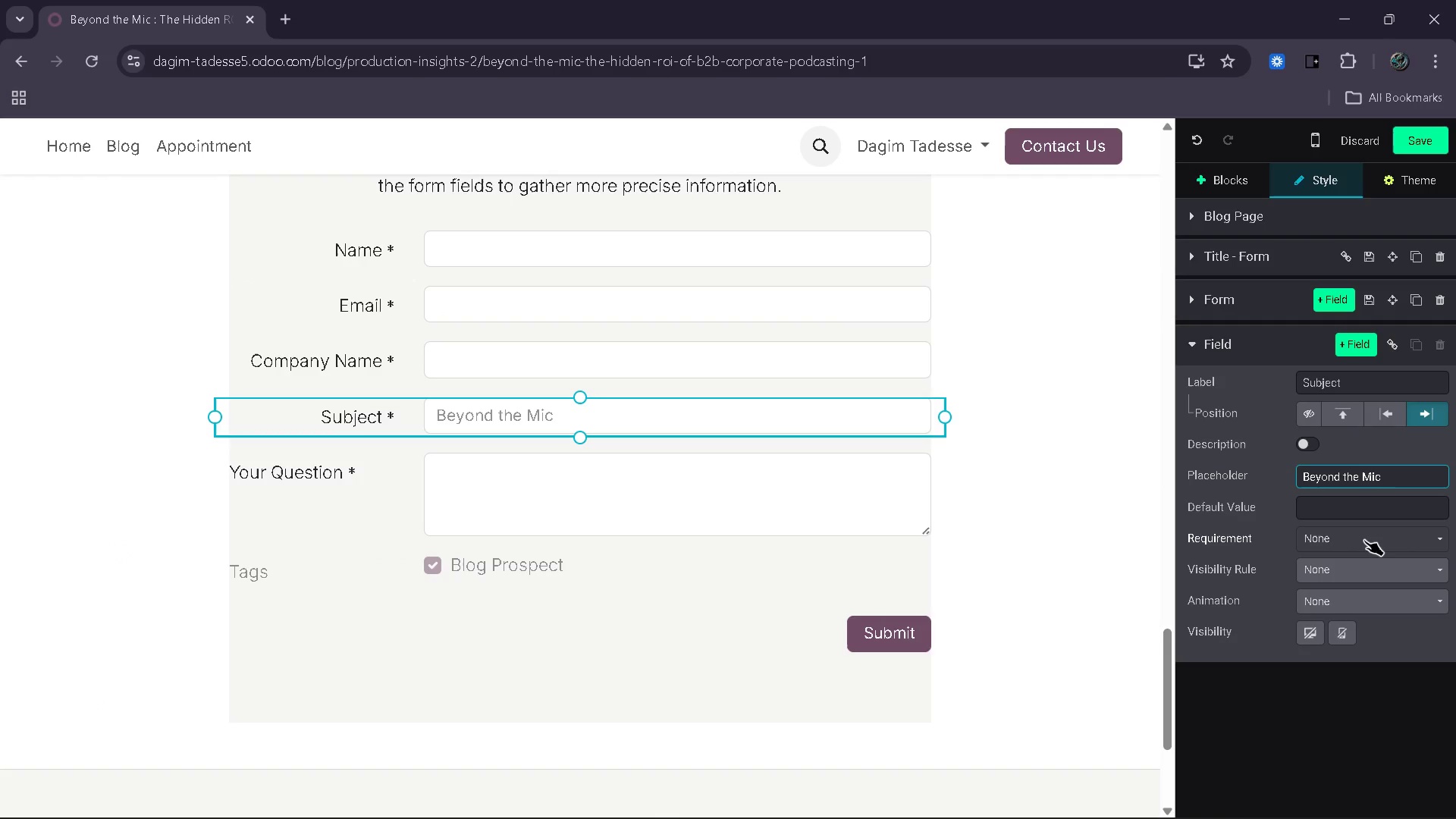 
left_click([1364, 540])
 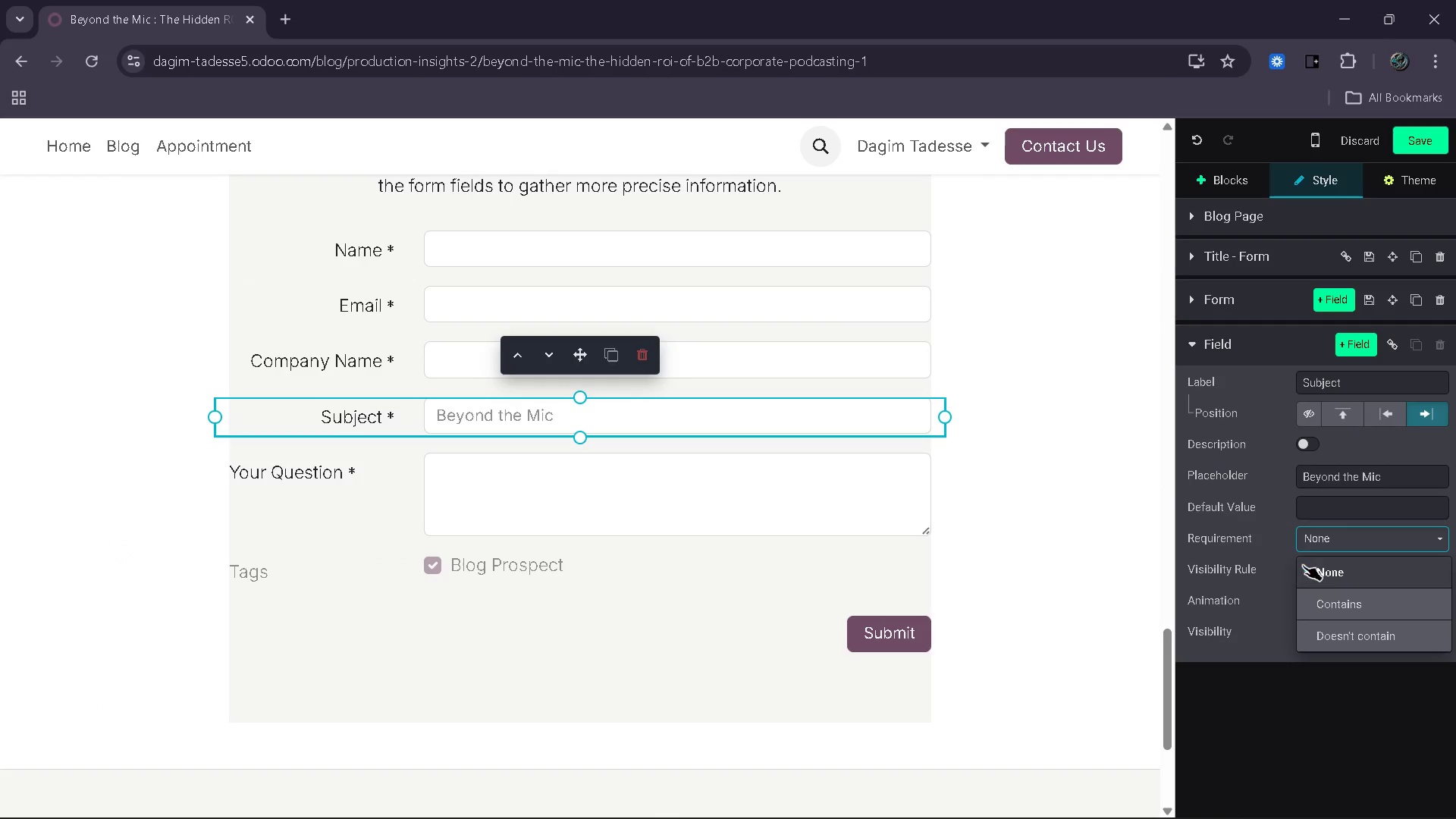 
left_click([1307, 544])
 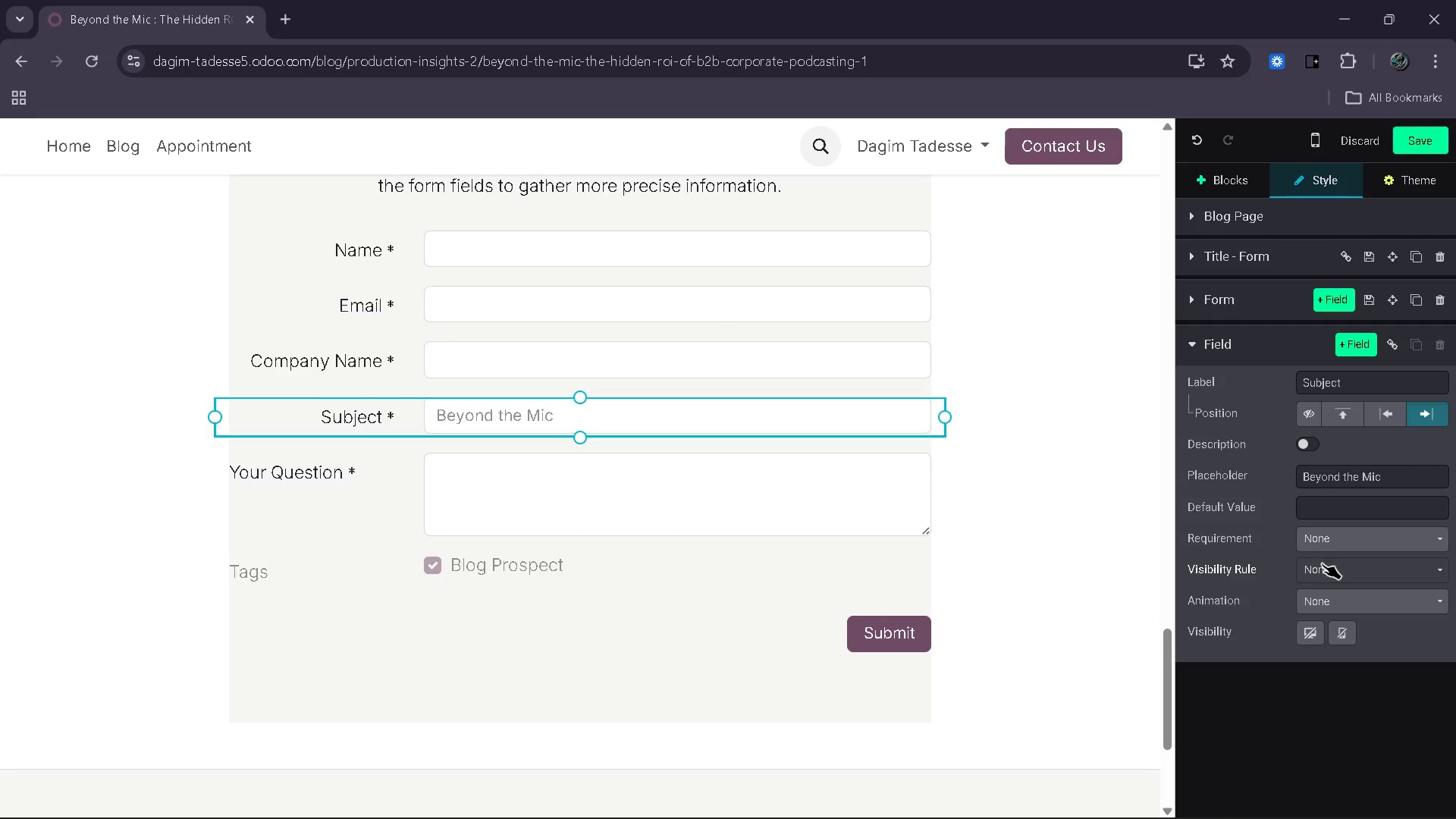 
left_click([1324, 565])
 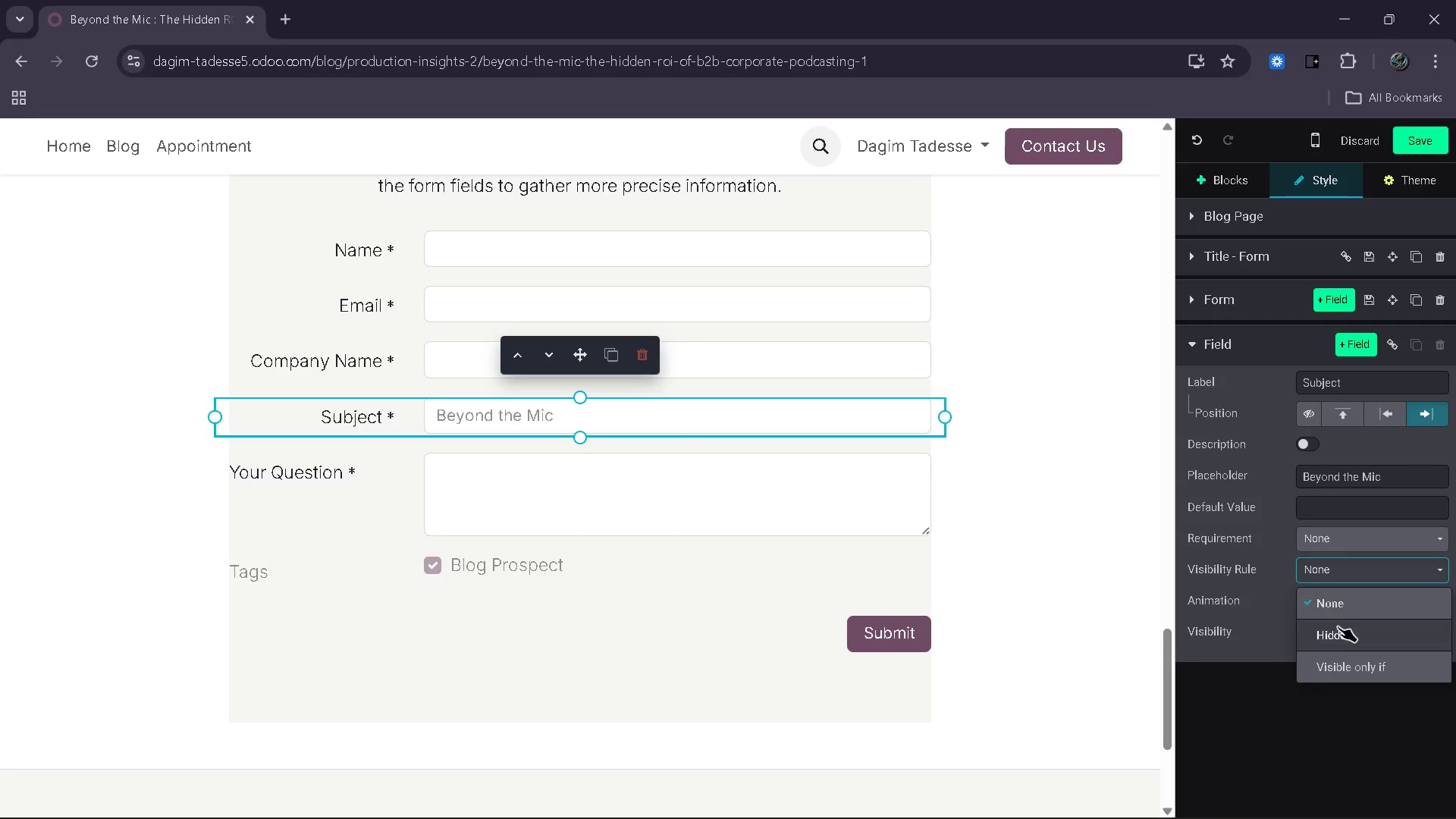 
left_click([1338, 628])
 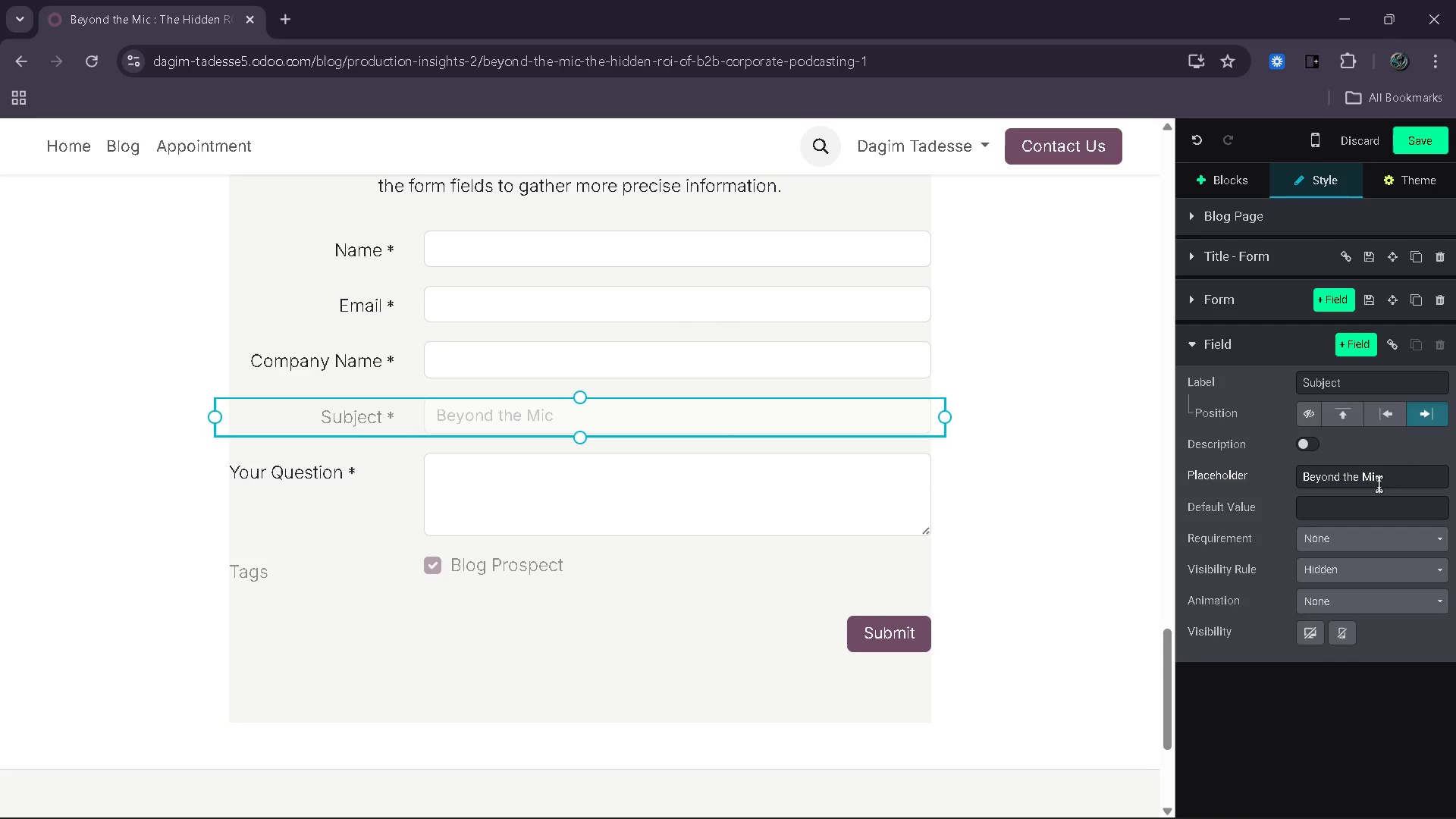 
wait(7.72)
 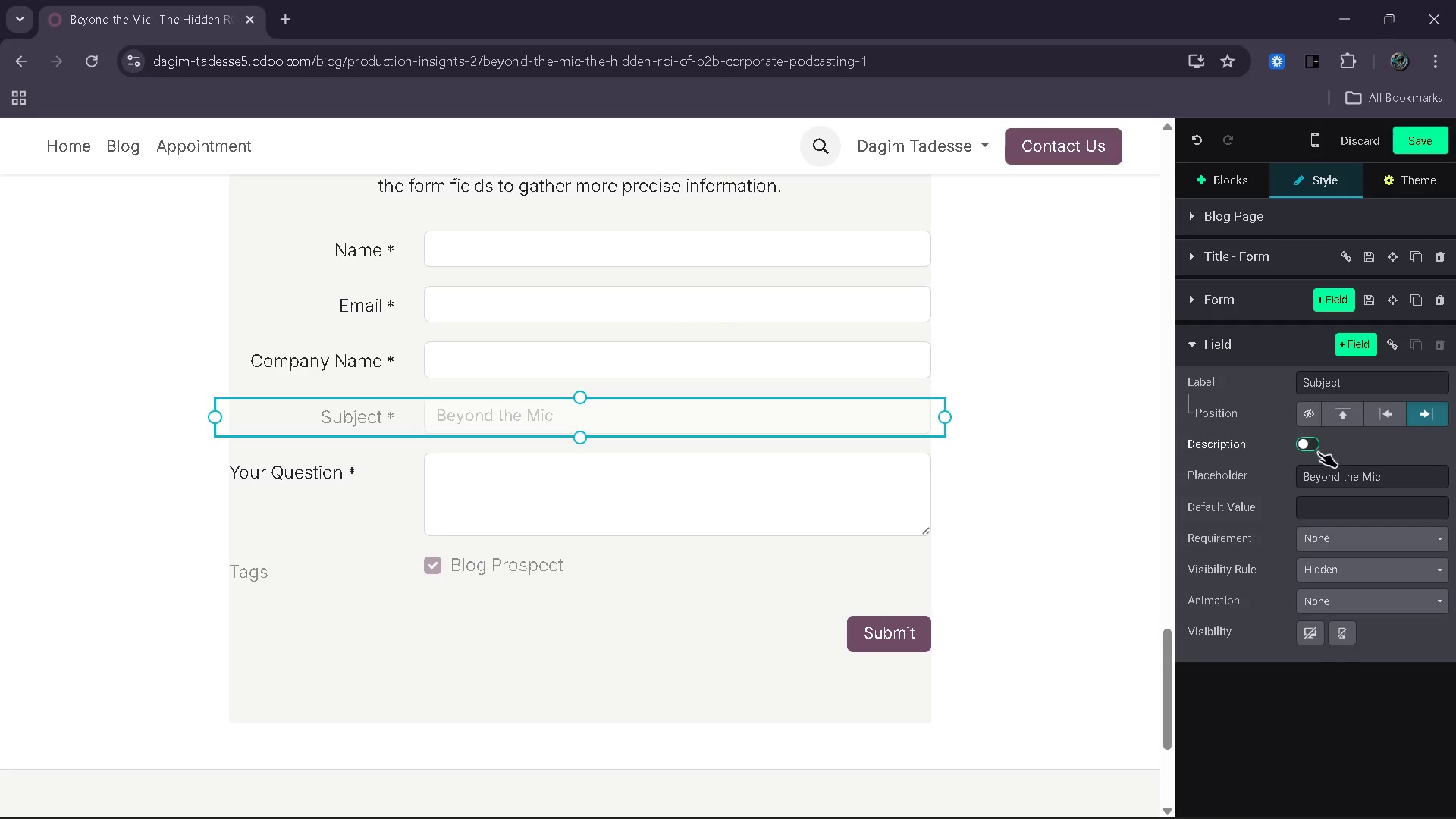 
left_click([744, 477])
 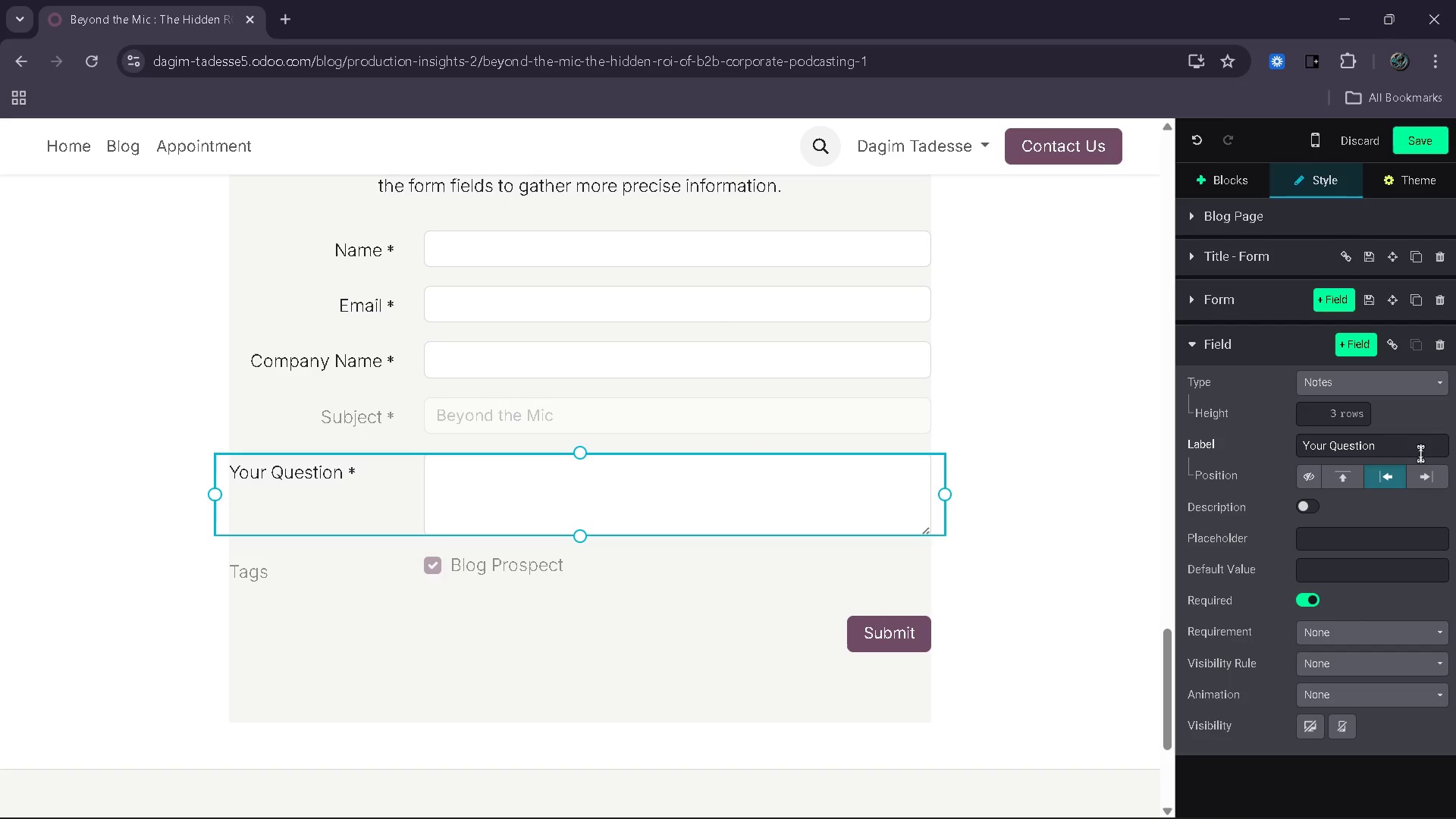 
left_click([1414, 475])
 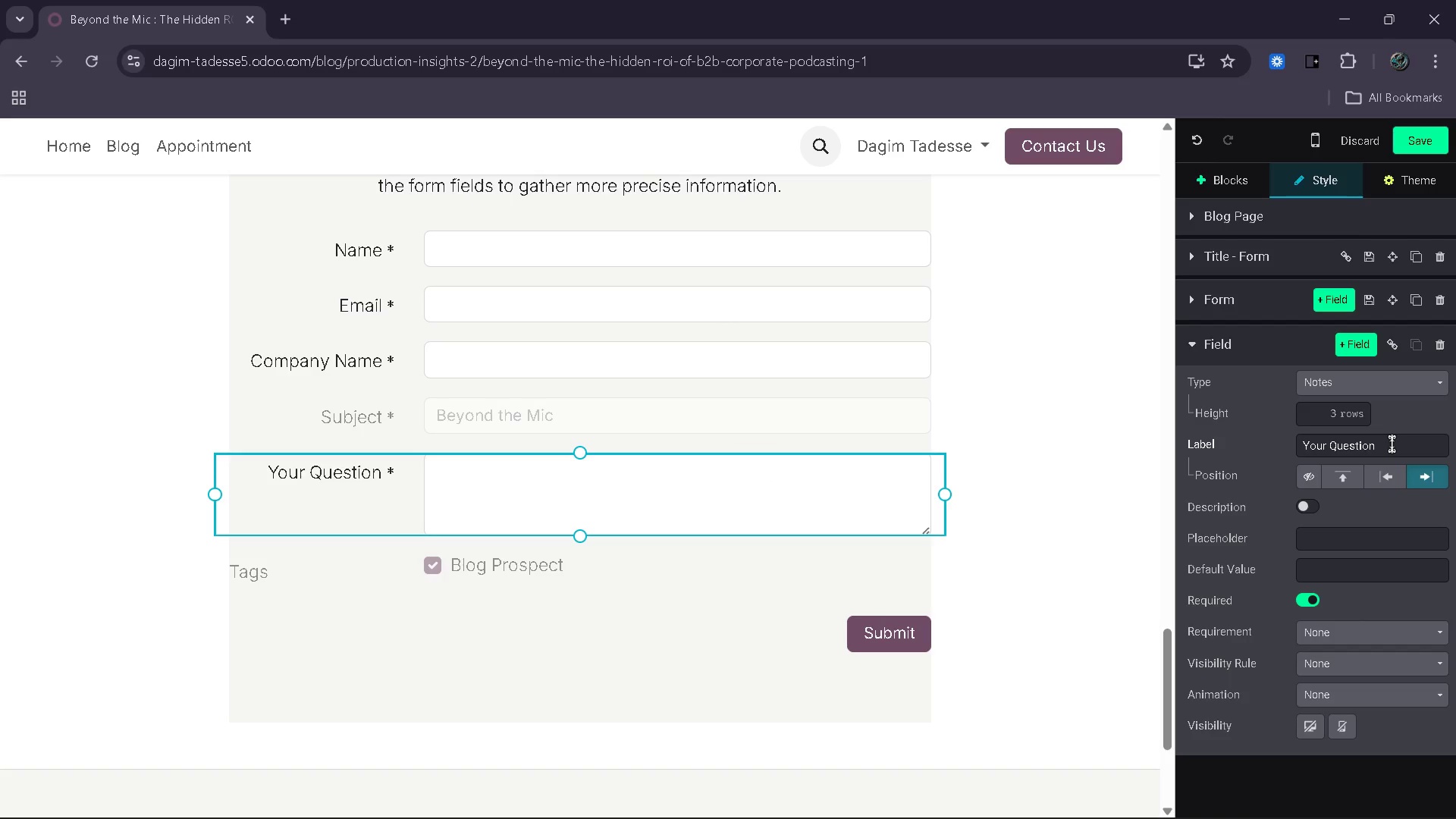 
double_click([1392, 444])
 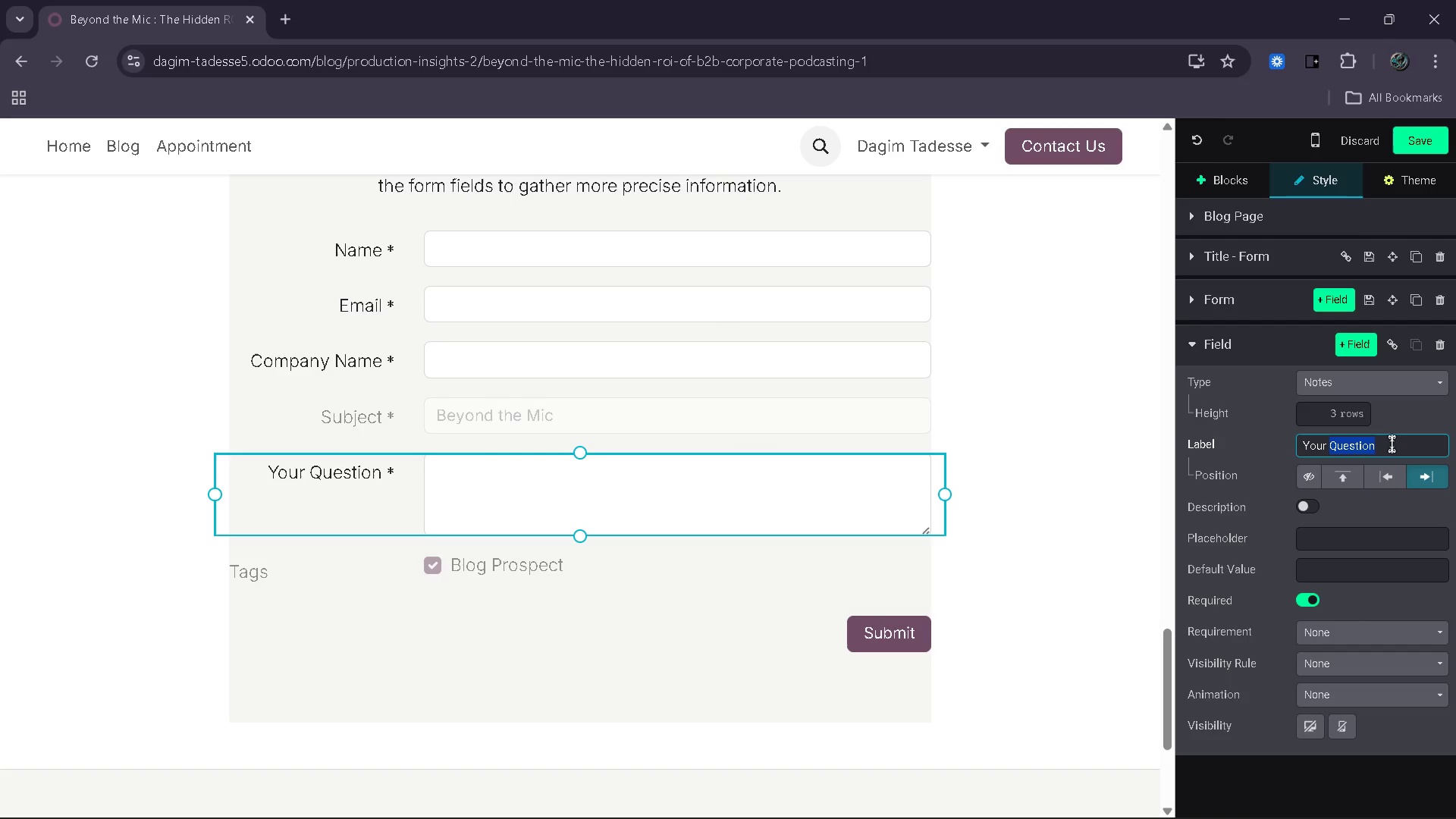 
key(Backspace)
key(Backspace)
key(Backspace)
key(Backspace)
key(Backspace)
key(Backspace)
type(Current Marketing Chala)
key(Backspace)
type(lenge)
 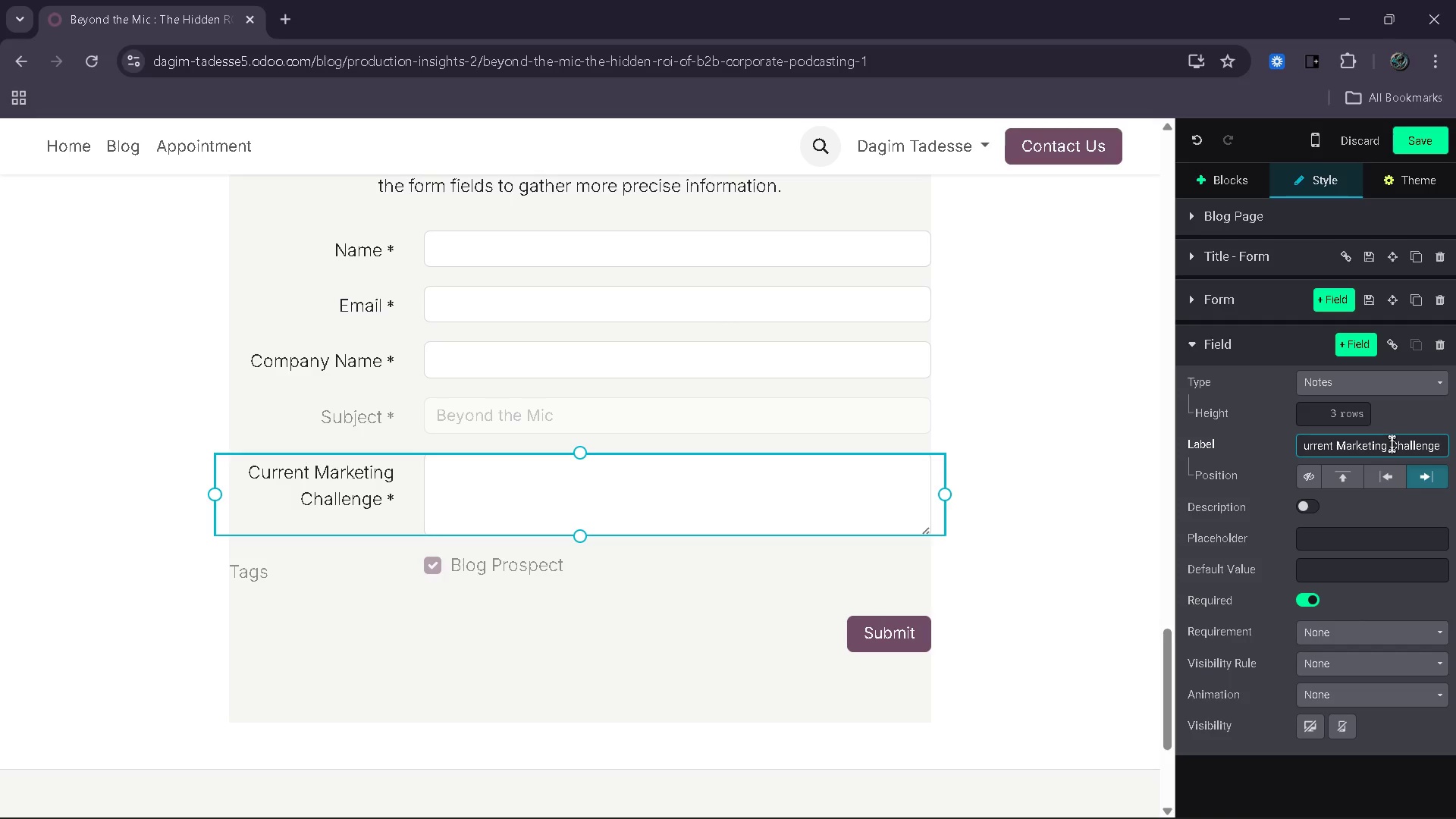 
wait(18.52)
 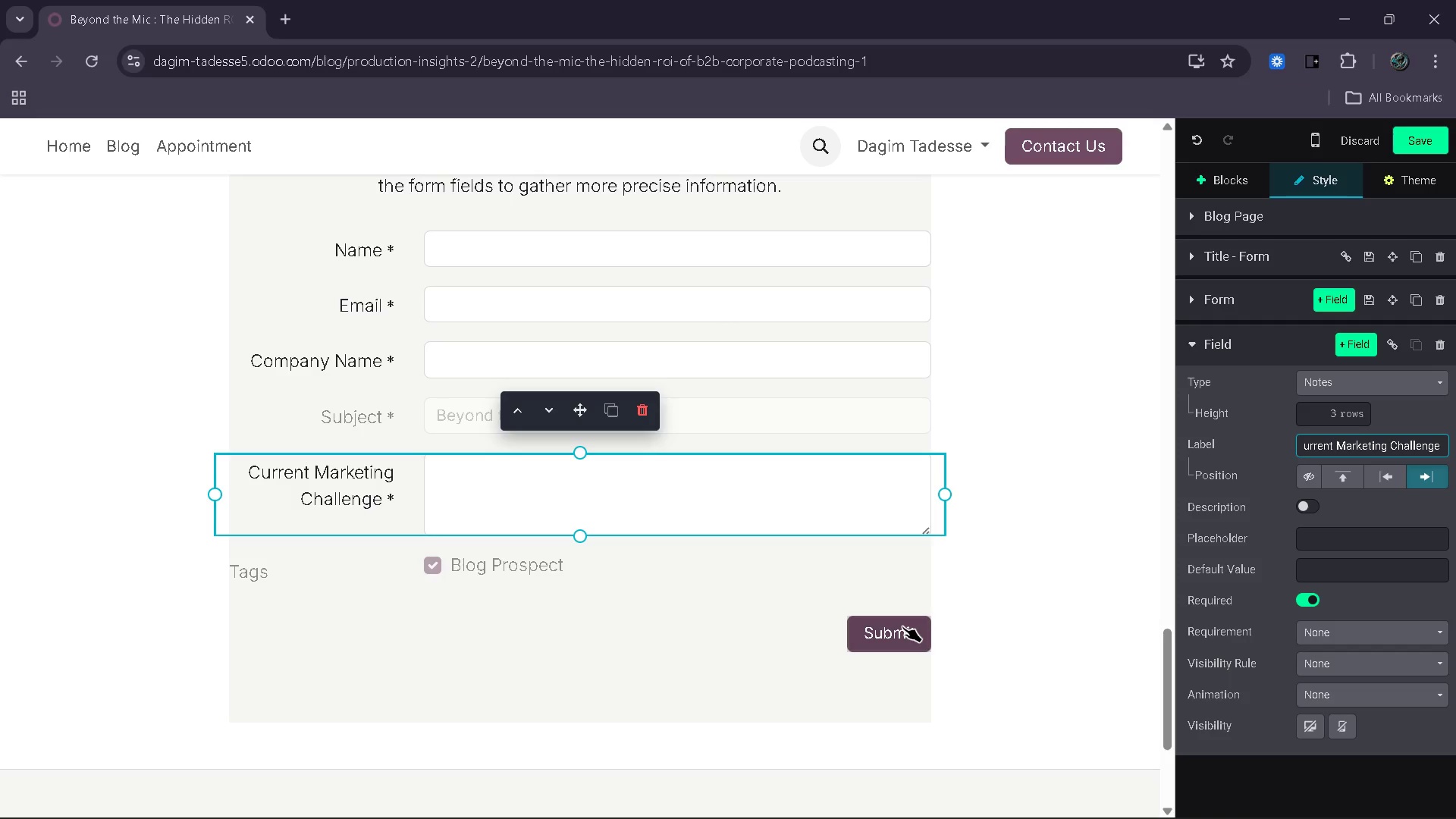 
left_click([1240, 179])
 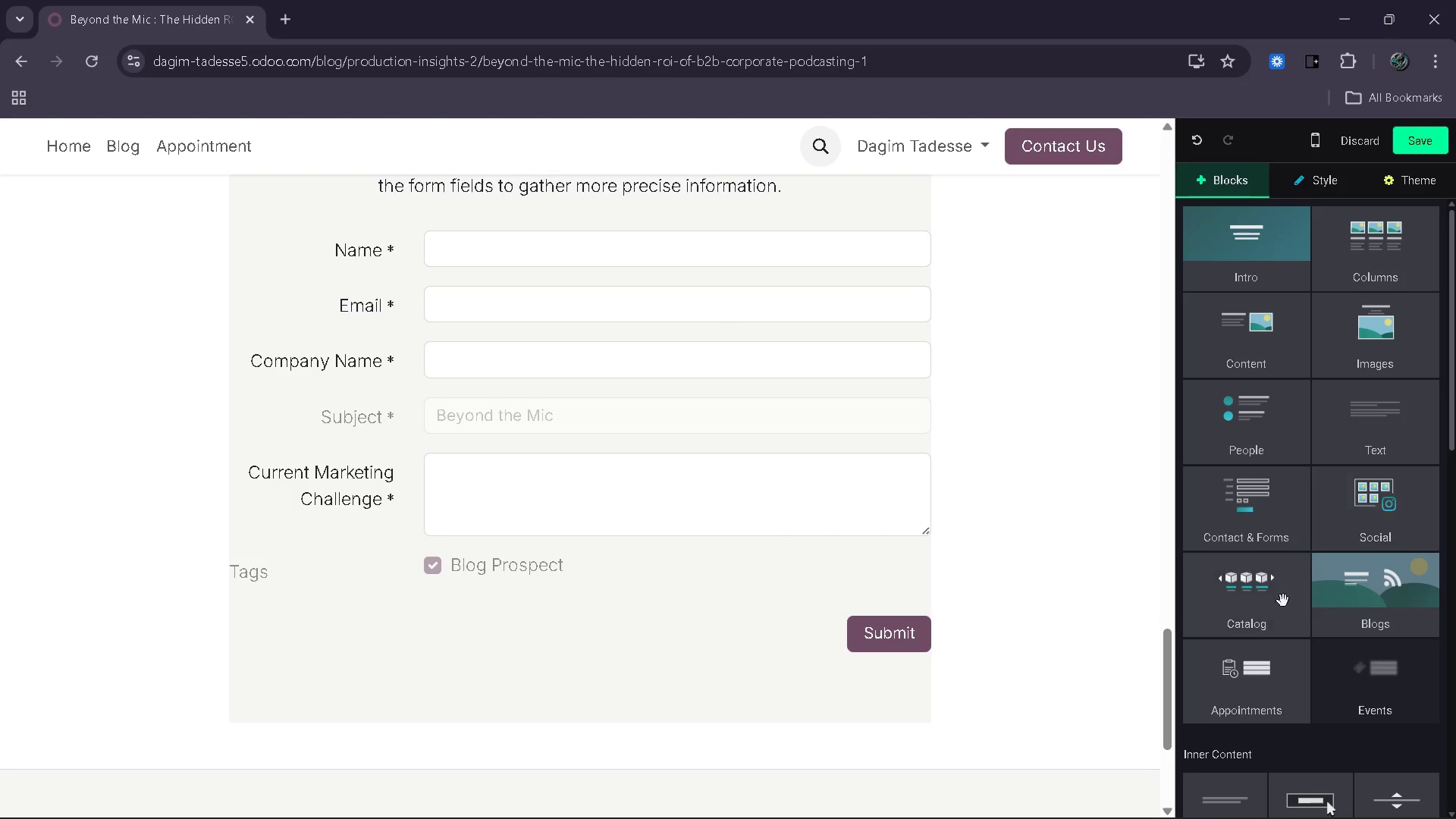 
scroll: coordinate [1251, 635], scroll_direction: down, amount: 1.0
 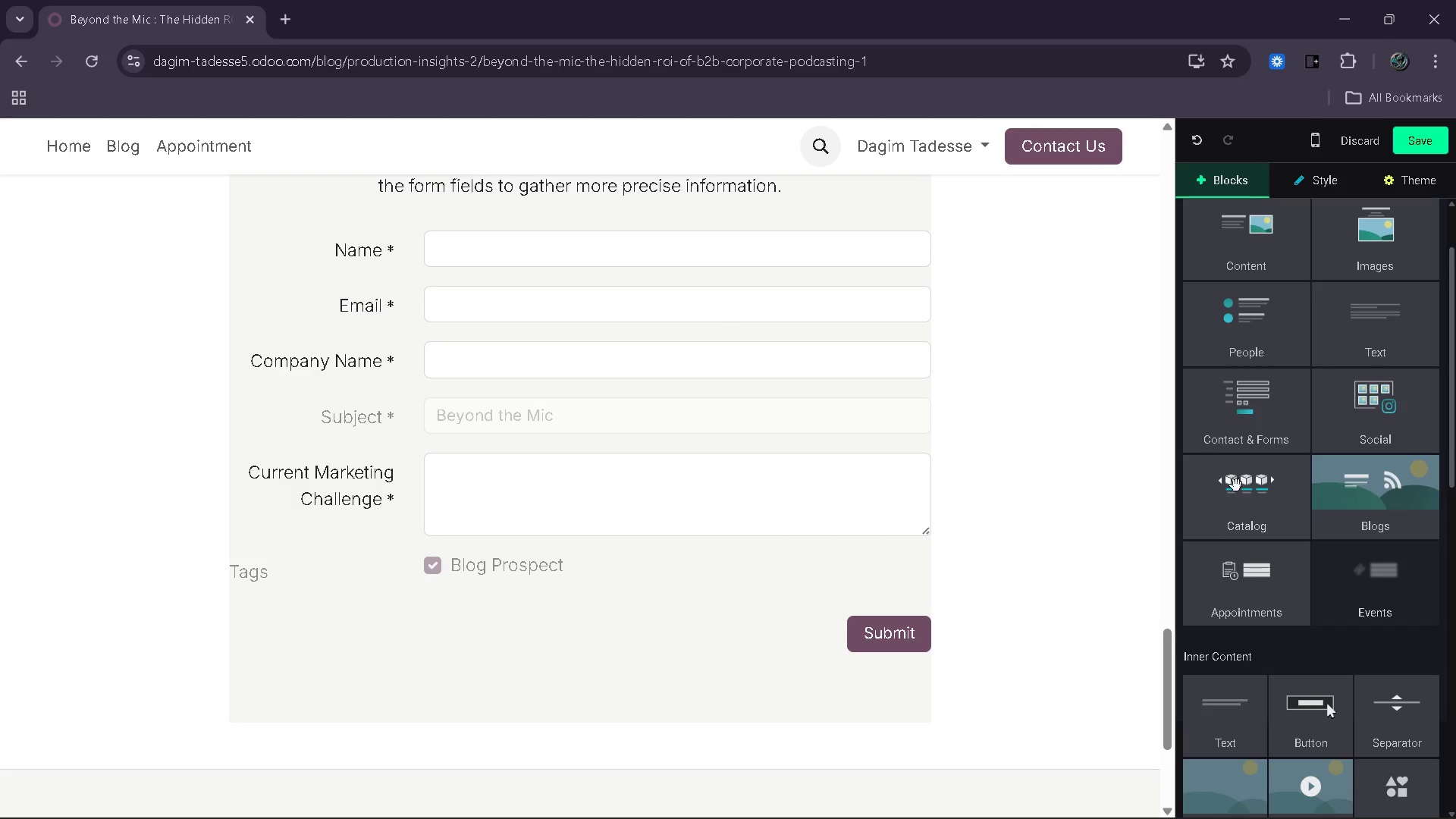 
left_click_drag(start_coordinate=[1233, 507], to_coordinate=[791, 742])
 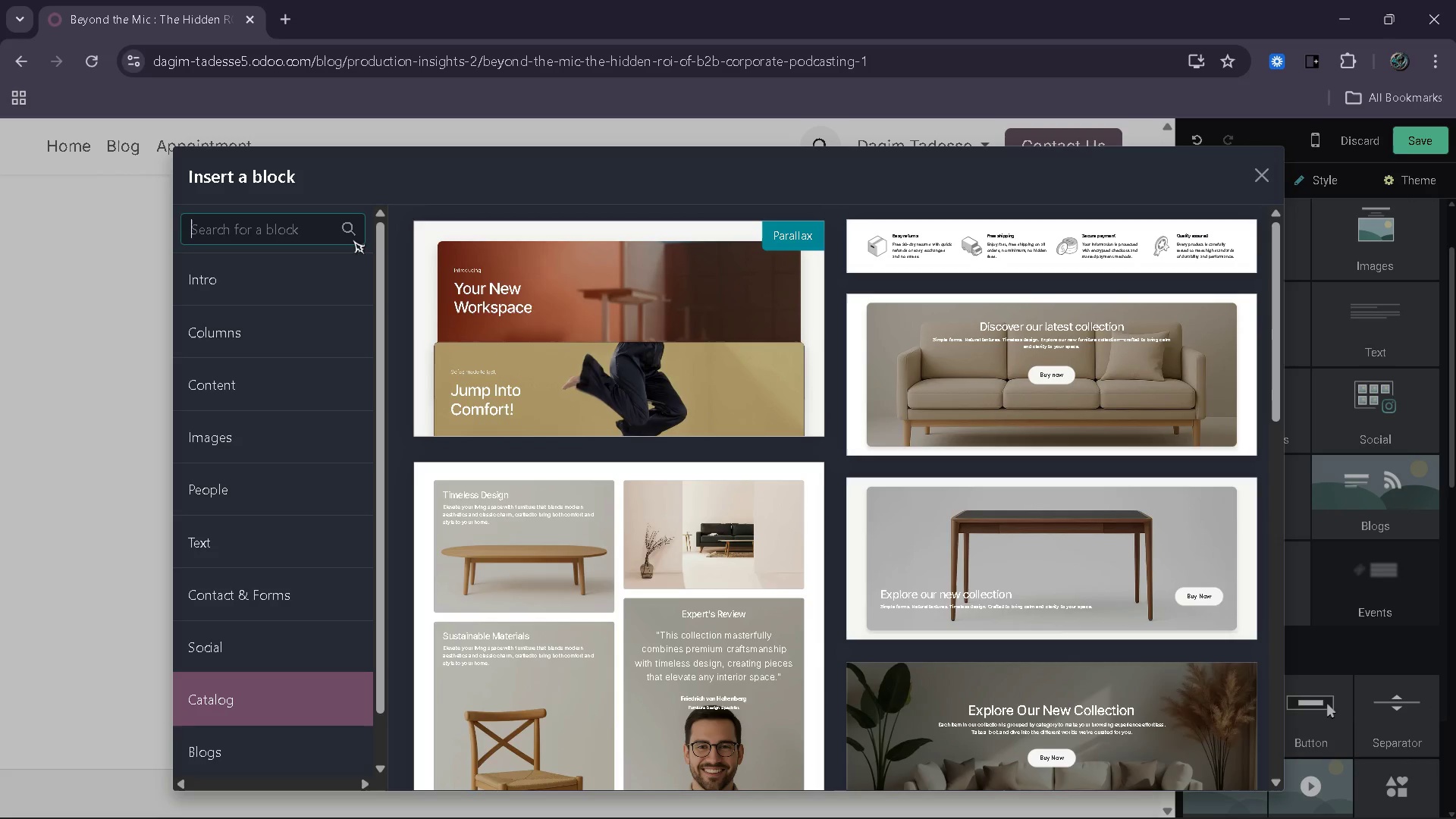 
type(new)
 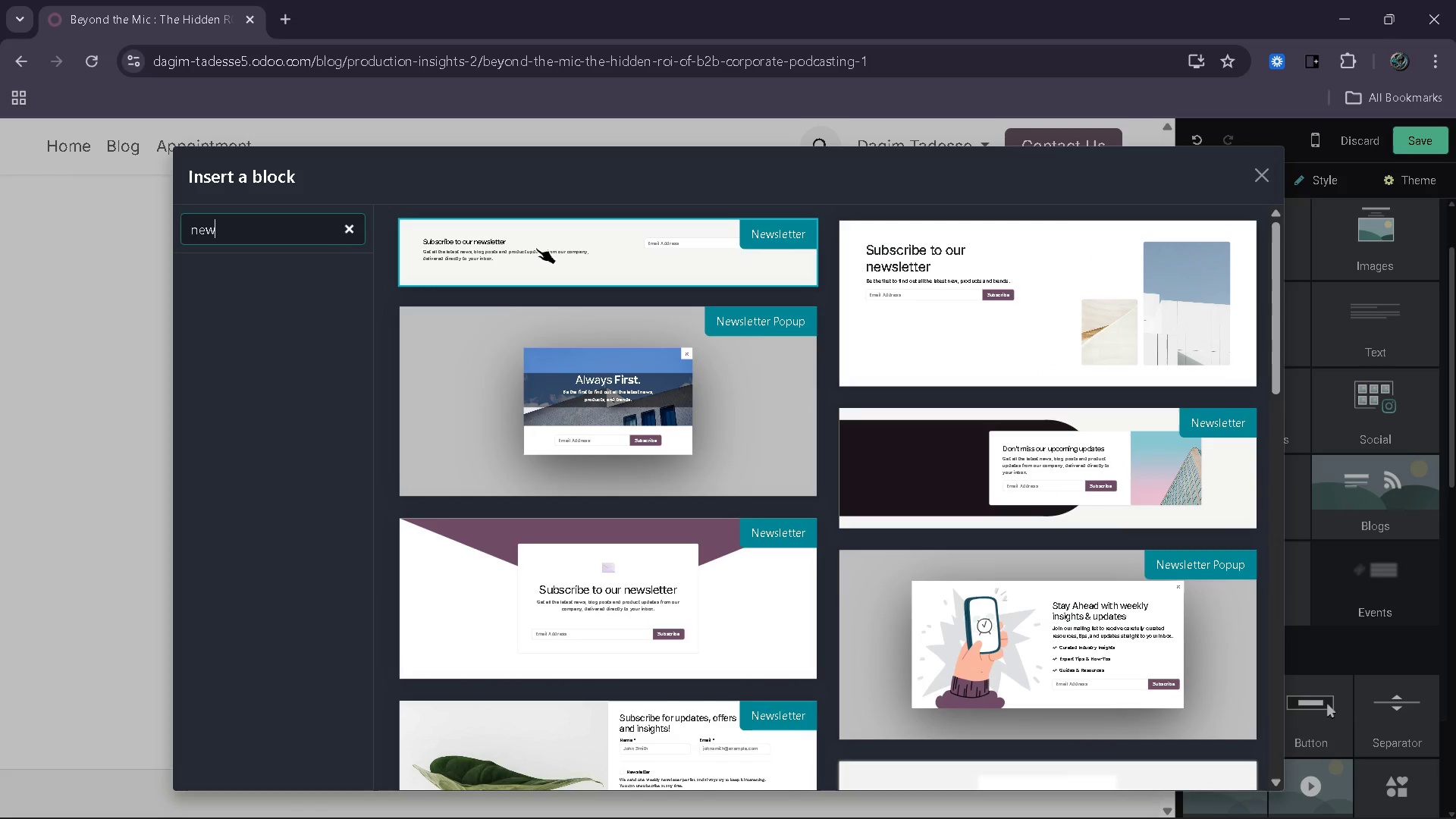 
double_click([662, 259])
 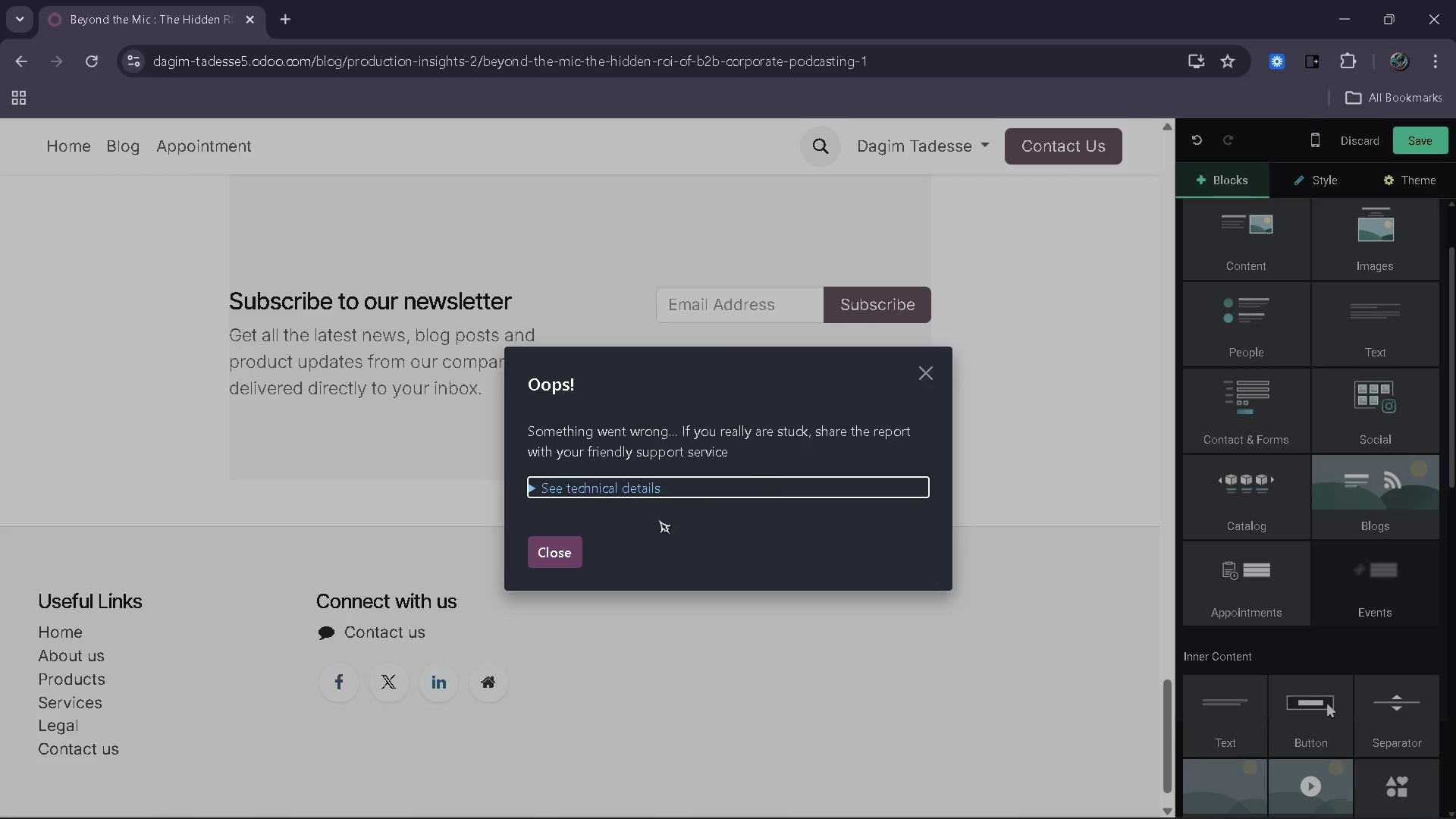 
left_click([566, 556])
 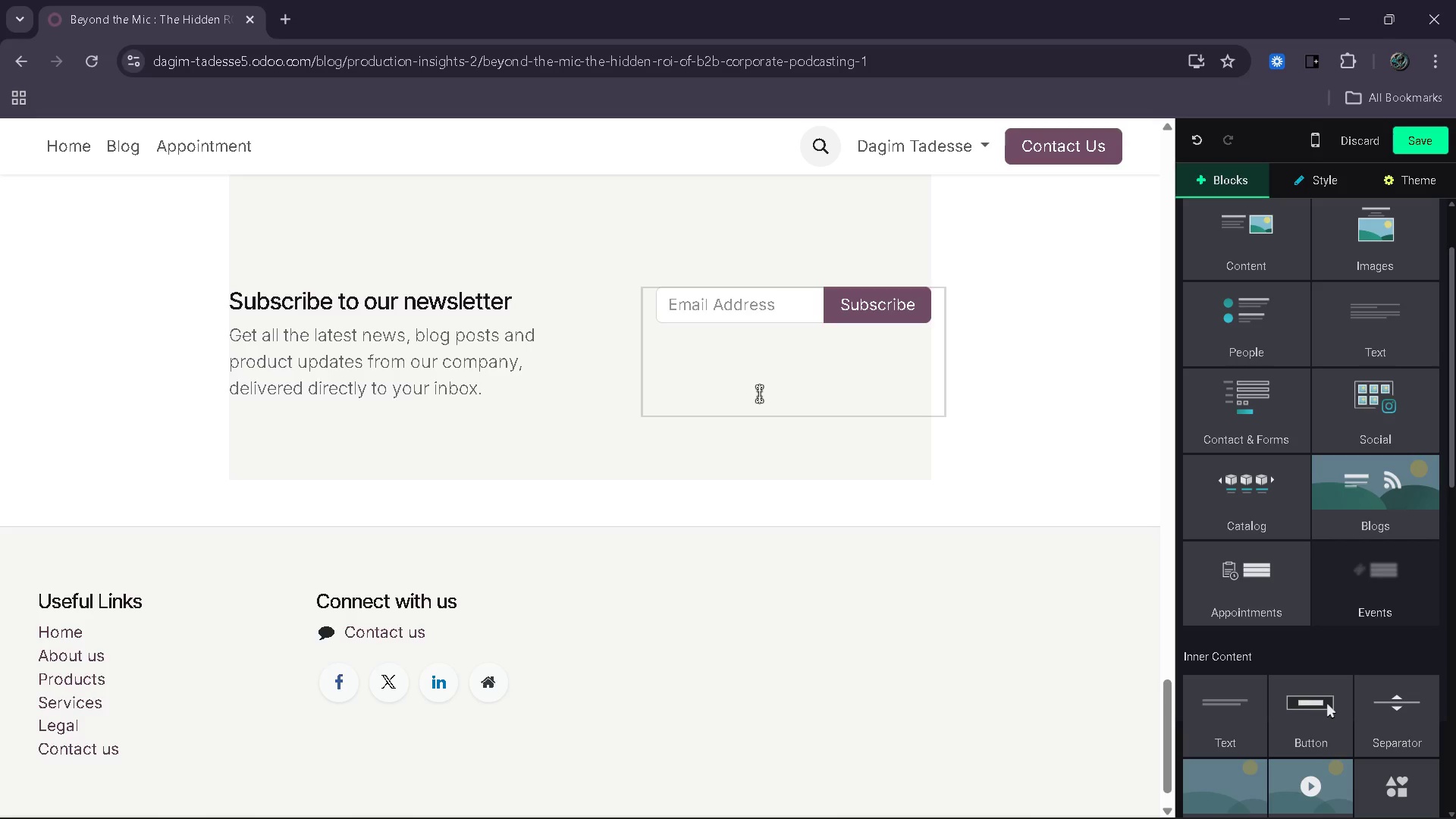 
scroll: coordinate [759, 394], scroll_direction: up, amount: 1.0
 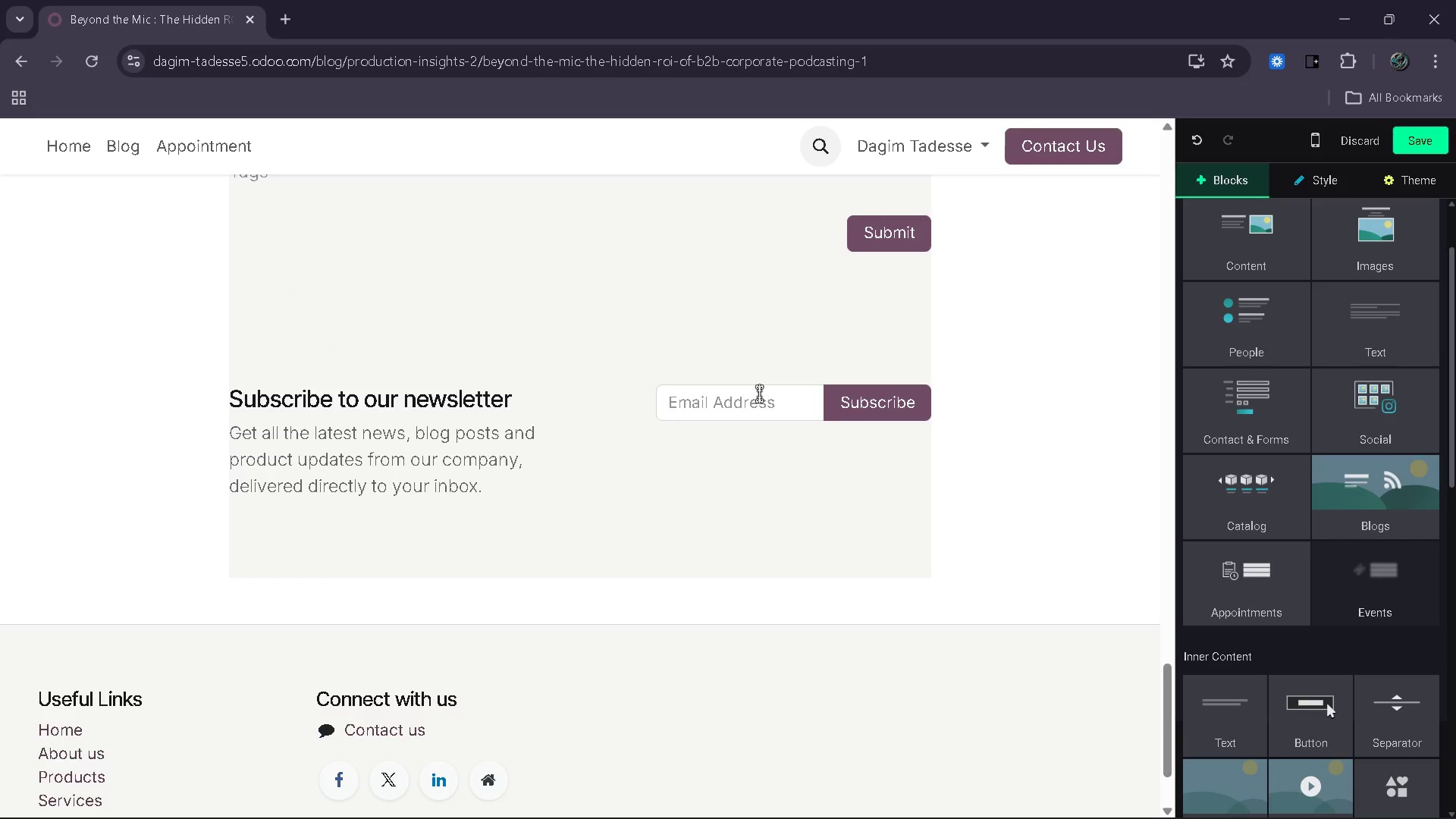 
left_click([759, 394])
 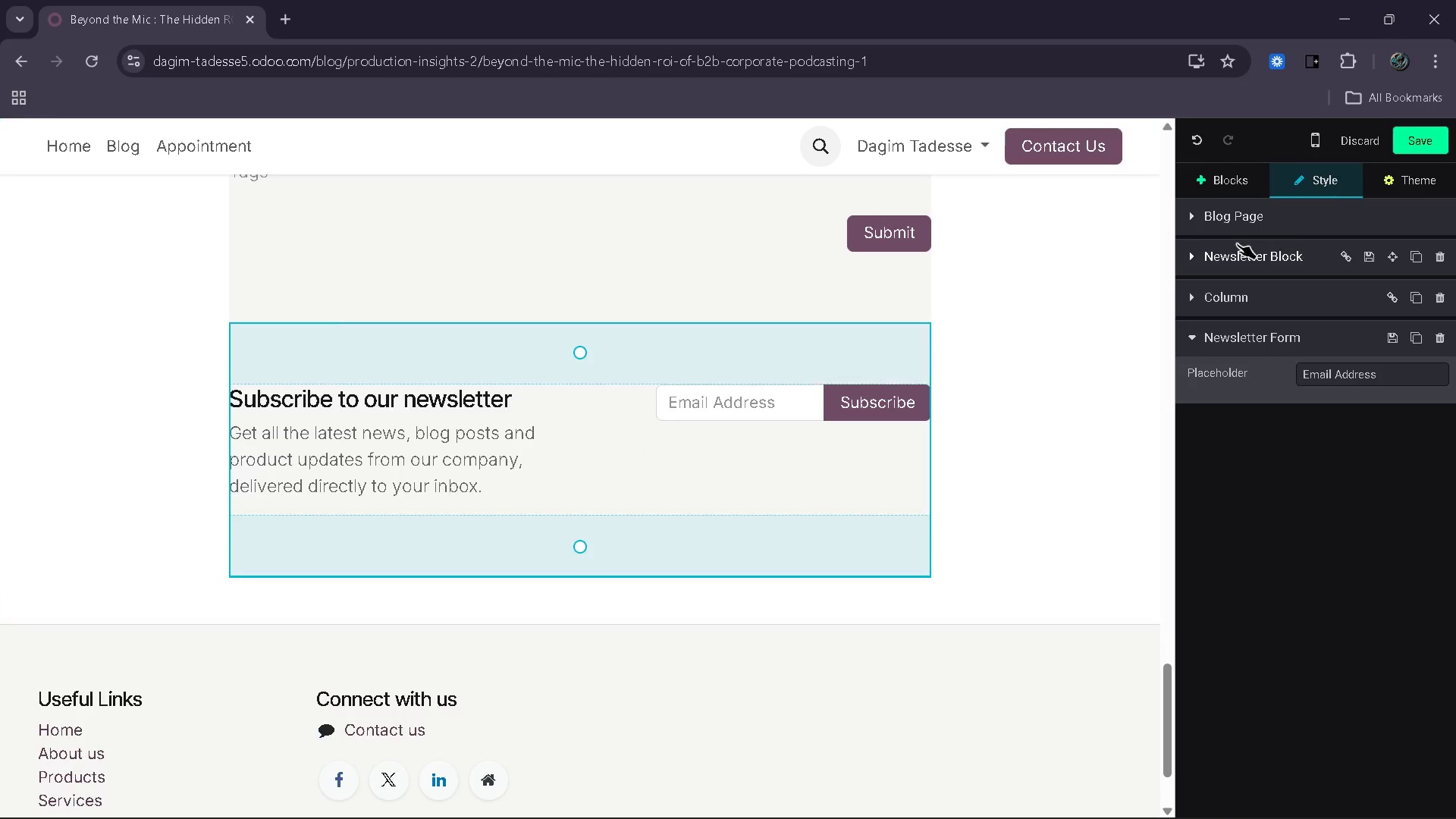 
double_click([1203, 257])
 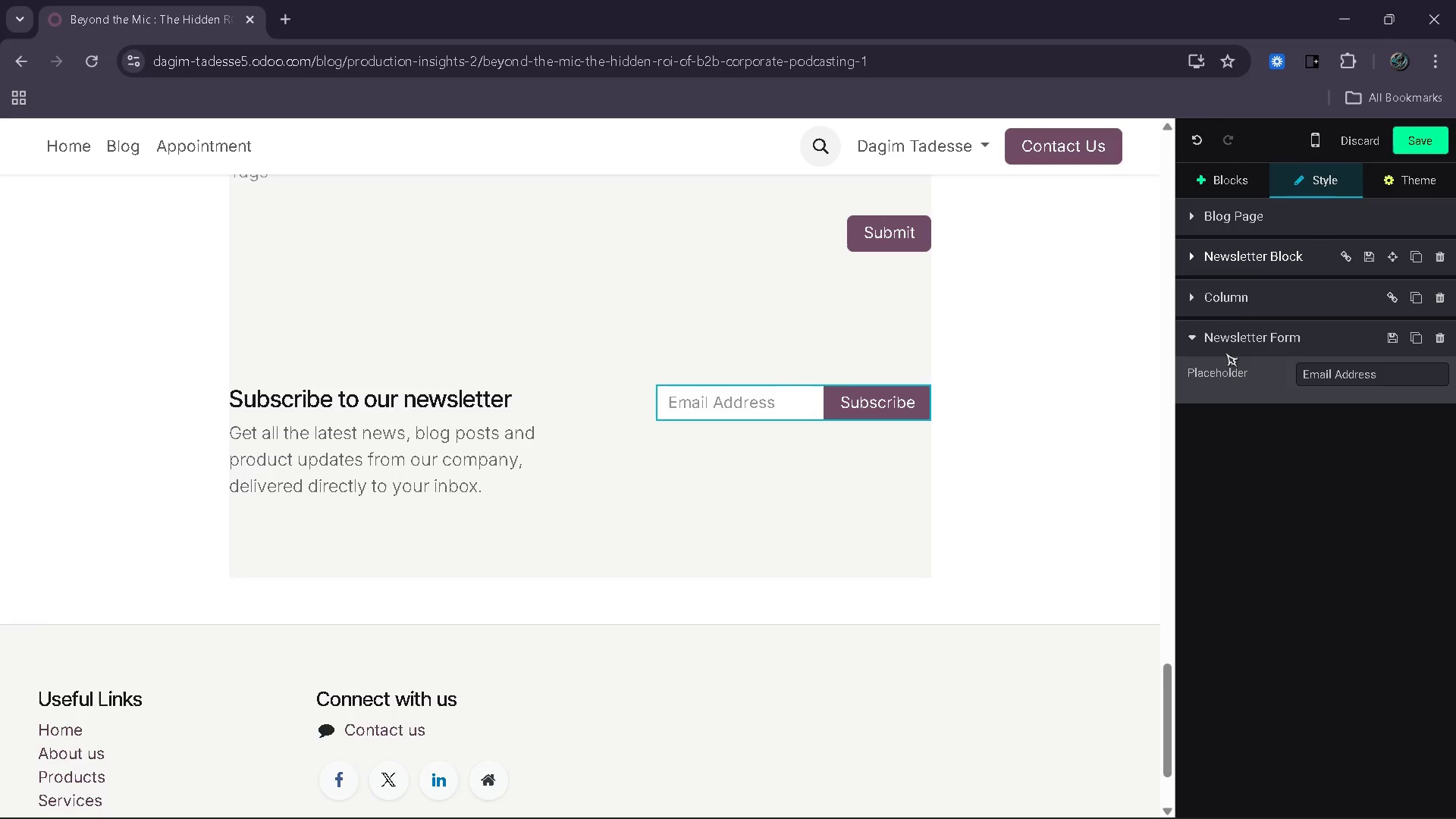 
left_click([1189, 254])
 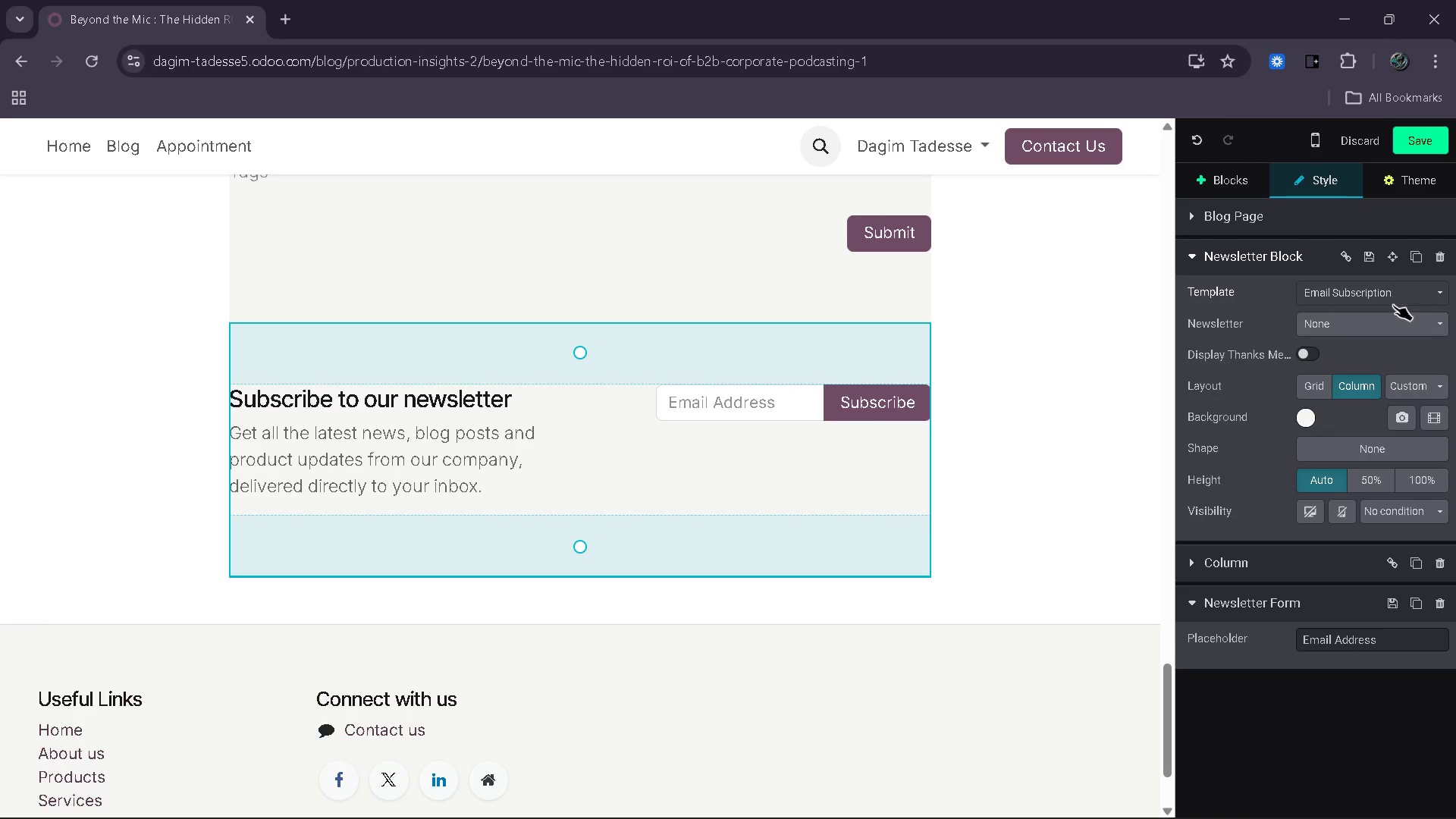 
left_click([1398, 328])
 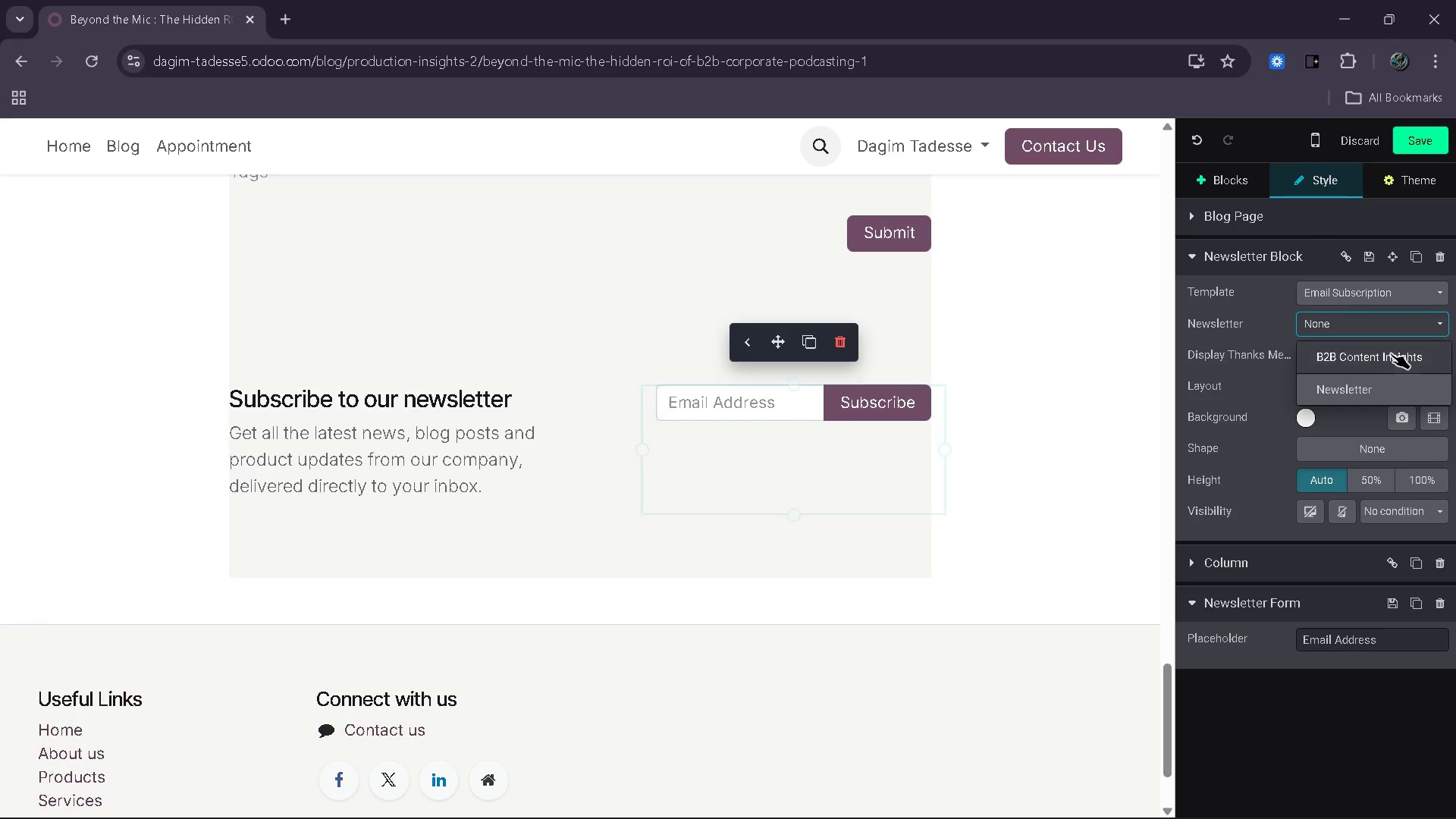 
left_click([1391, 353])
 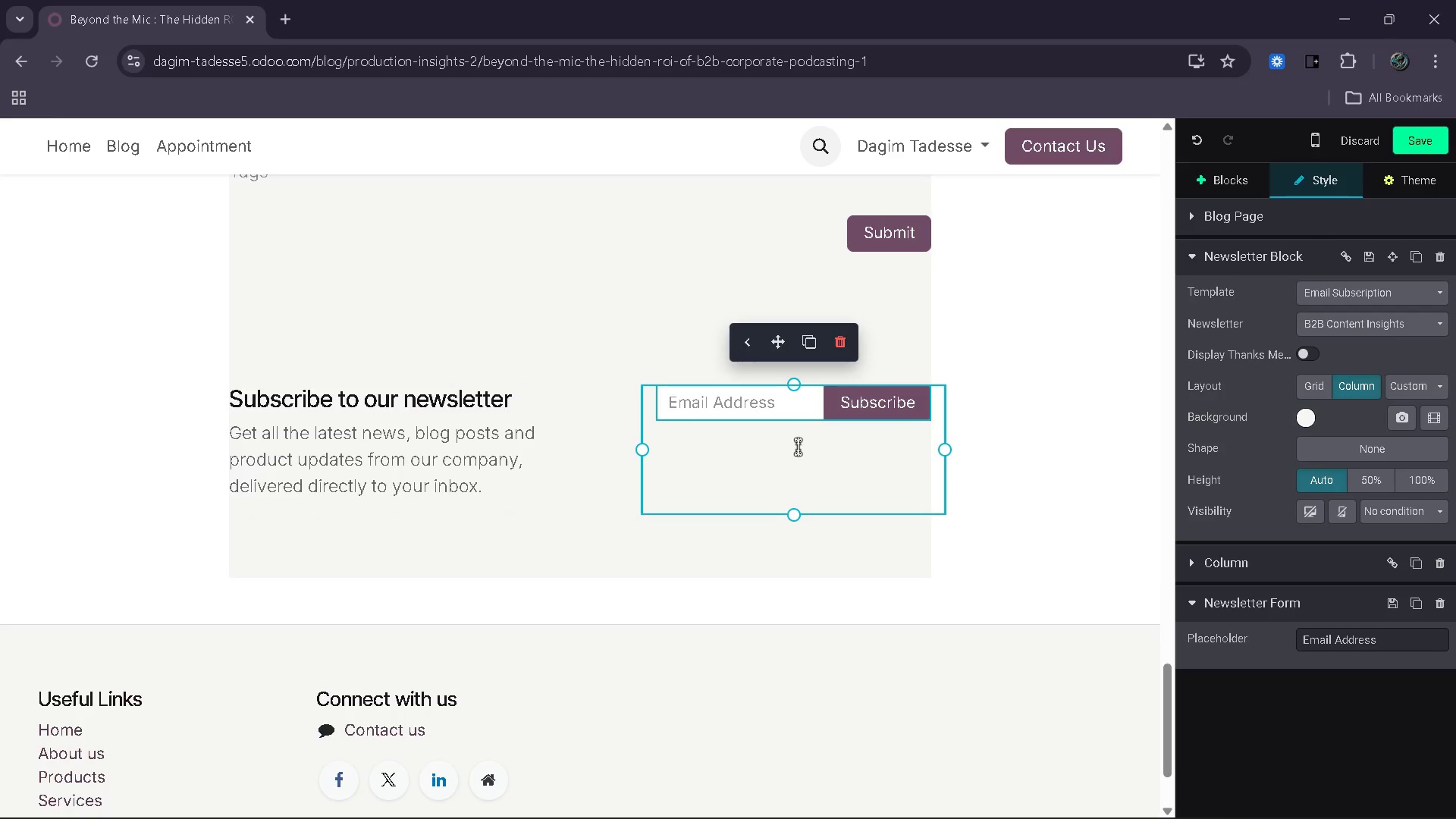 
wait(12.98)
 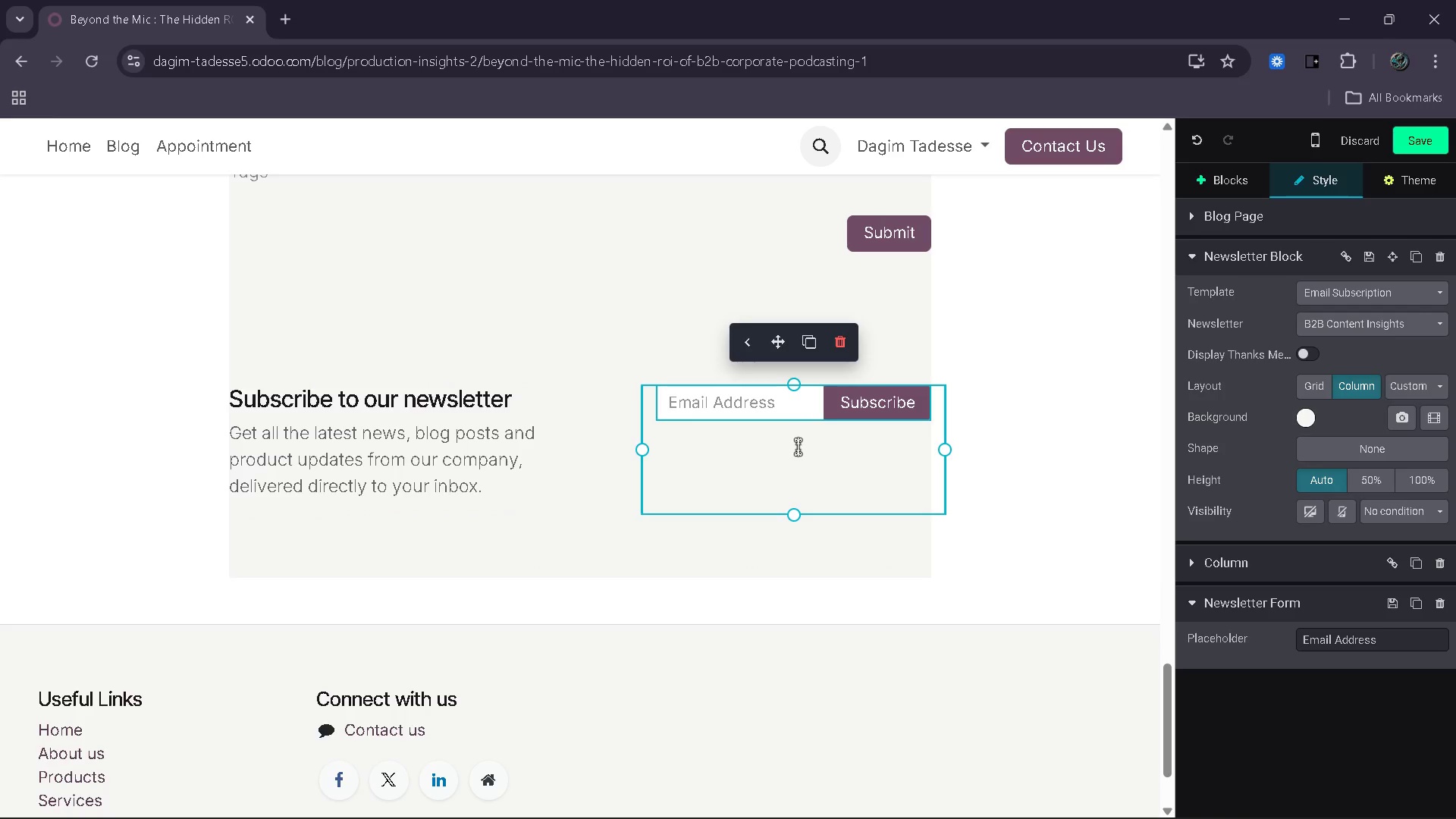 
scroll: coordinate [938, 397], scroll_direction: up, amount: 24.0
 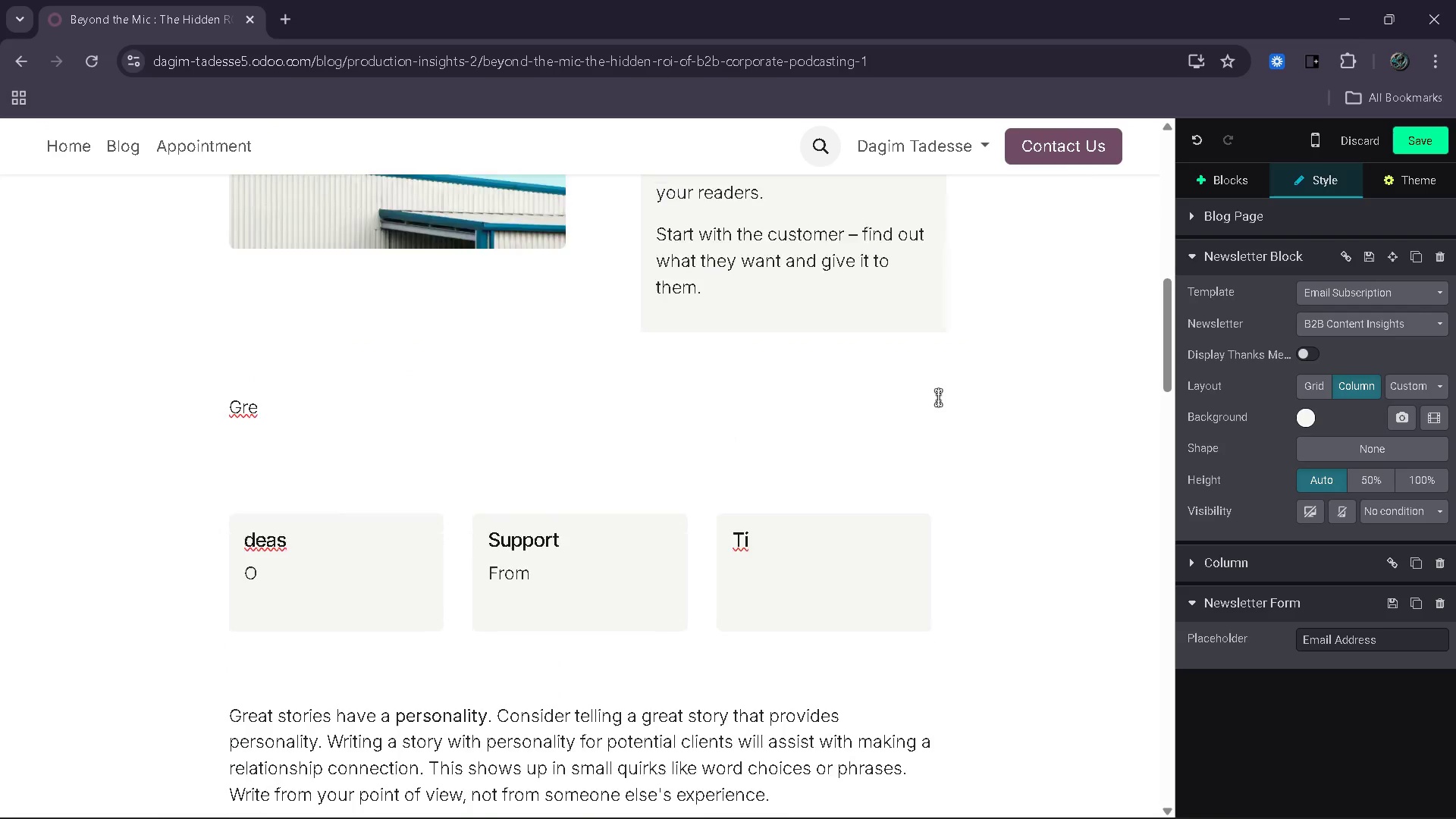 
scroll: coordinate [938, 397], scroll_direction: down, amount: 3.0
 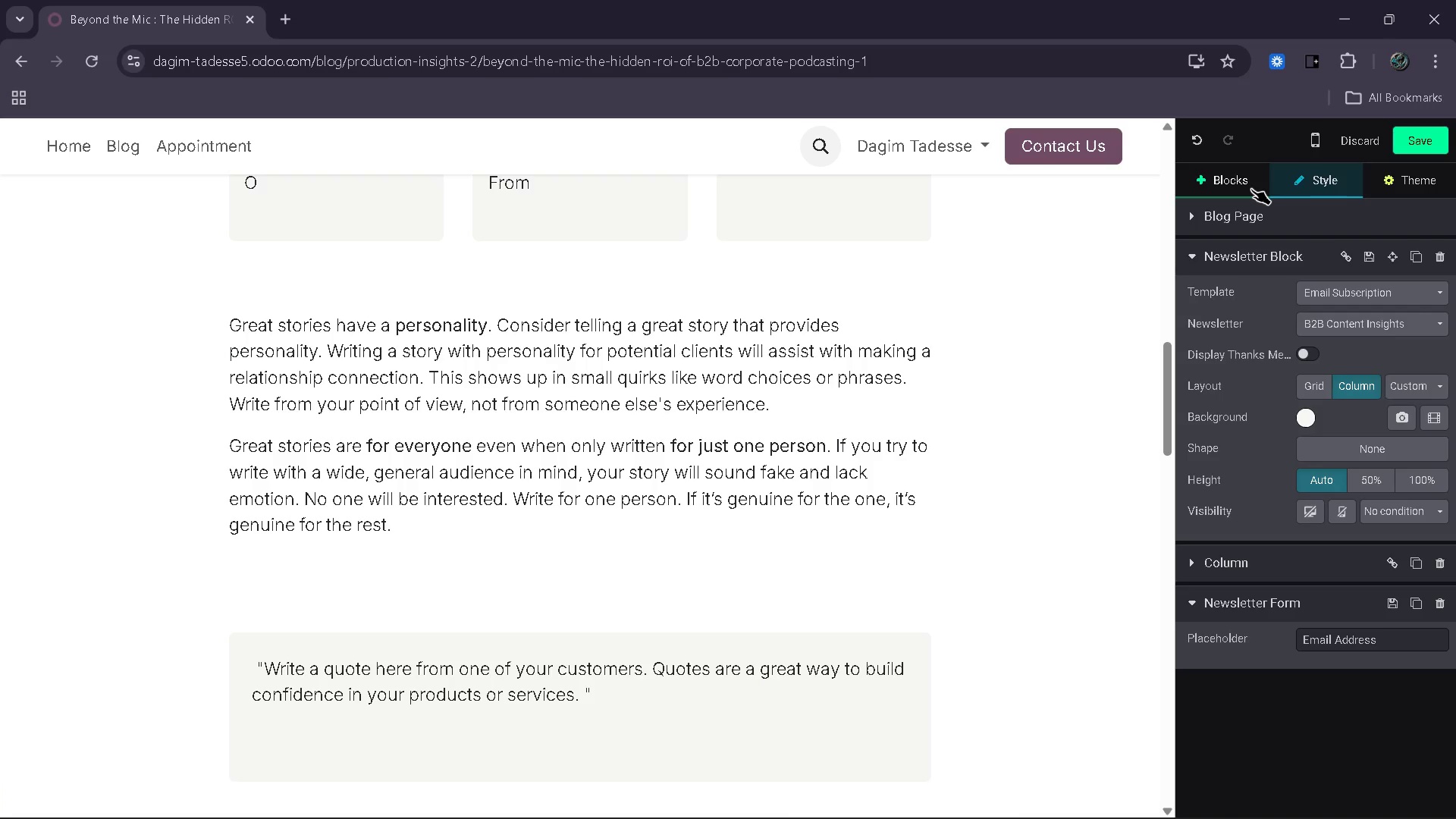 
left_click([1251, 189])
 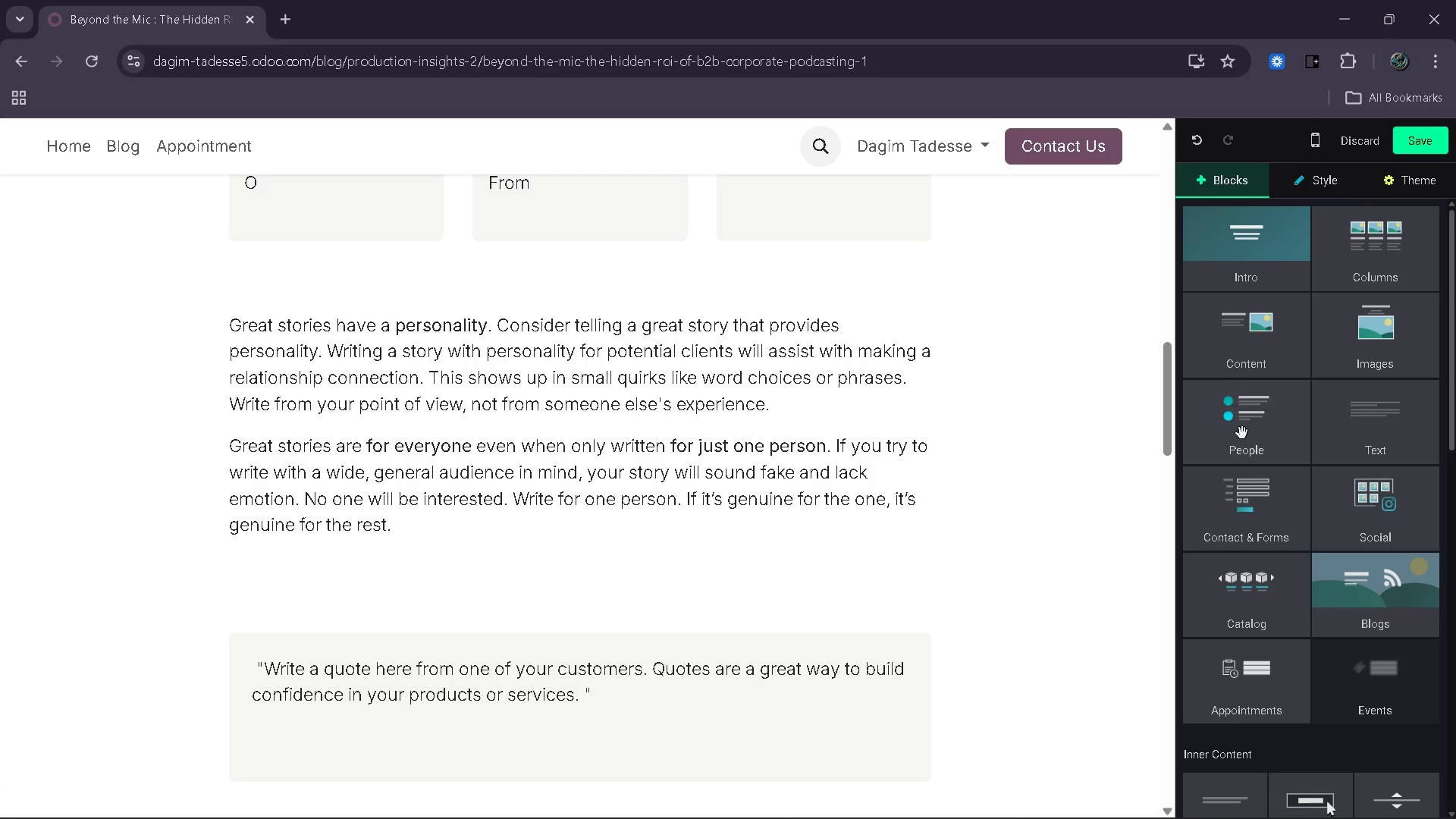 
left_click_drag(start_coordinate=[1238, 436], to_coordinate=[849, 577])
 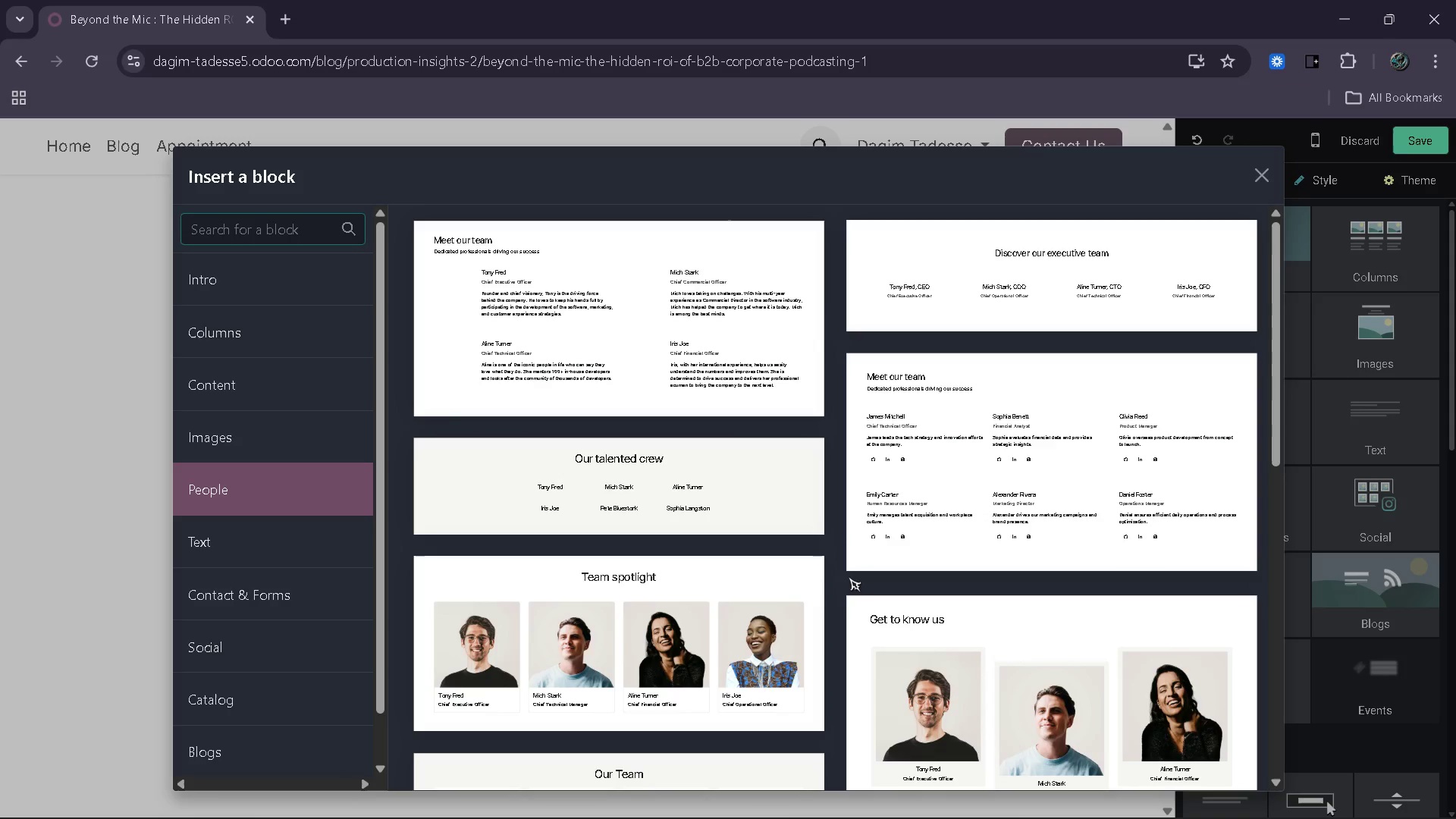 
type(cta)
 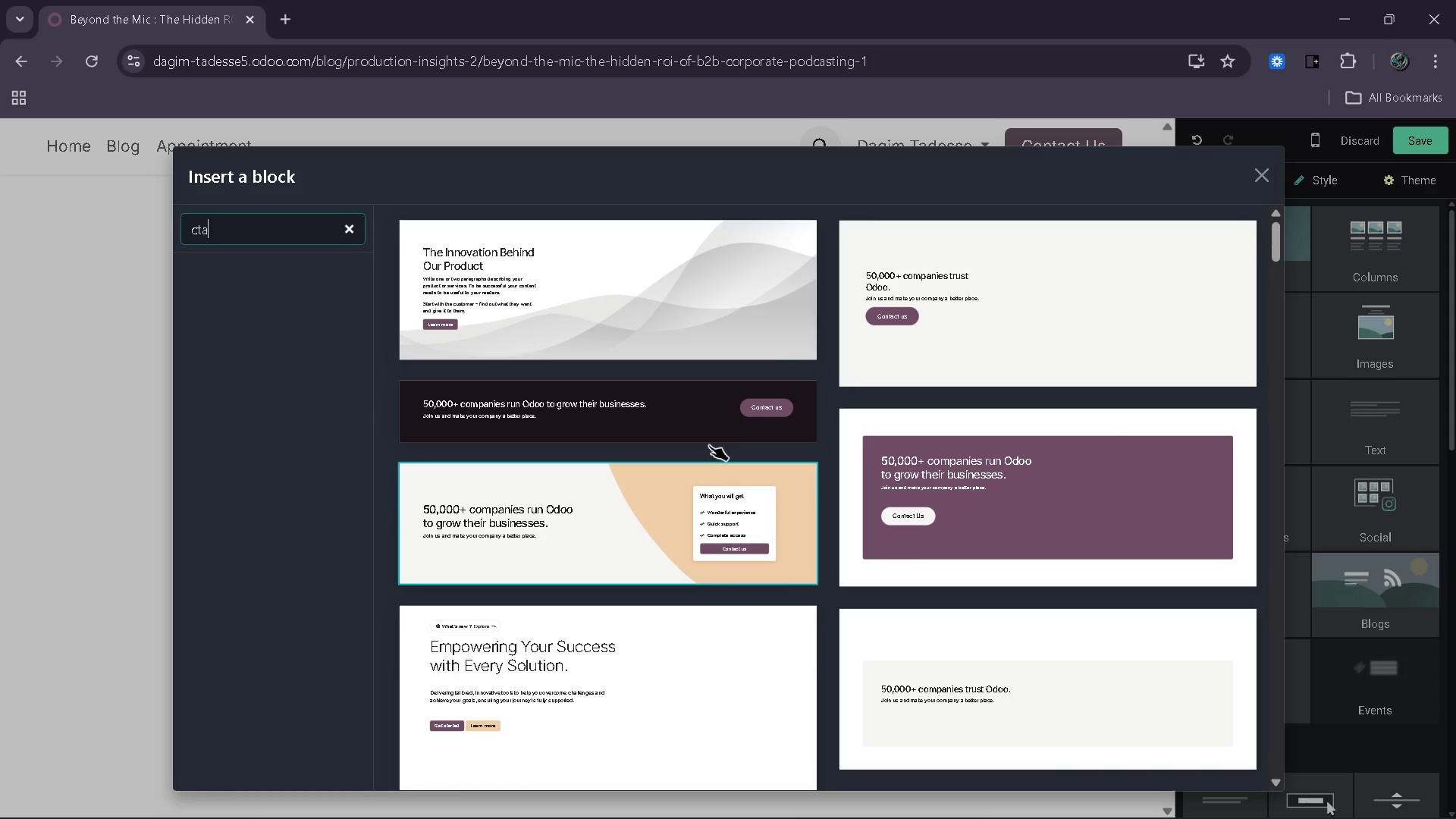 
left_click([706, 427])
 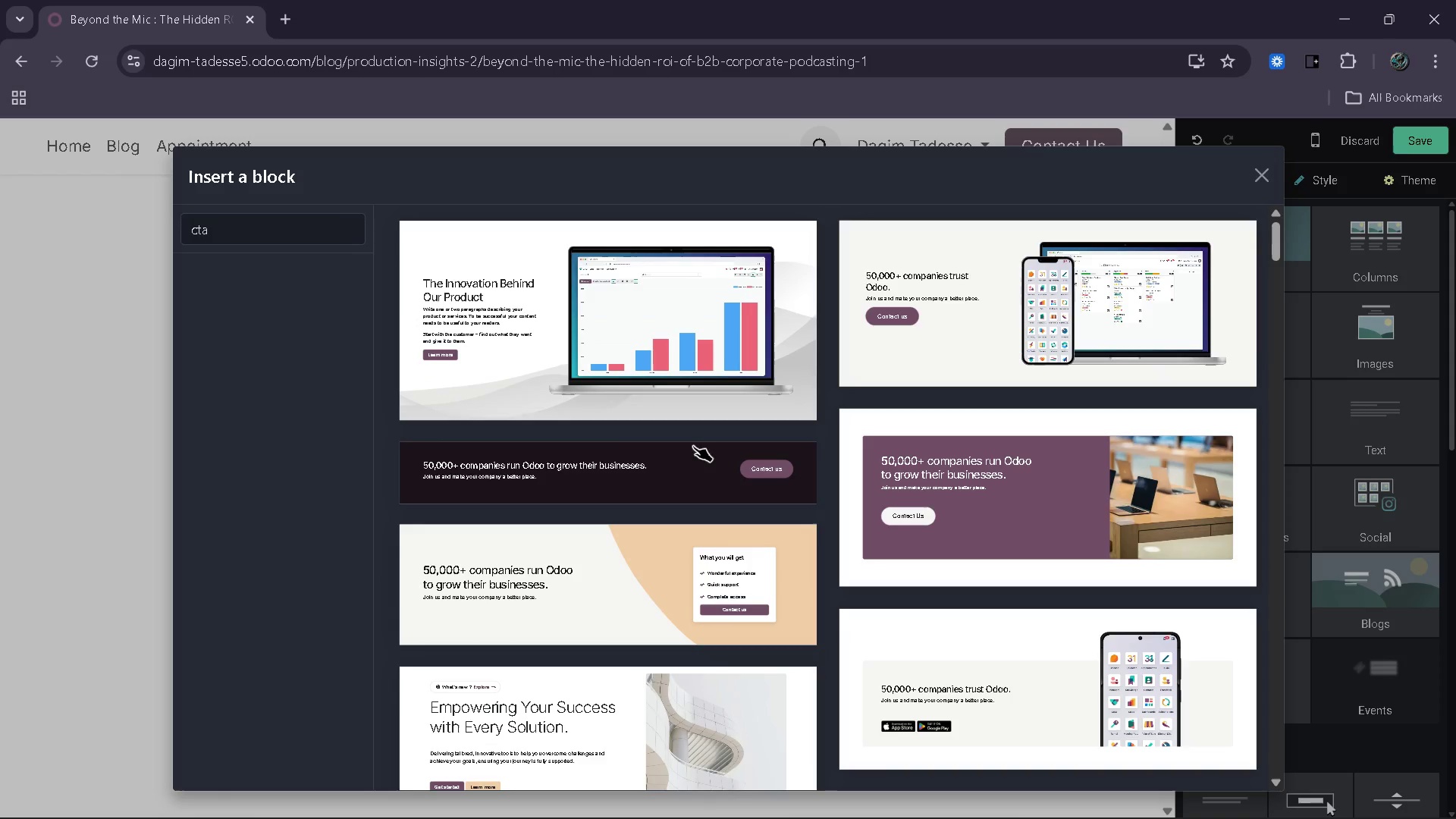 
left_click([682, 475])
 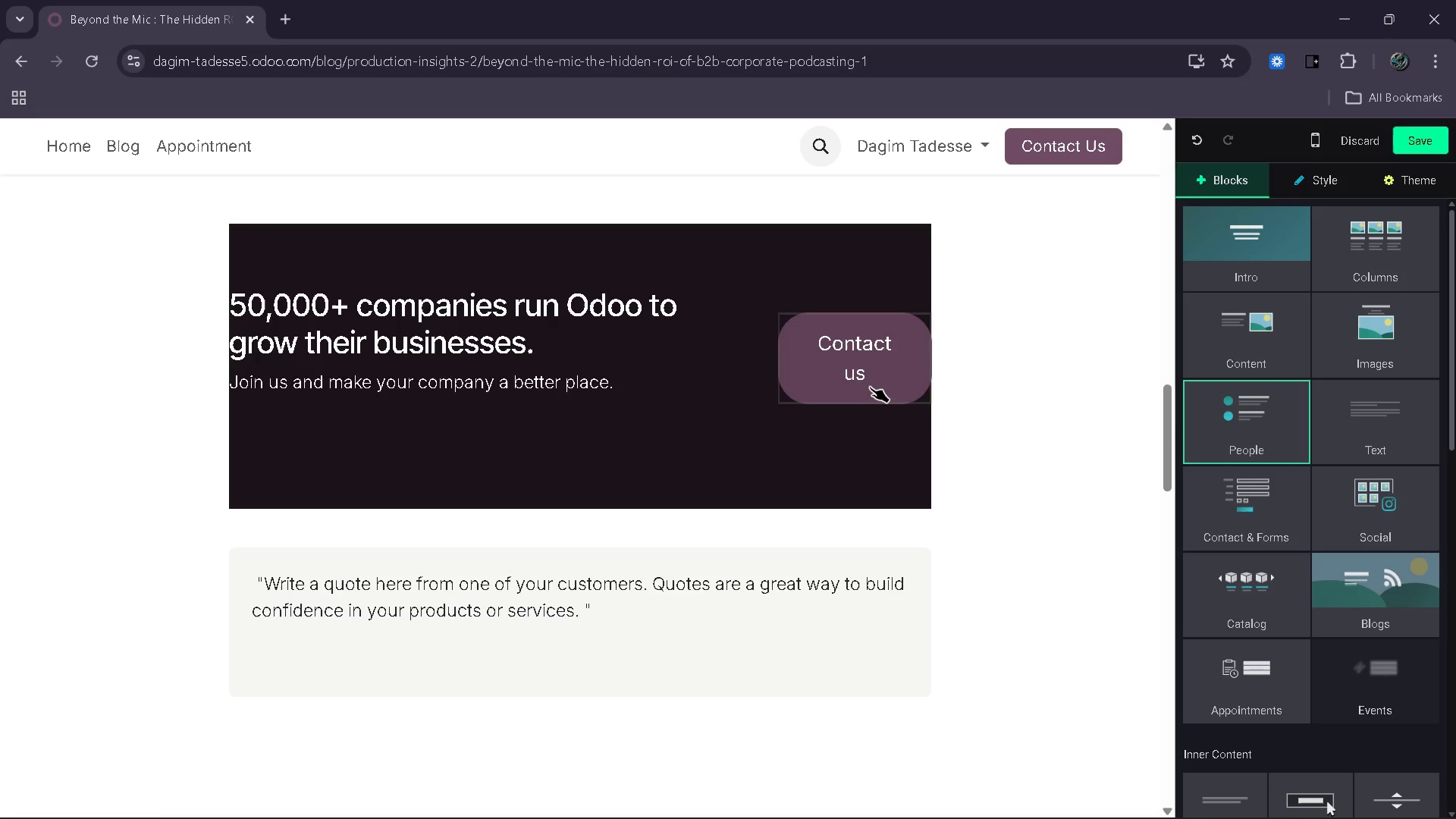 
wait(6.45)
 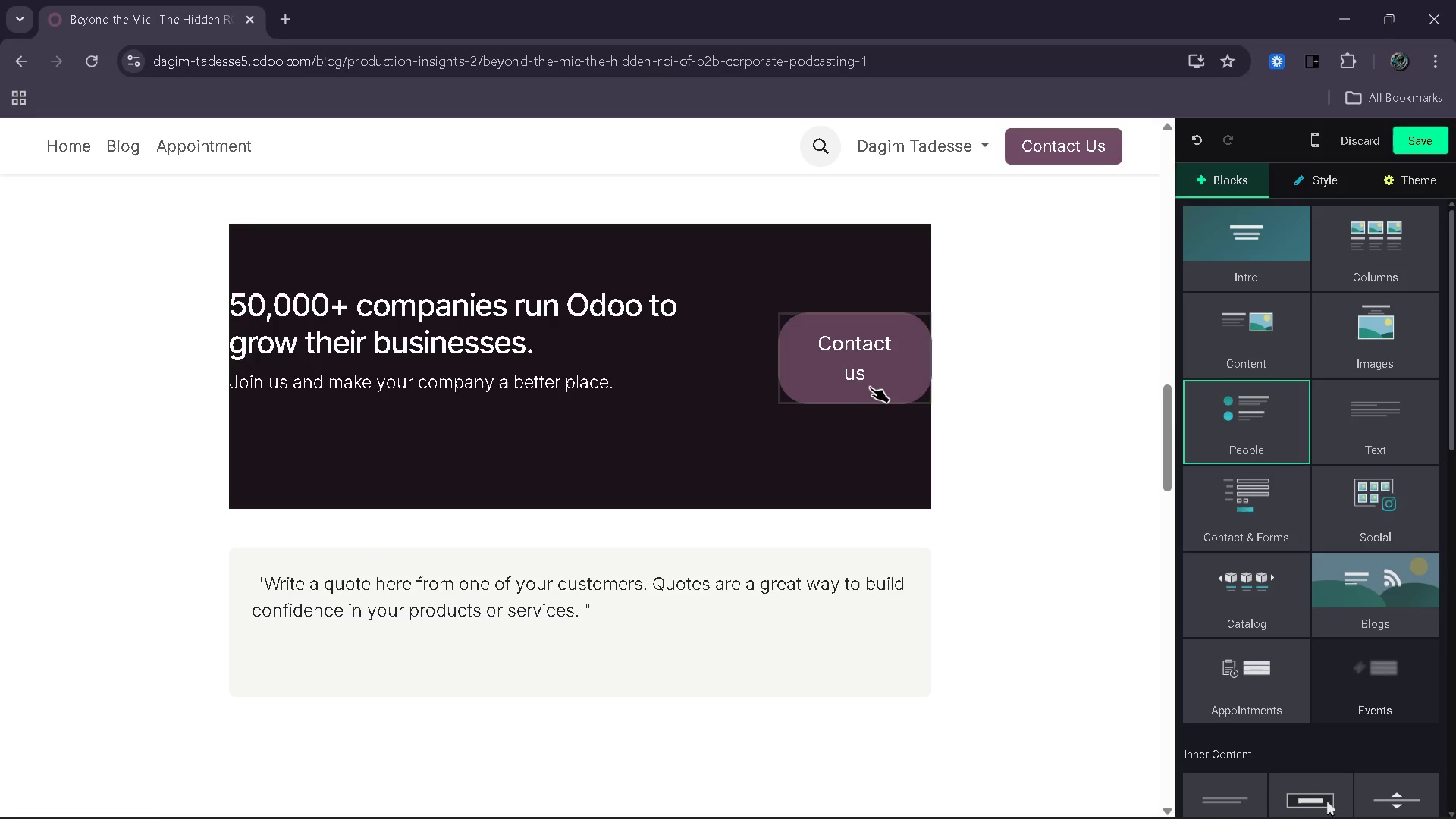 
left_click([767, 453])
 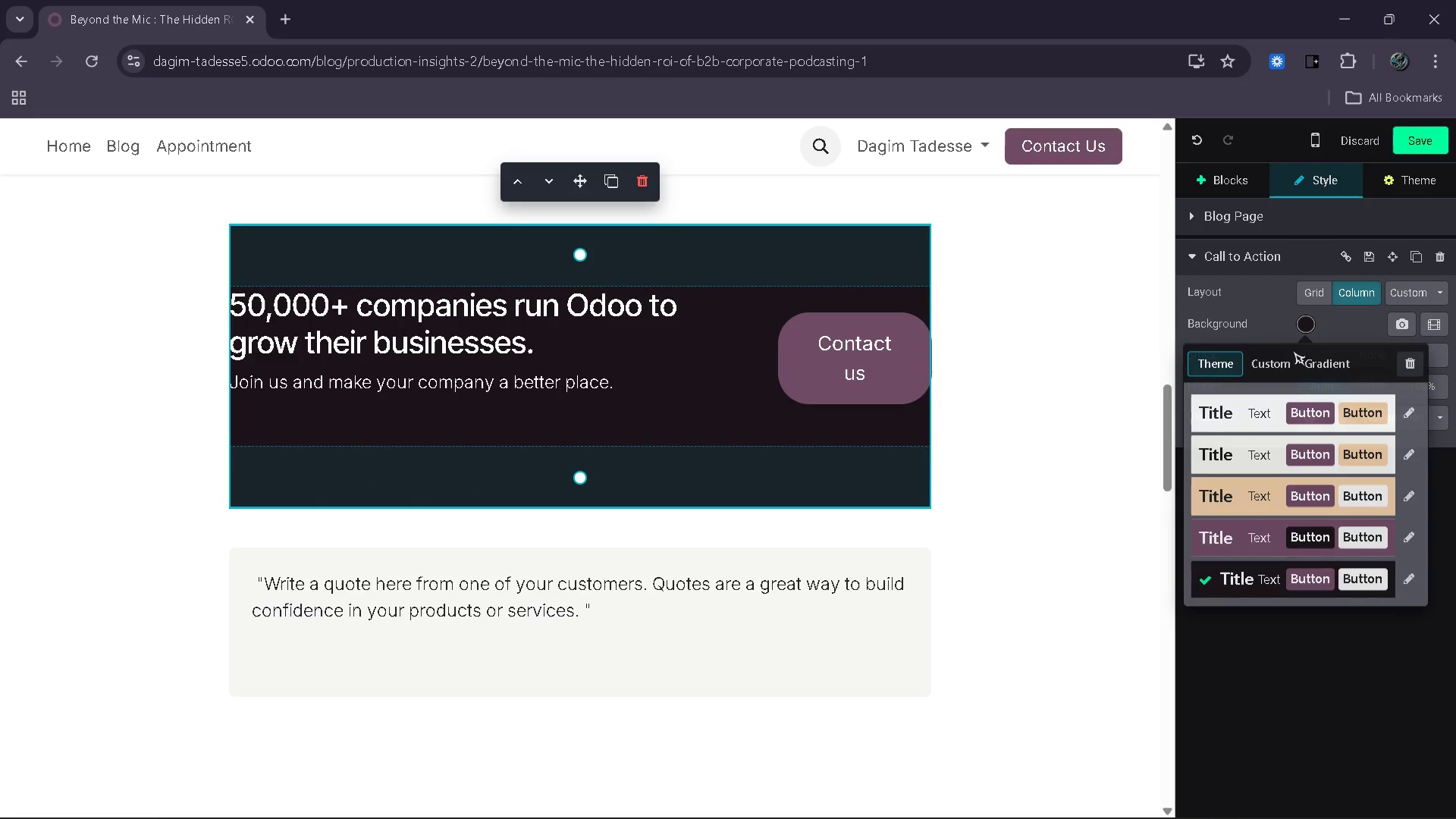 
left_click([1259, 449])
 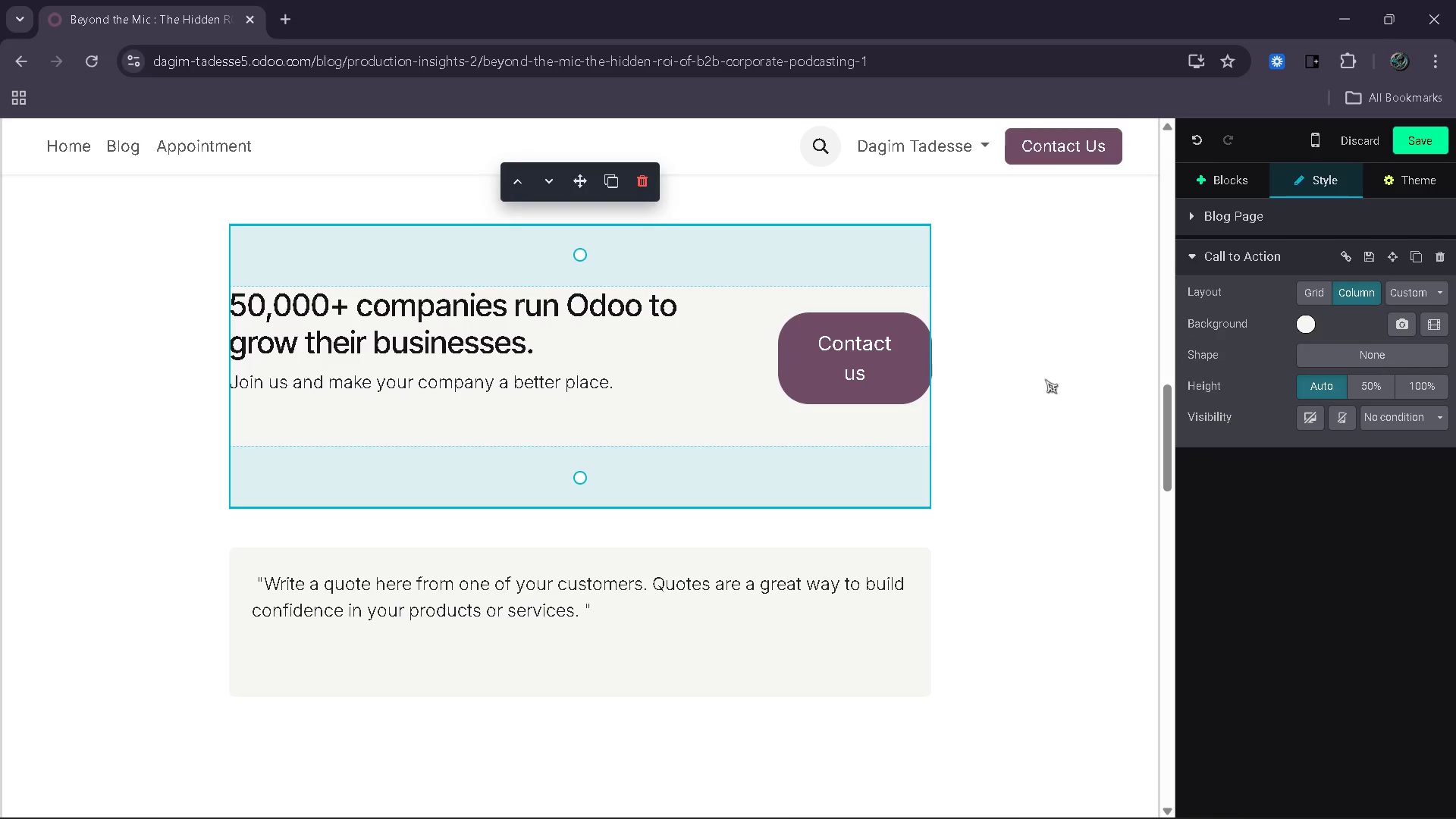 
wait(12.25)
 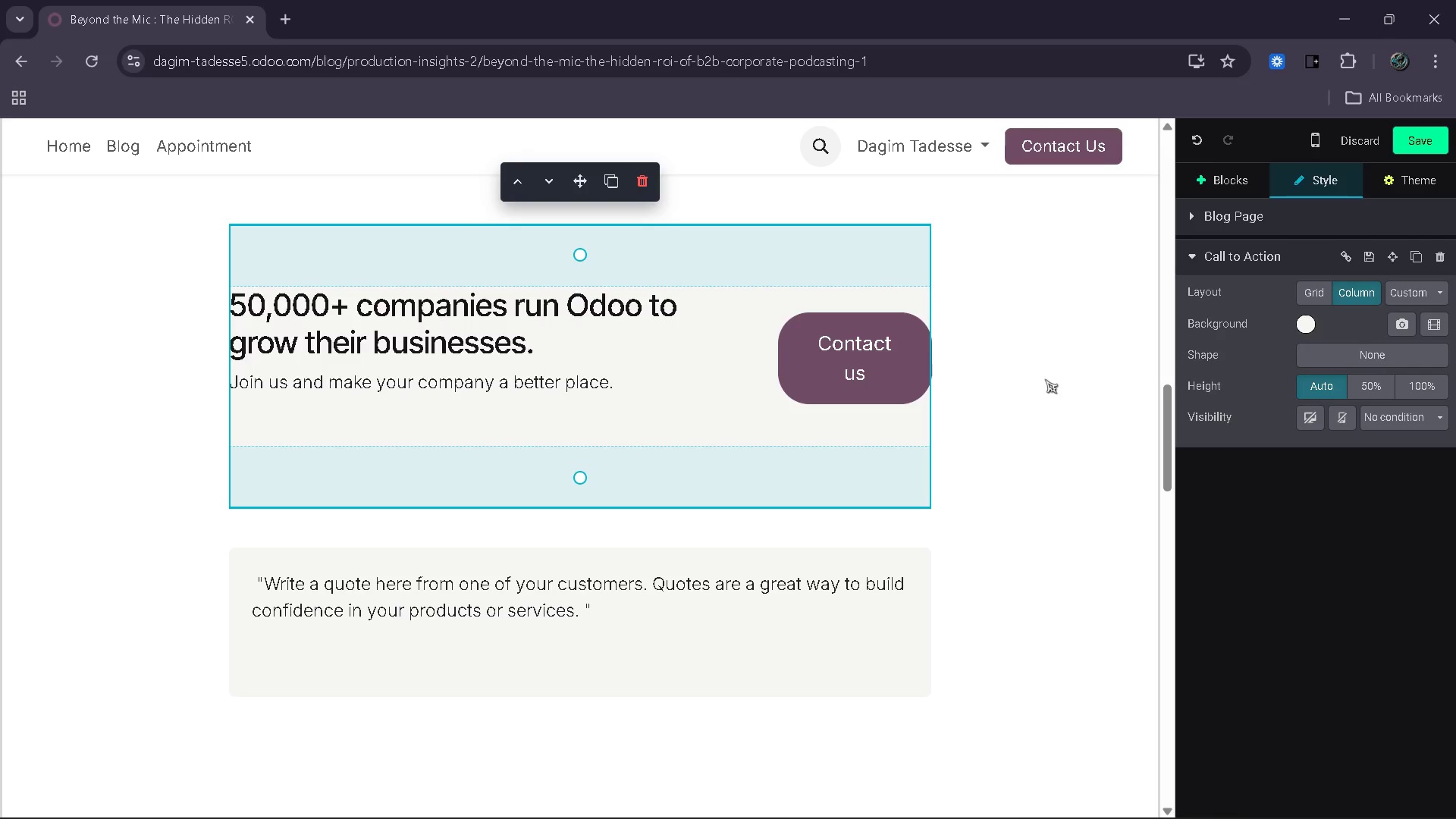 
scroll: coordinate [1038, 352], scroll_direction: up, amount: 10.0
 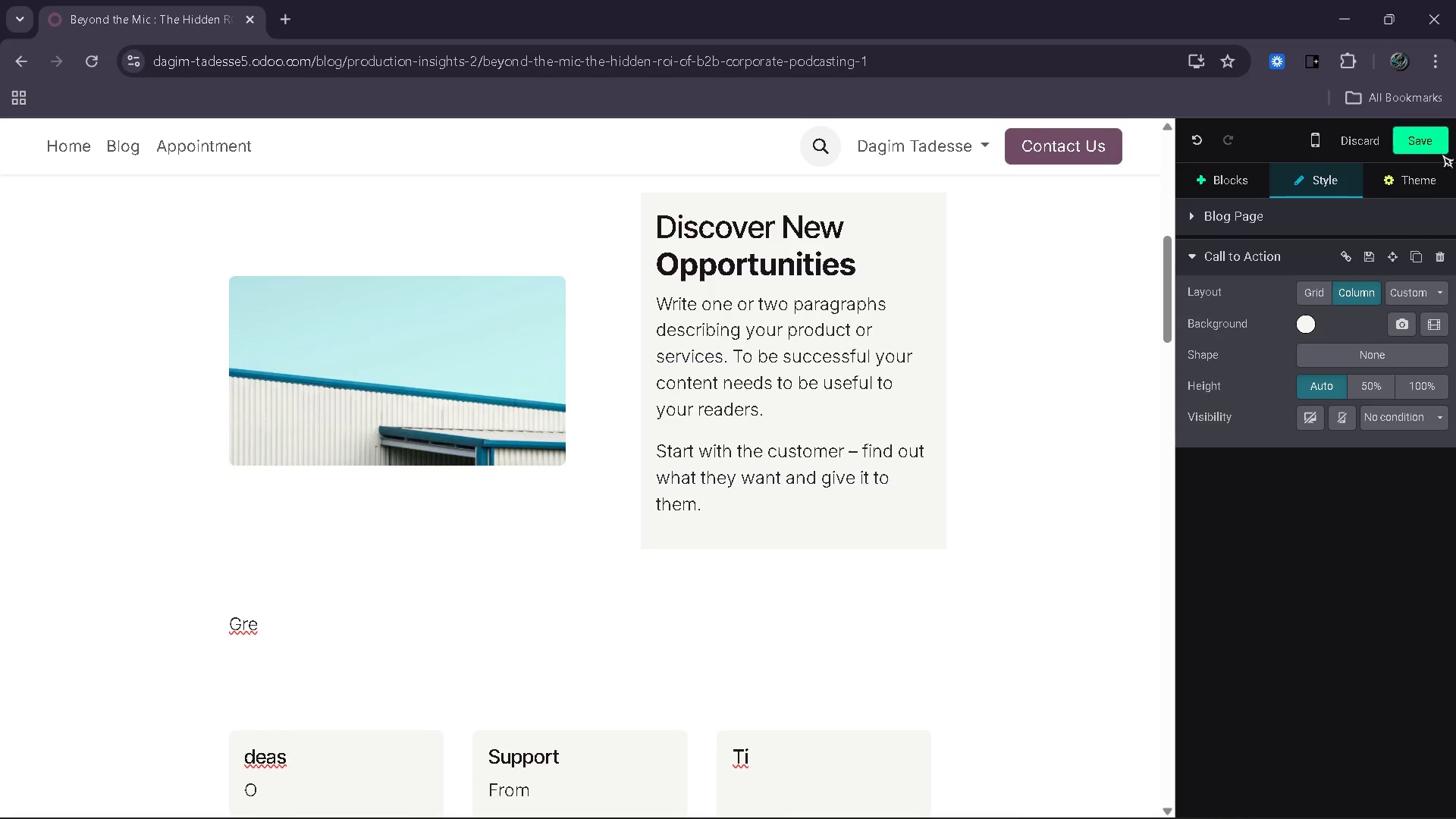 
left_click([1442, 154])
 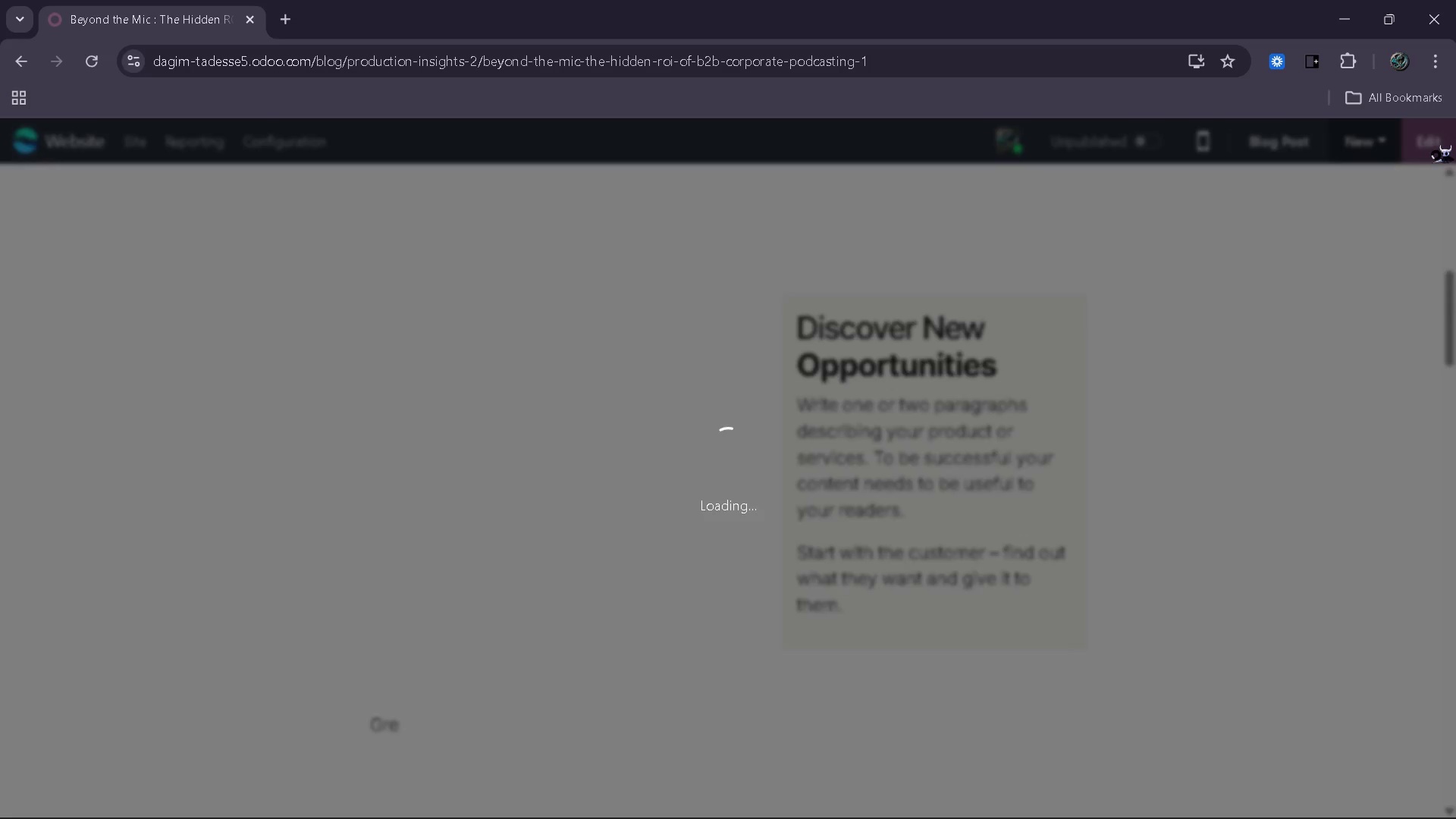 
left_click([1437, 155])
 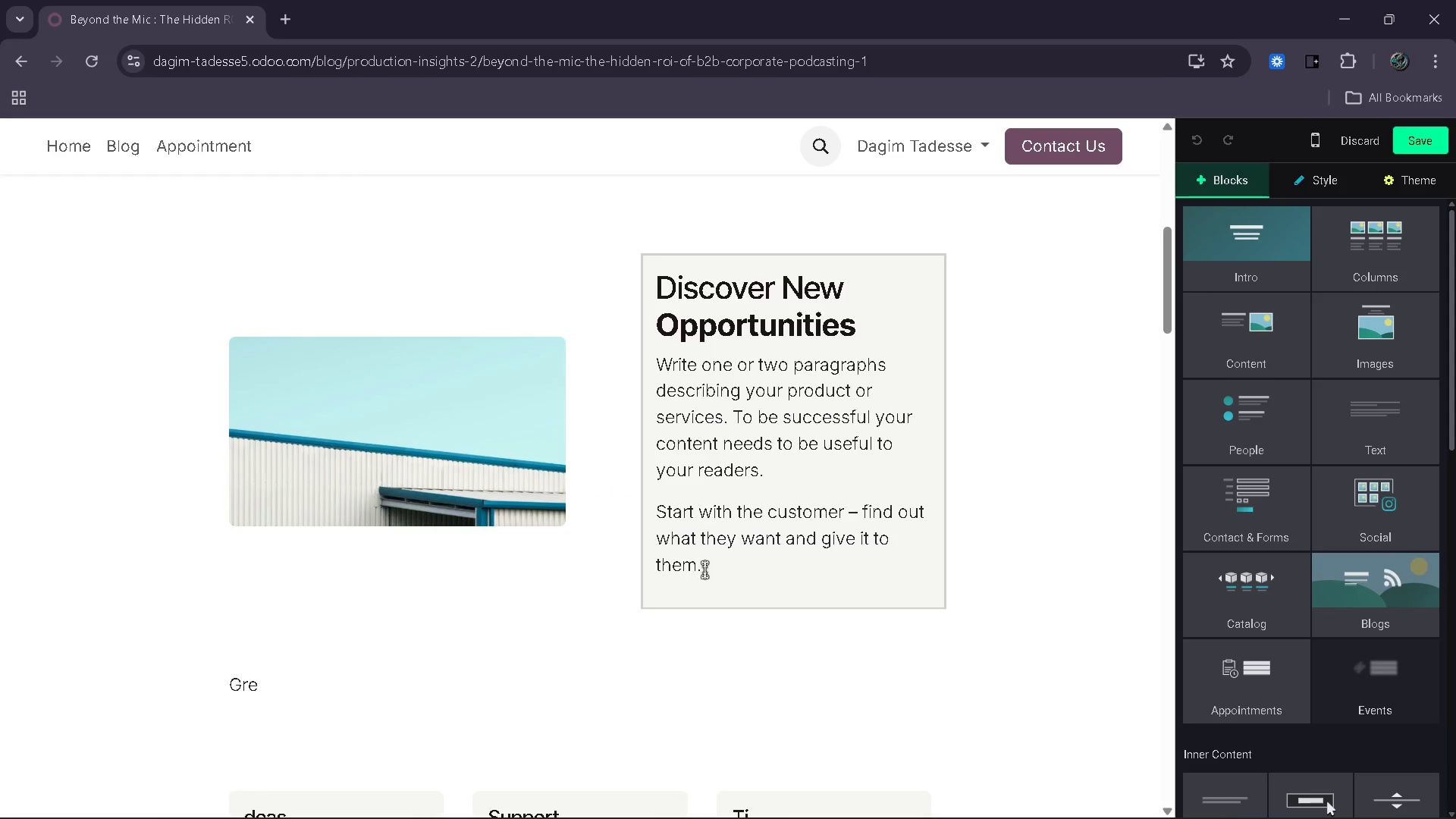 
left_click_drag(start_coordinate=[706, 564], to_coordinate=[670, 378])
 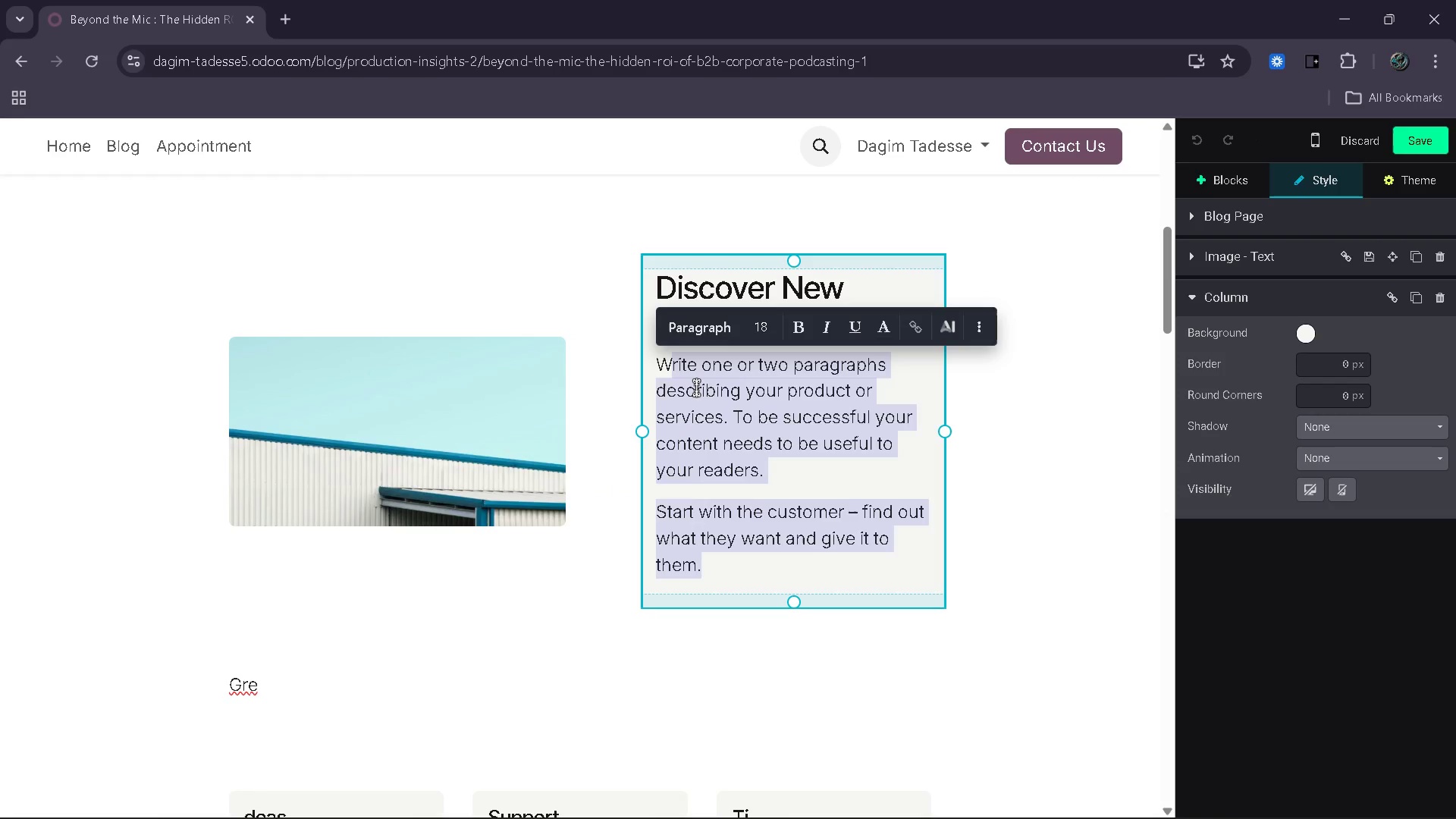 
key(Backspace)
 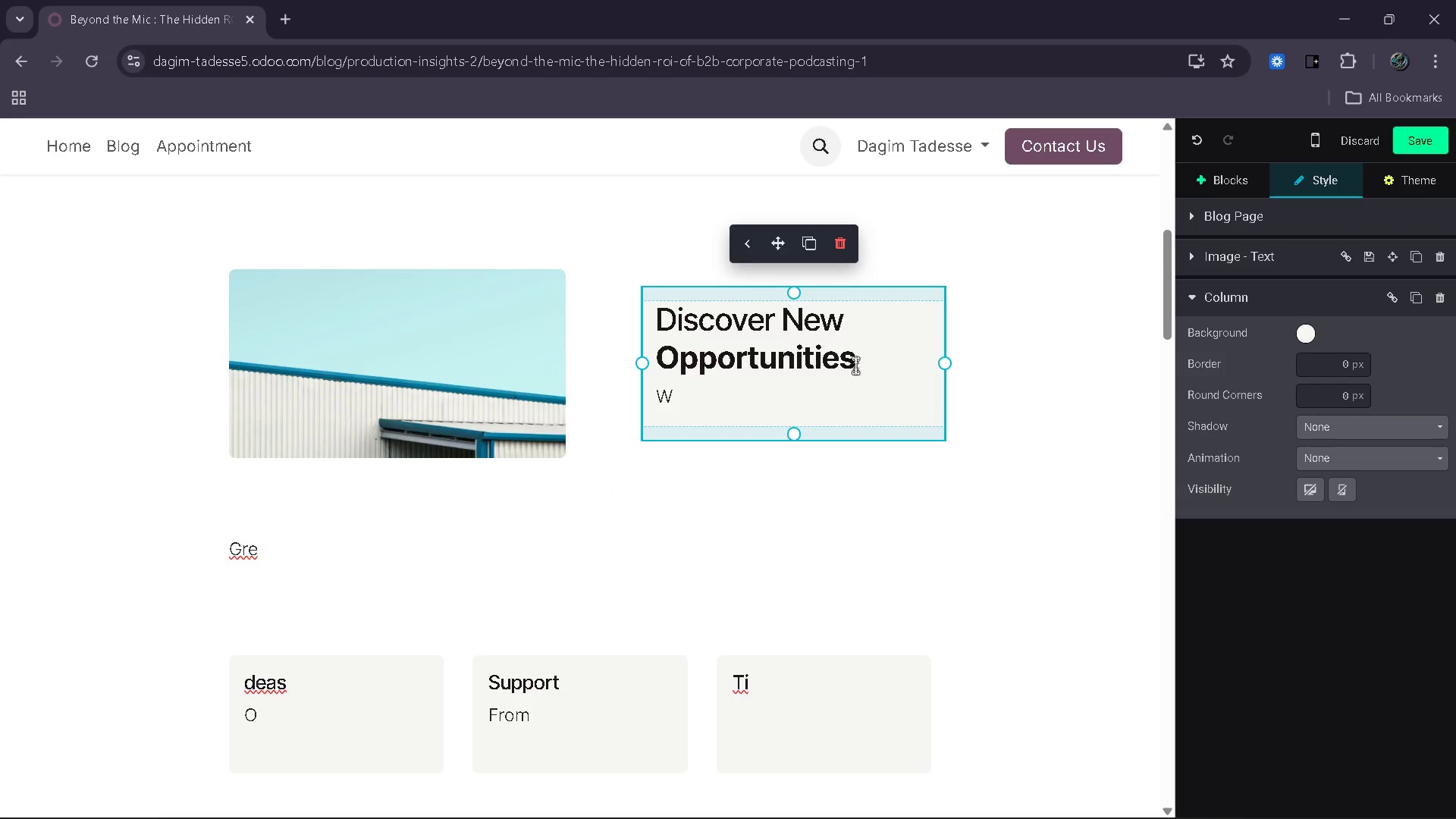 
left_click_drag(start_coordinate=[861, 366], to_coordinate=[717, 323])
 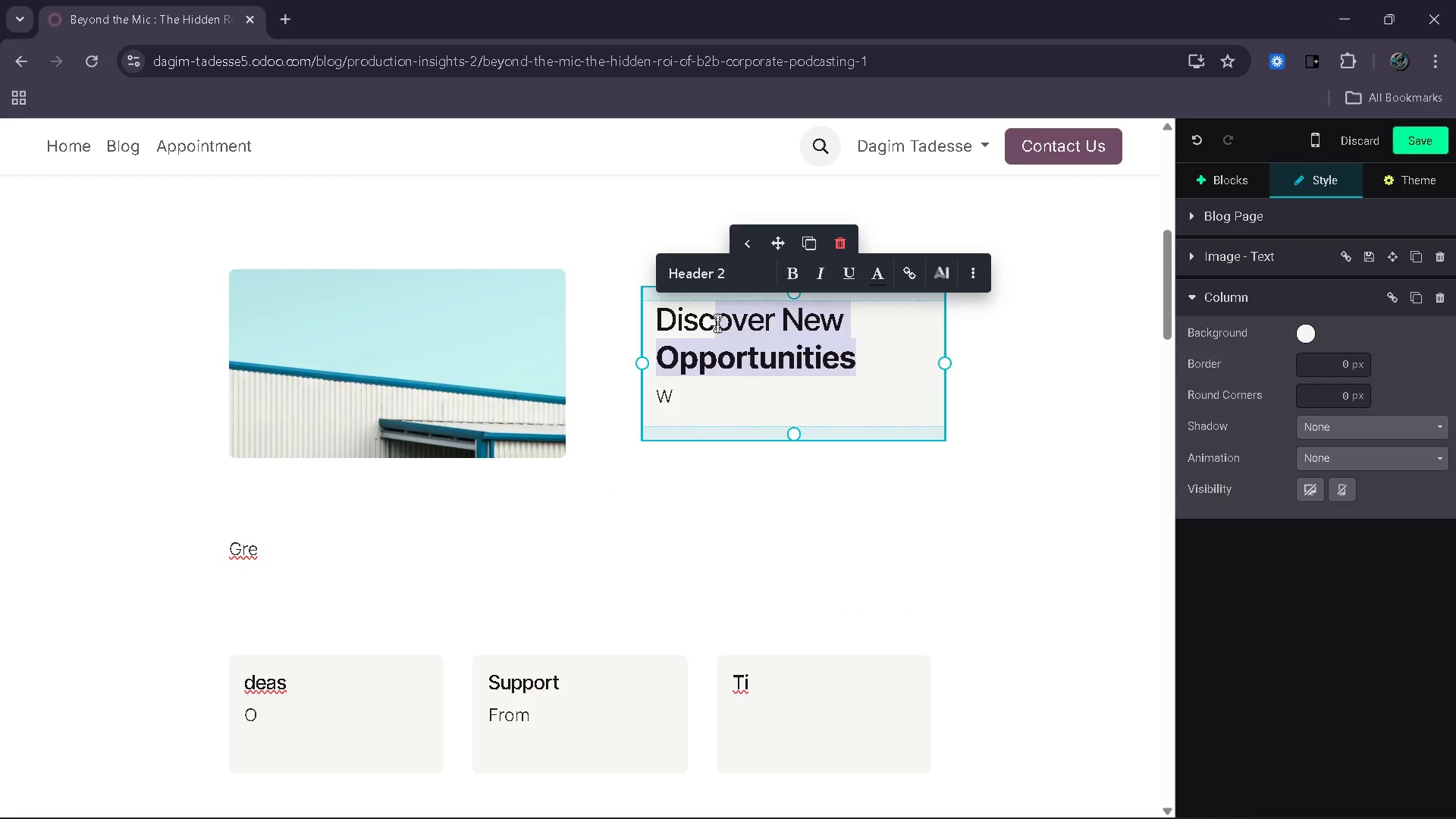 
key(Backspace)
 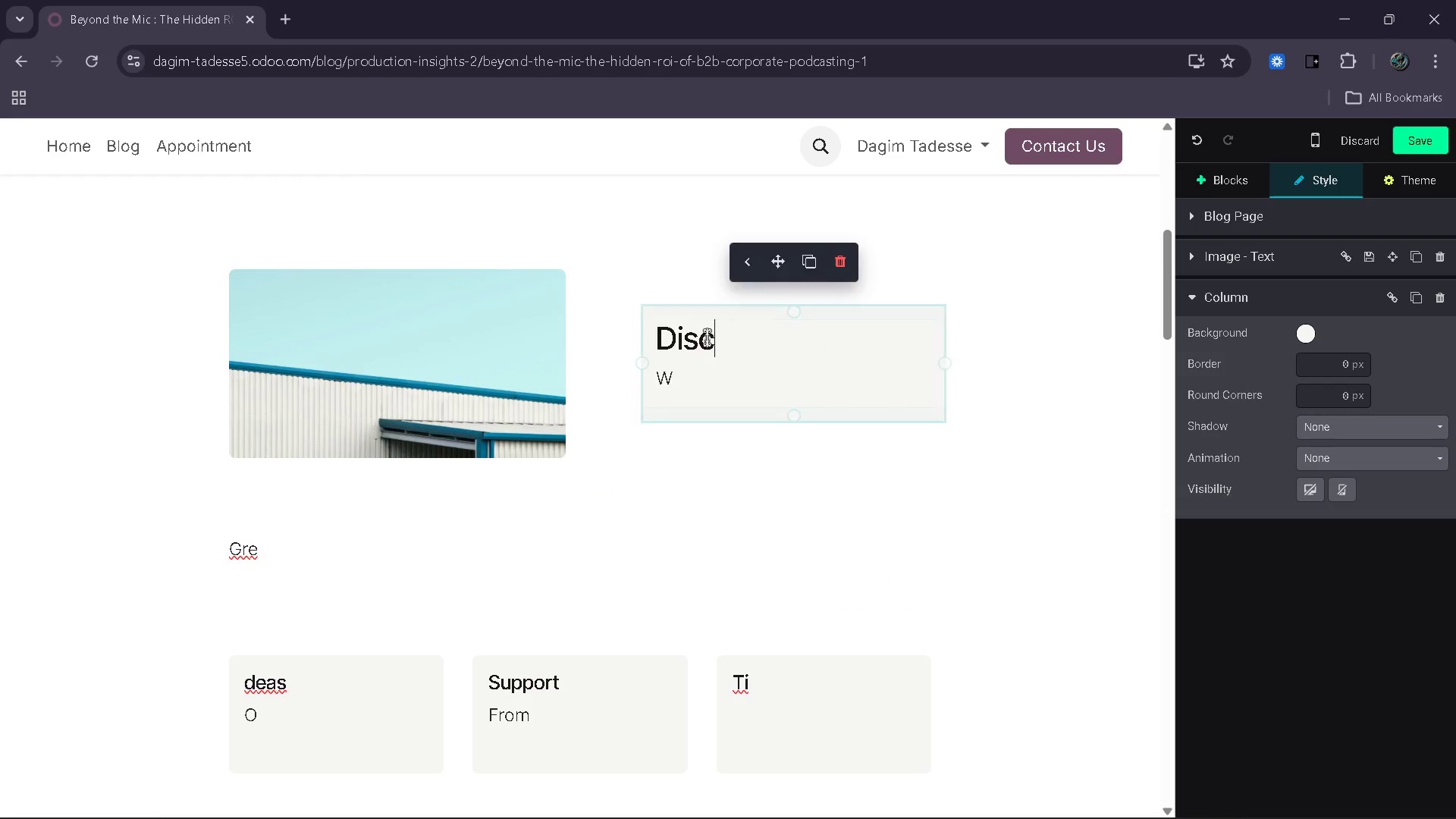 
scroll: coordinate [699, 350], scroll_direction: down, amount: 7.0
 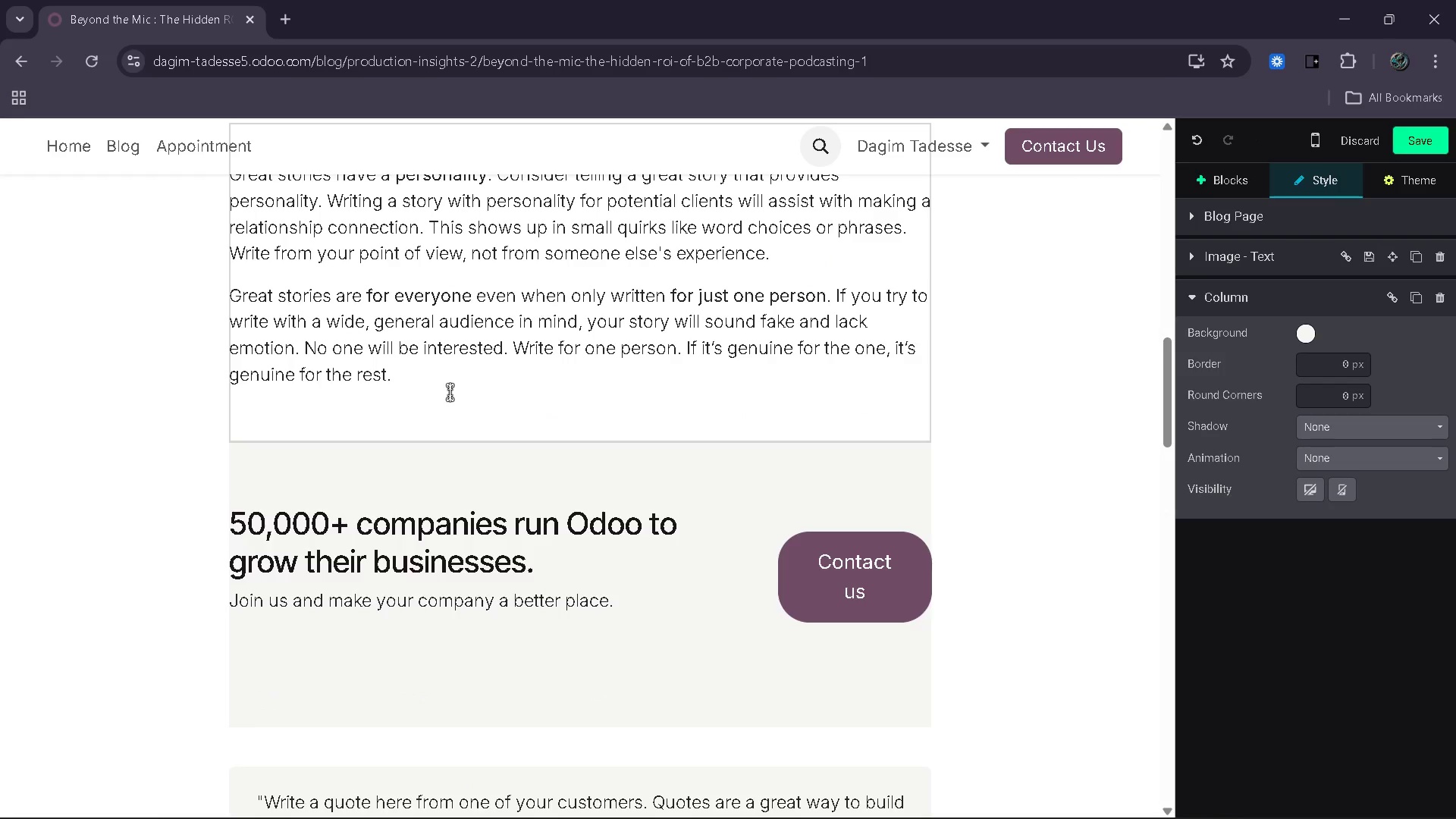 
scroll: coordinate [450, 392], scroll_direction: up, amount: 1.0
 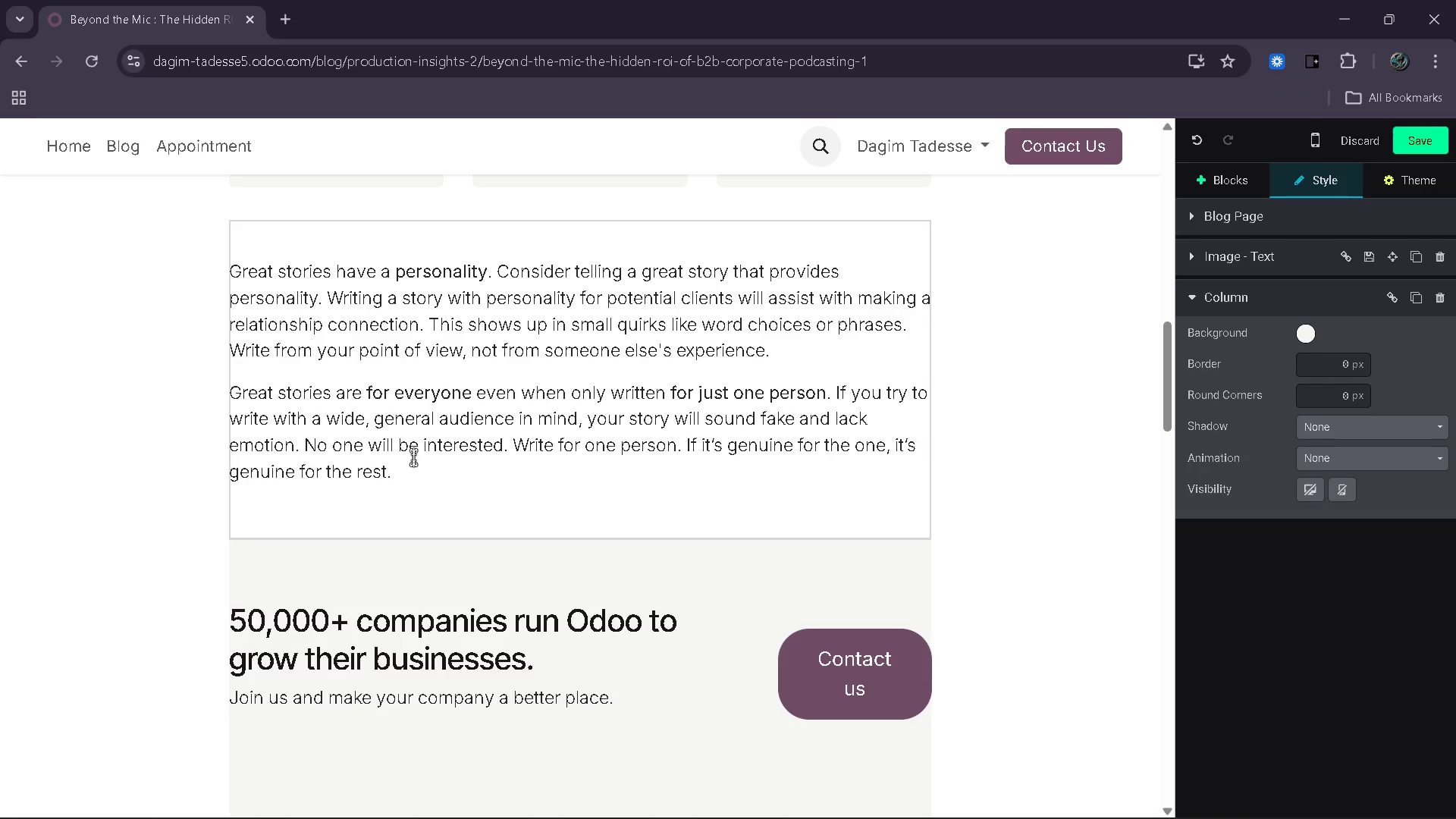 
left_click_drag(start_coordinate=[413, 460], to_coordinate=[268, 283])
 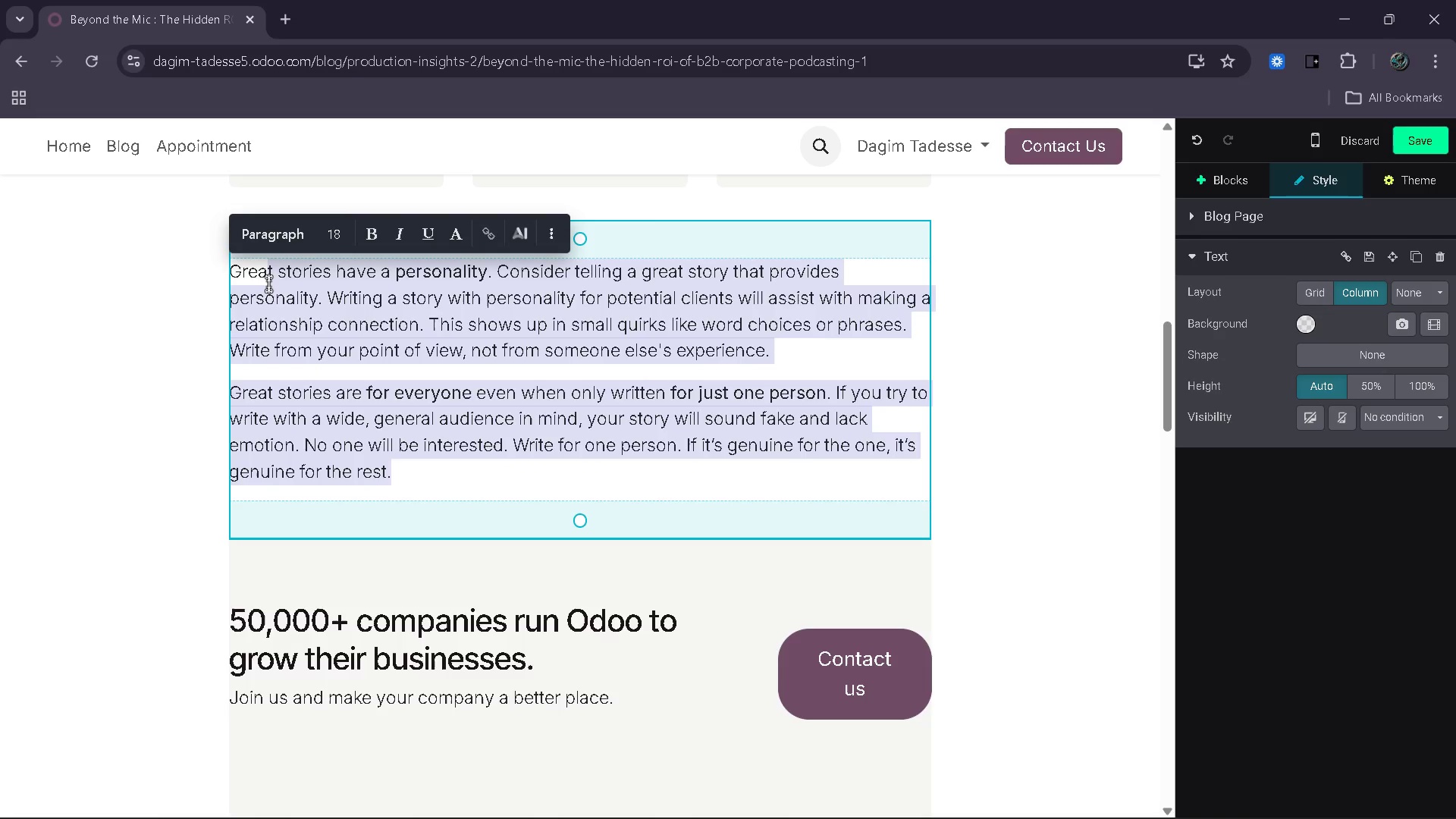 
key(Backspace)
 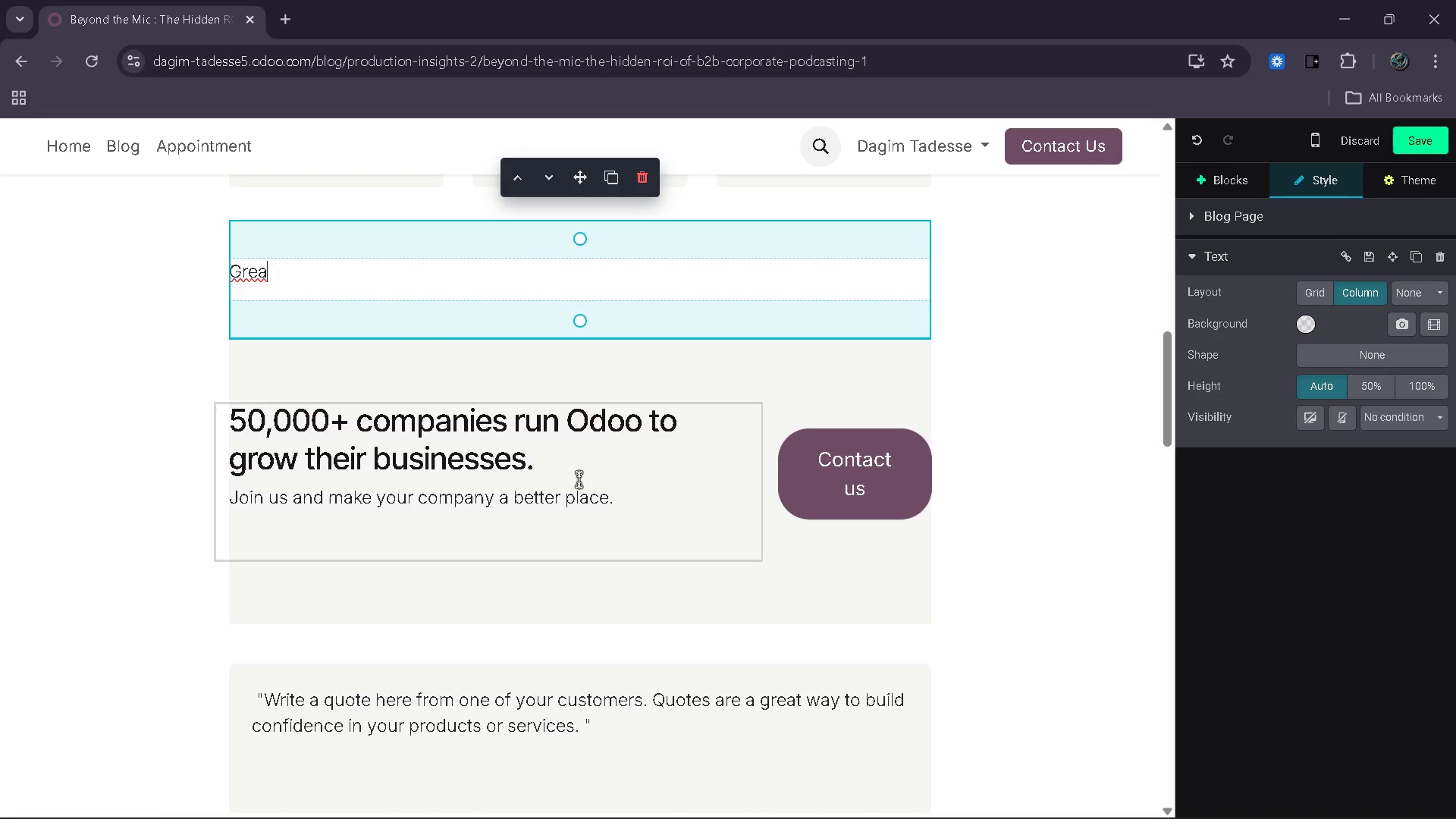 
left_click_drag(start_coordinate=[558, 472], to_coordinate=[265, 419])
 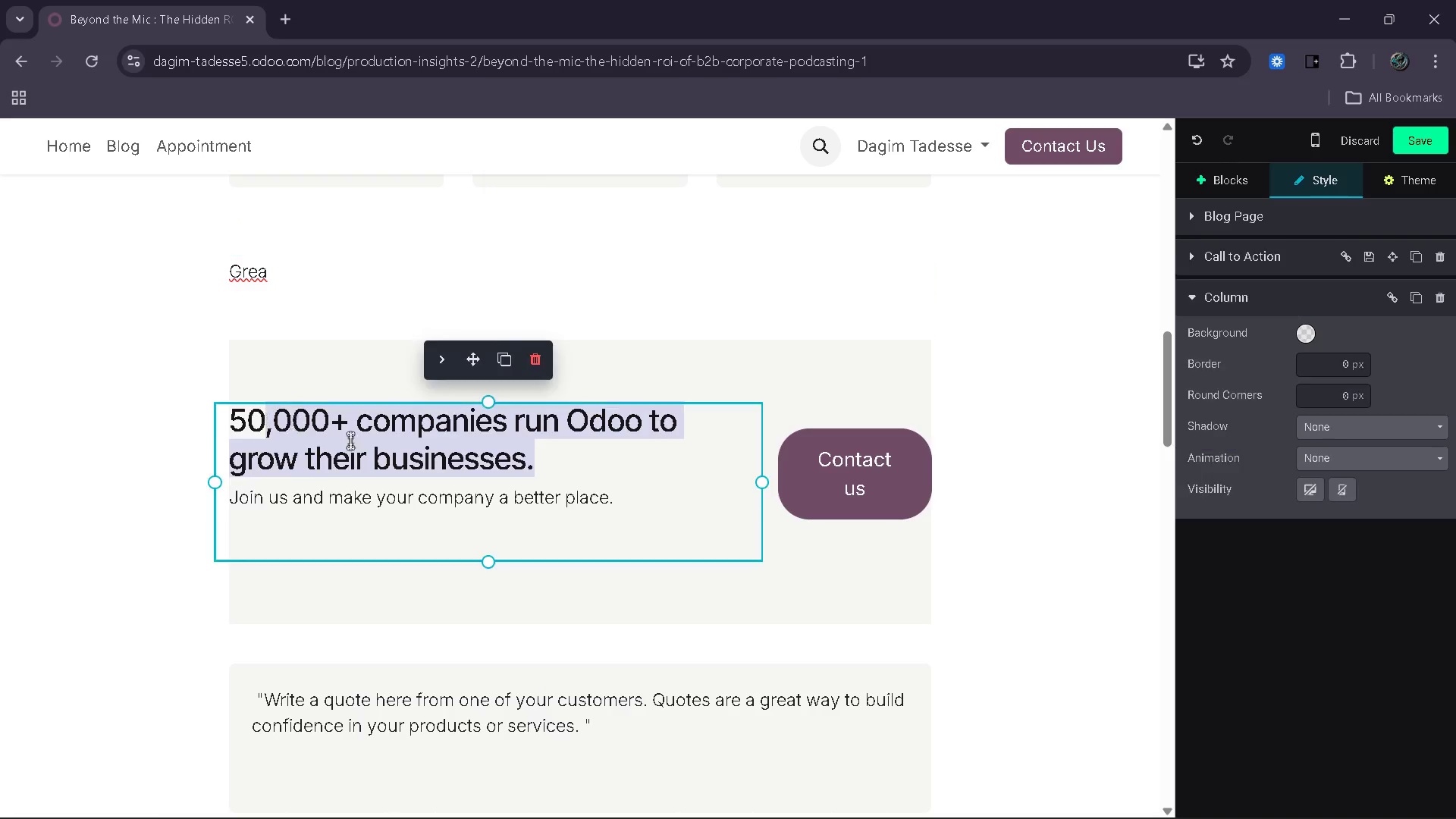 
key(Backspace)
 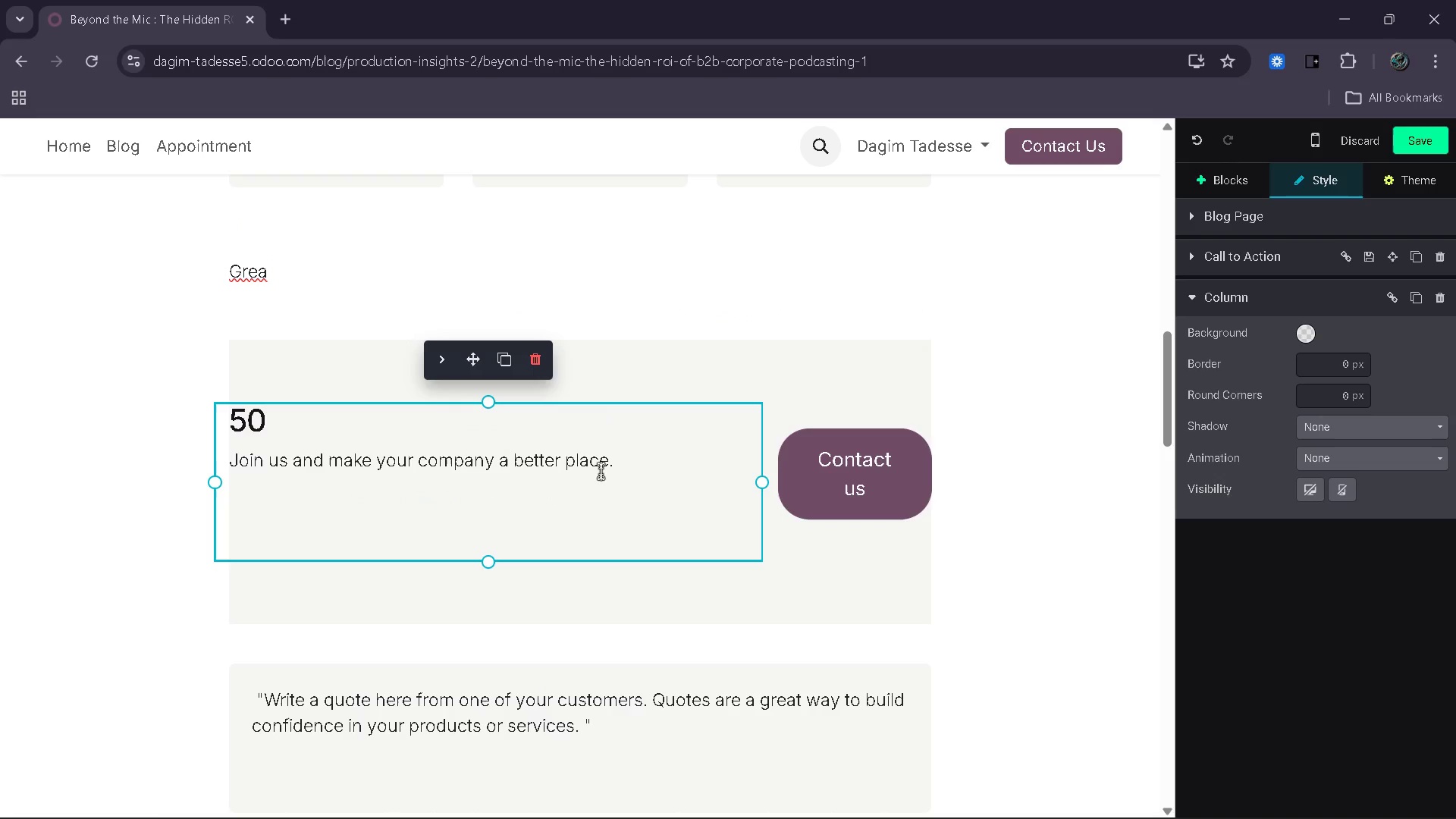 
left_click_drag(start_coordinate=[604, 471], to_coordinate=[600, 470])
 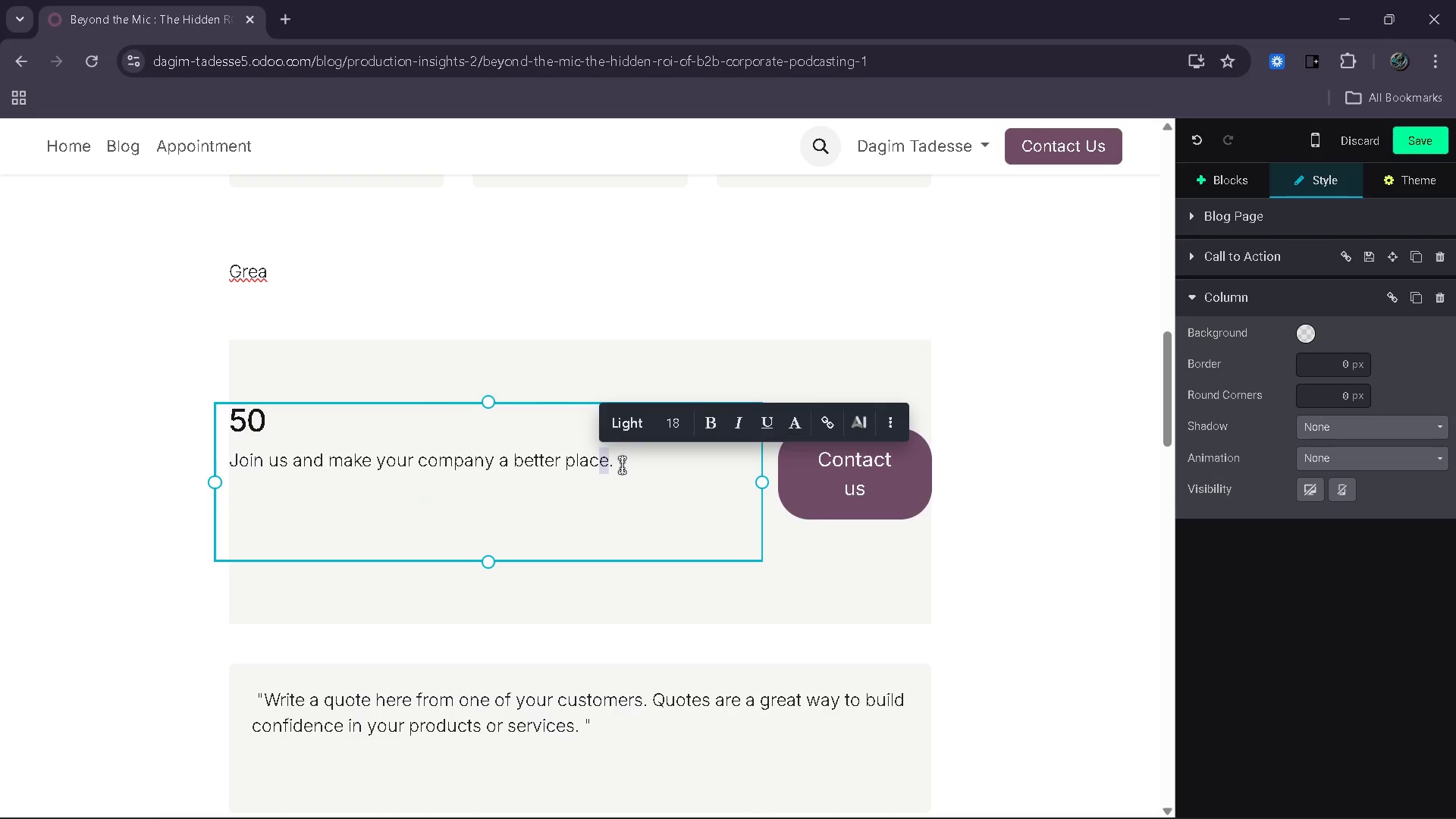 
left_click([622, 465])
 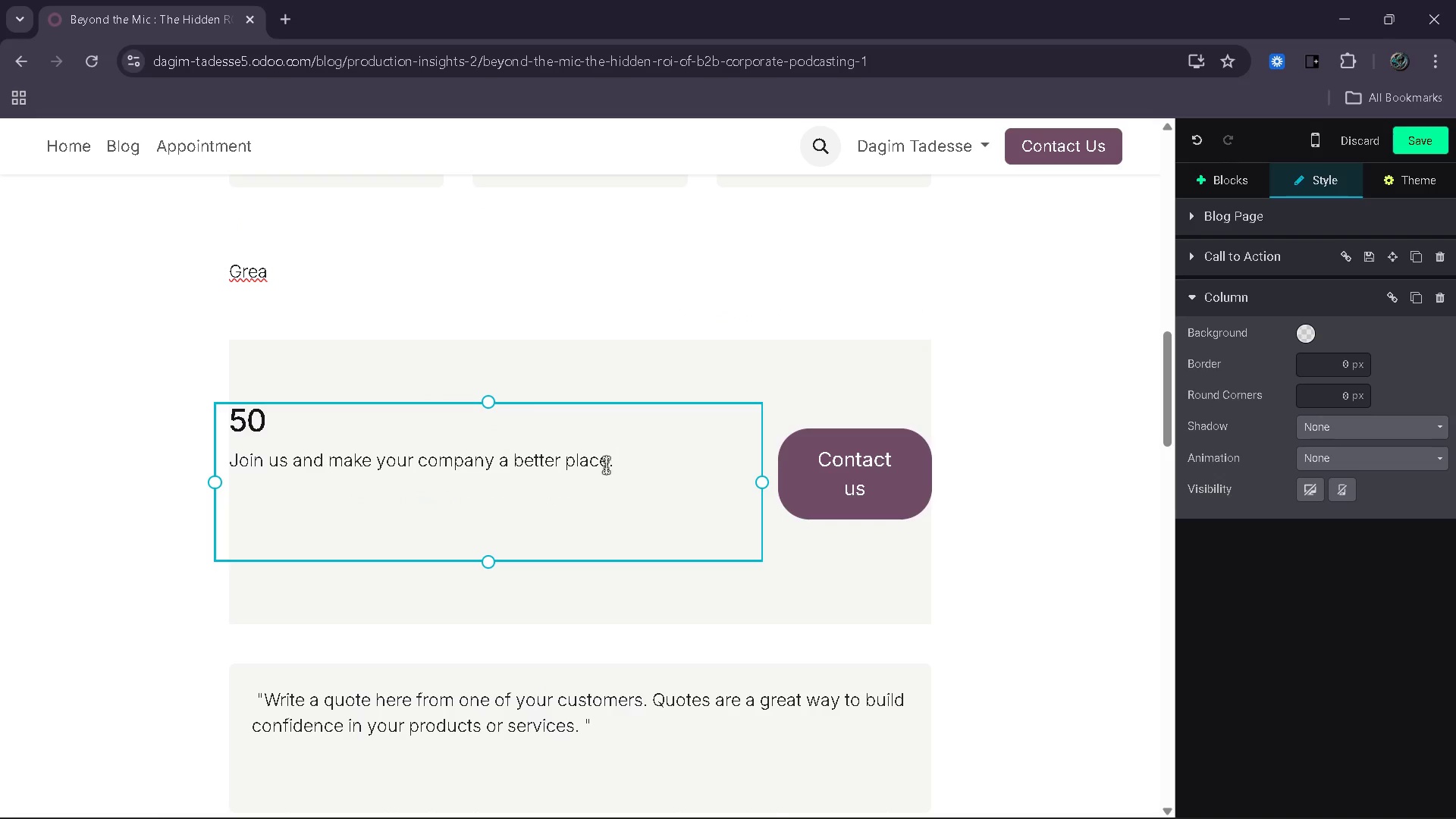 
left_click_drag(start_coordinate=[620, 465], to_coordinate=[284, 465])
 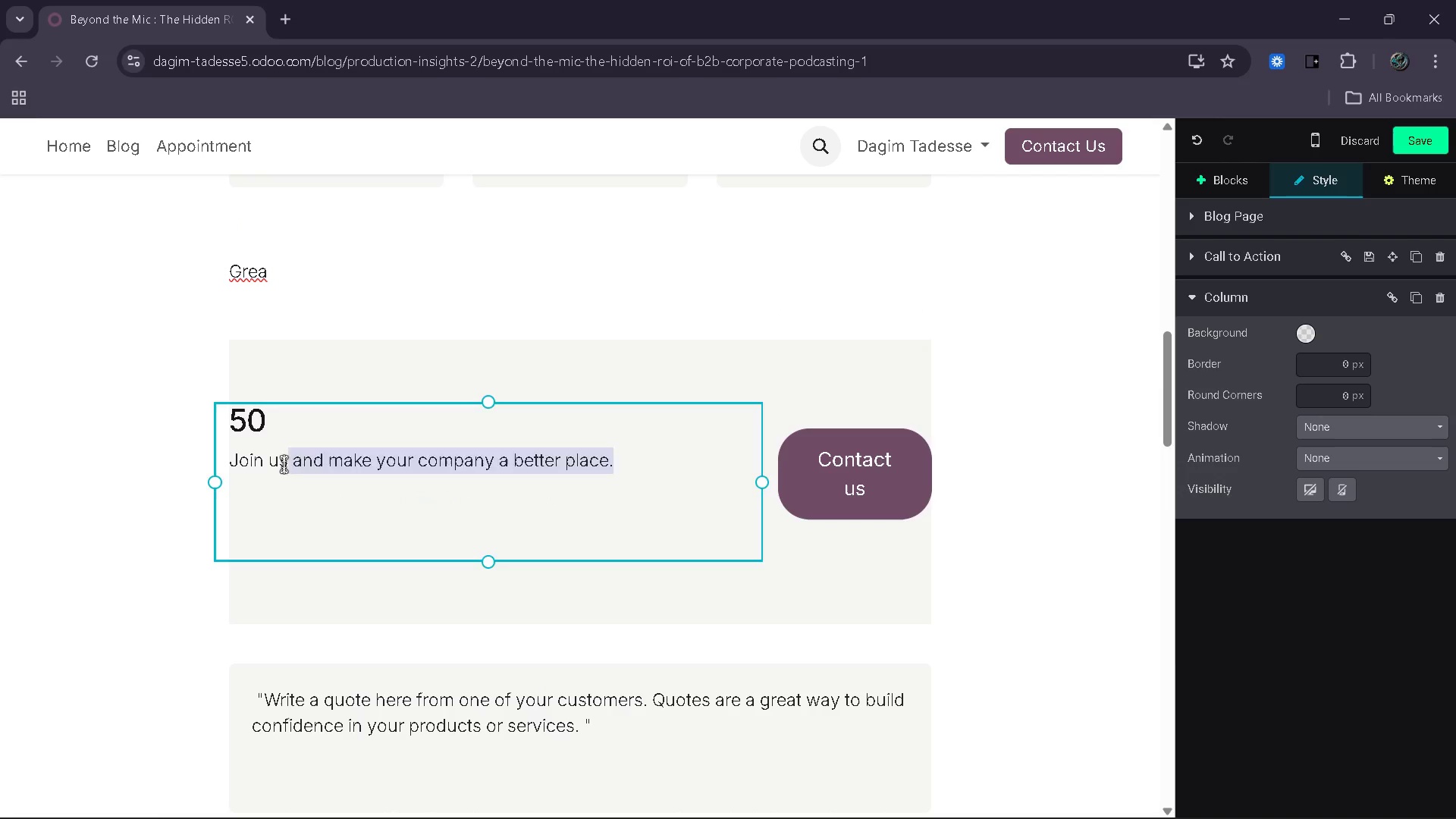 
key(Backspace)
 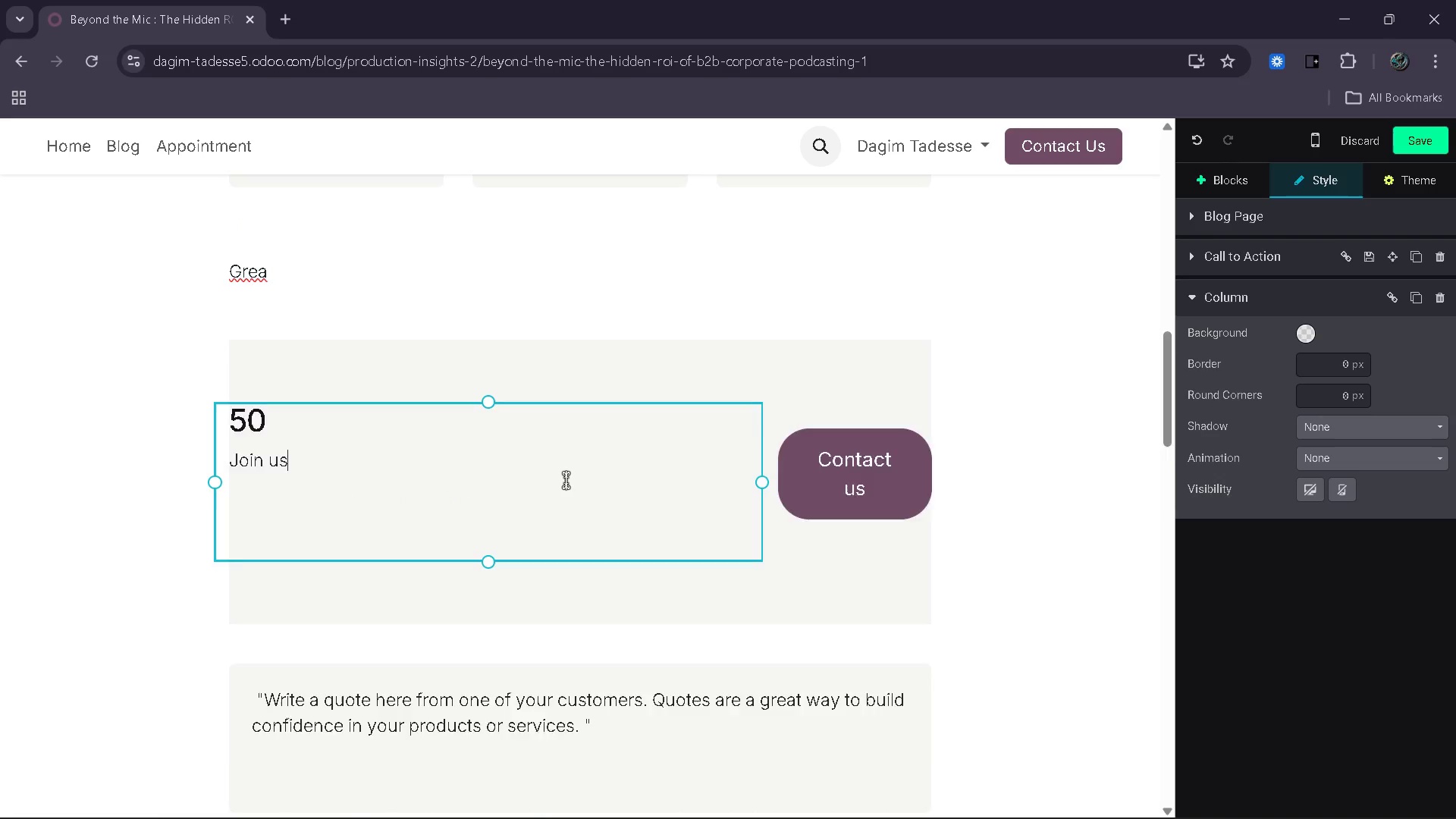 
scroll: coordinate [565, 485], scroll_direction: down, amount: 2.0
 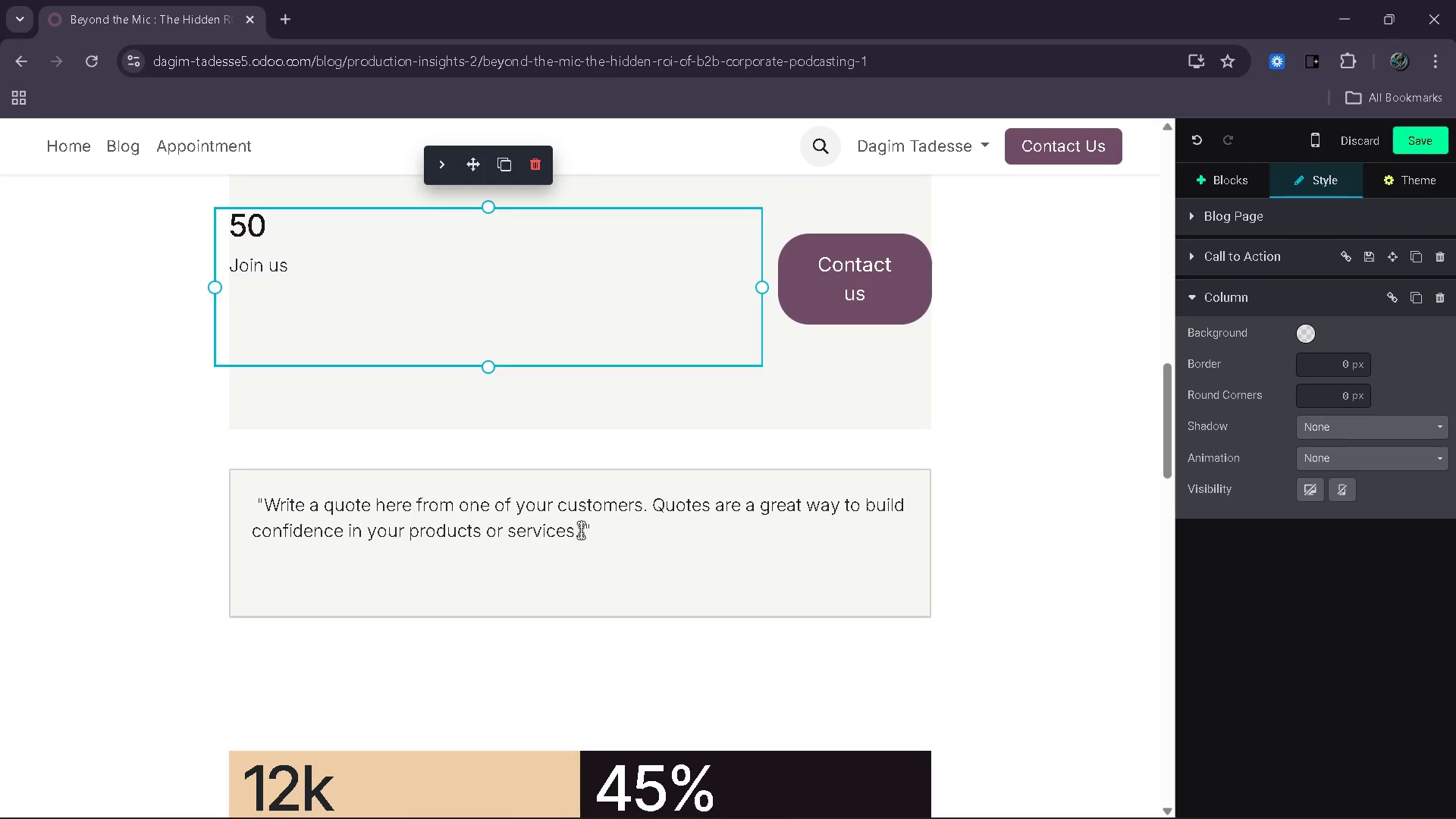 
left_click_drag(start_coordinate=[579, 530], to_coordinate=[278, 494])
 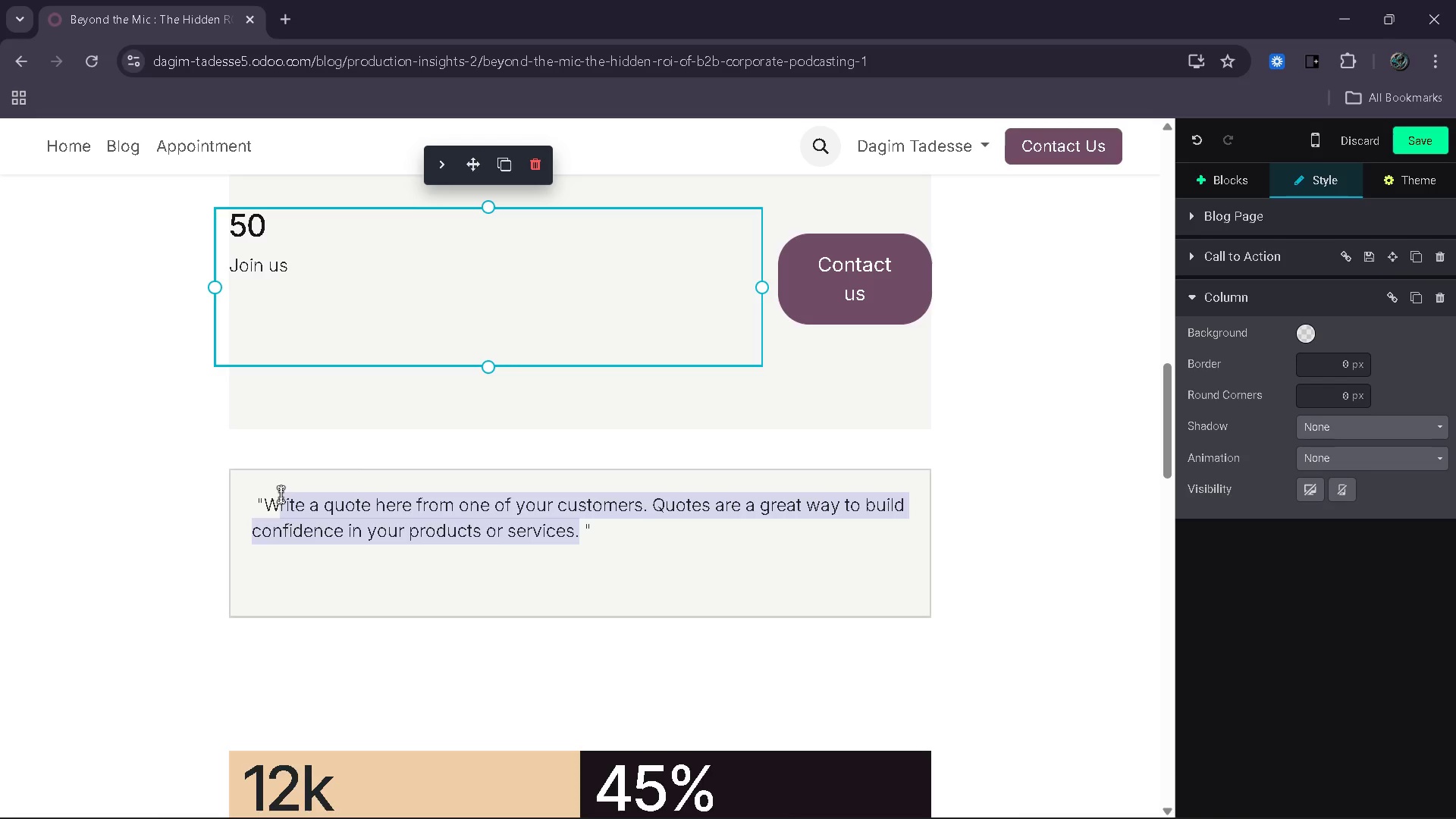 
key(Backspace)
 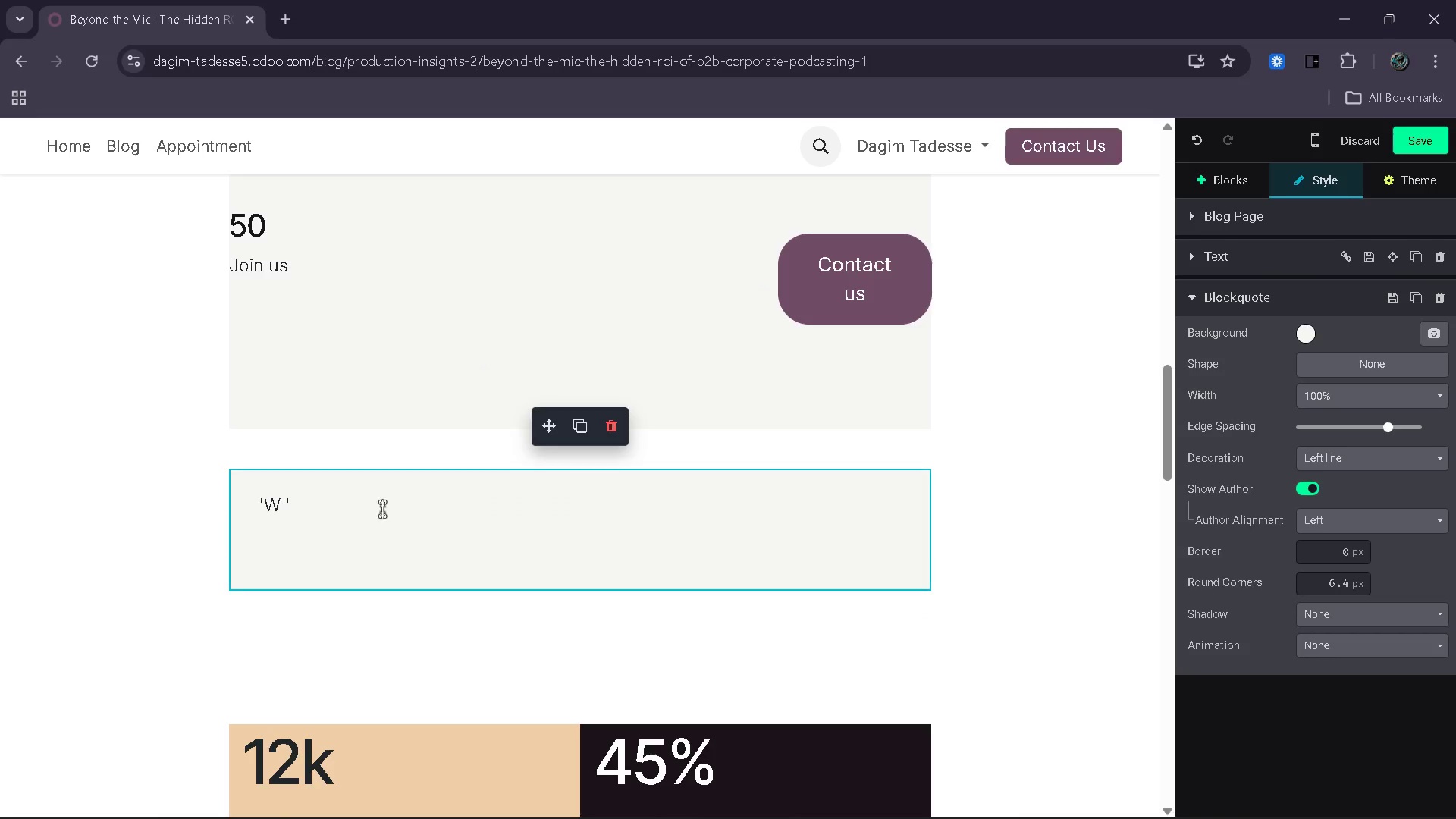 
scroll: coordinate [422, 499], scroll_direction: down, amount: 3.0
 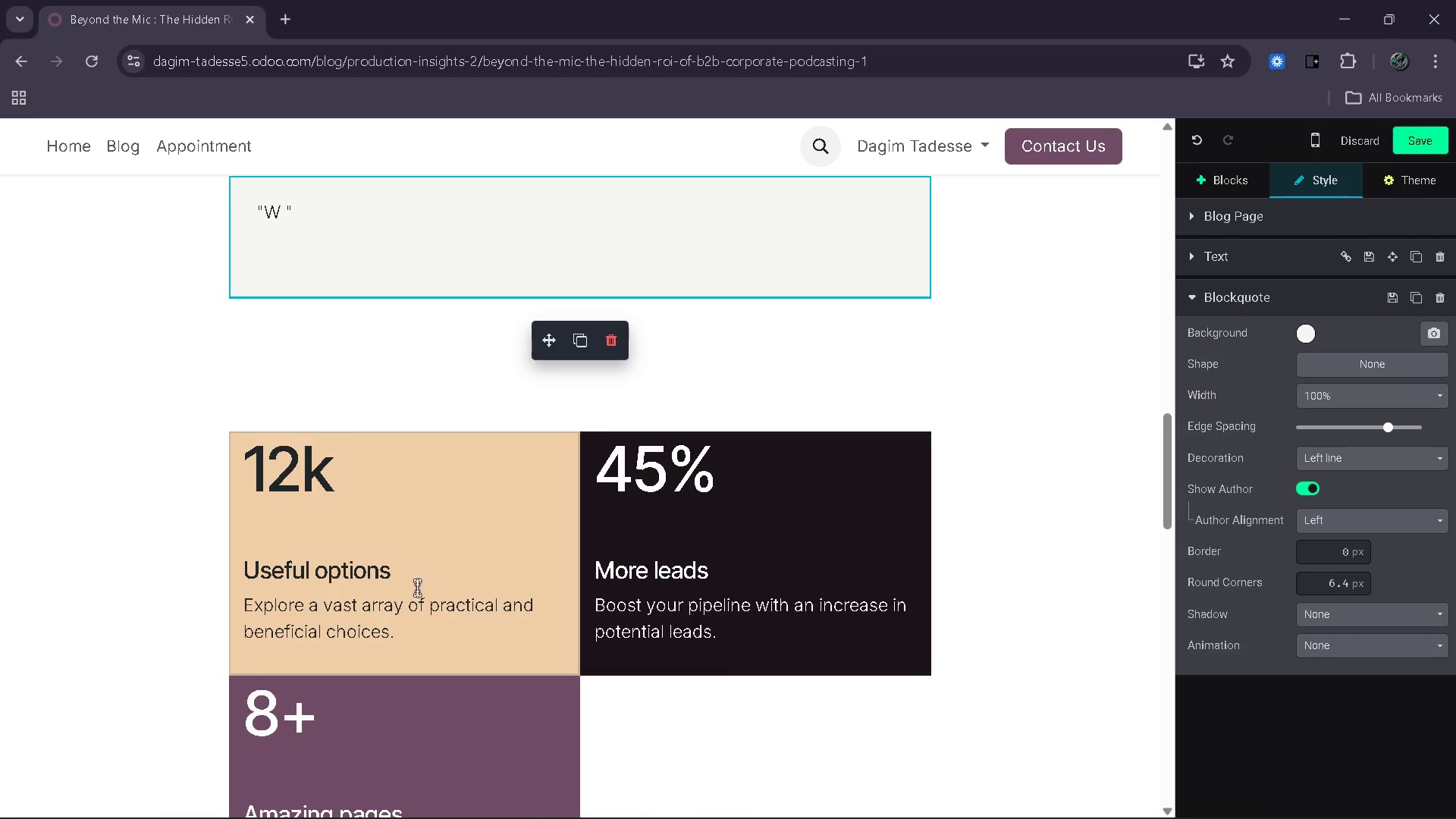 
left_click_drag(start_coordinate=[410, 632], to_coordinate=[257, 575])
 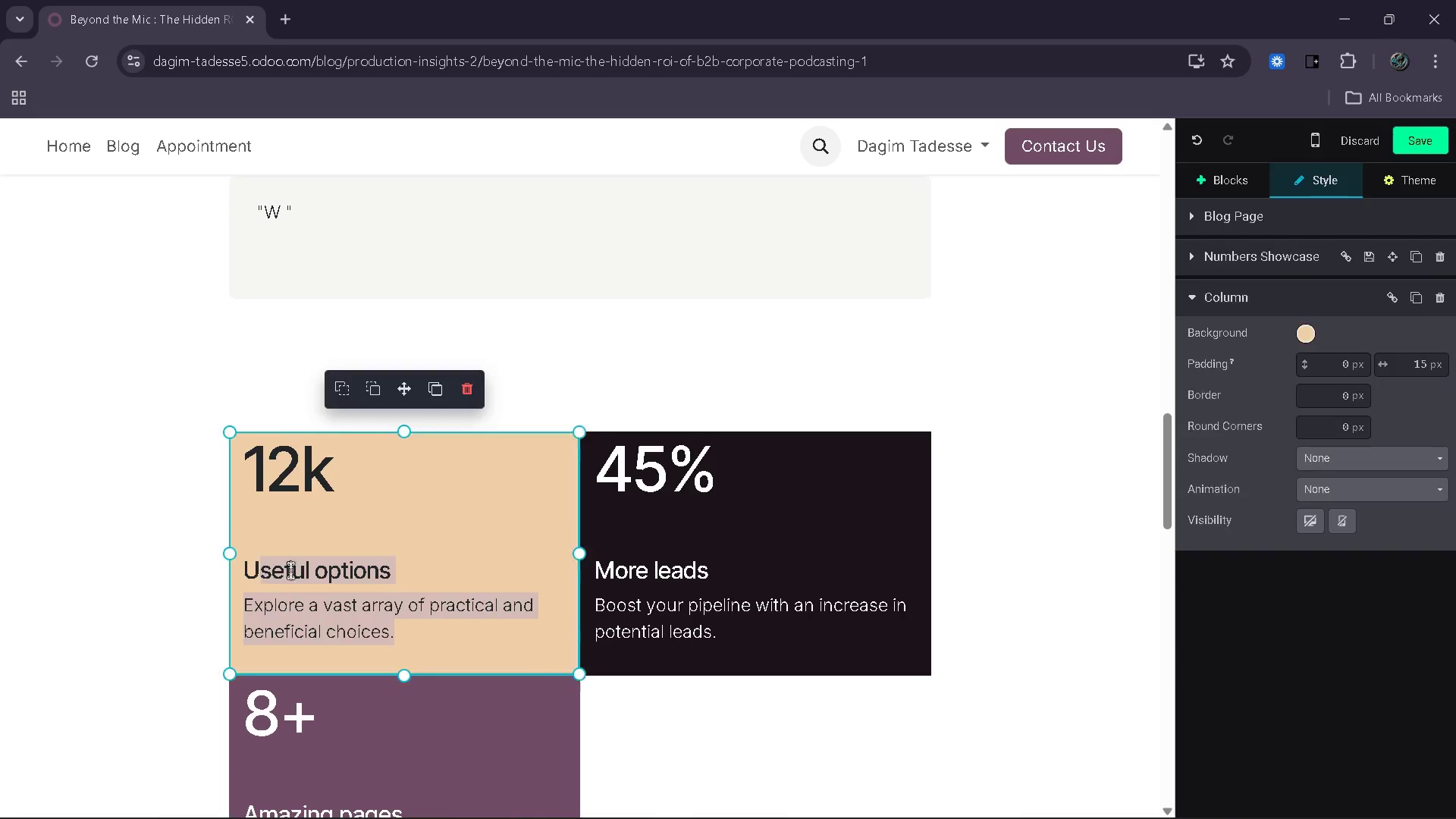 
key(Backspace)
 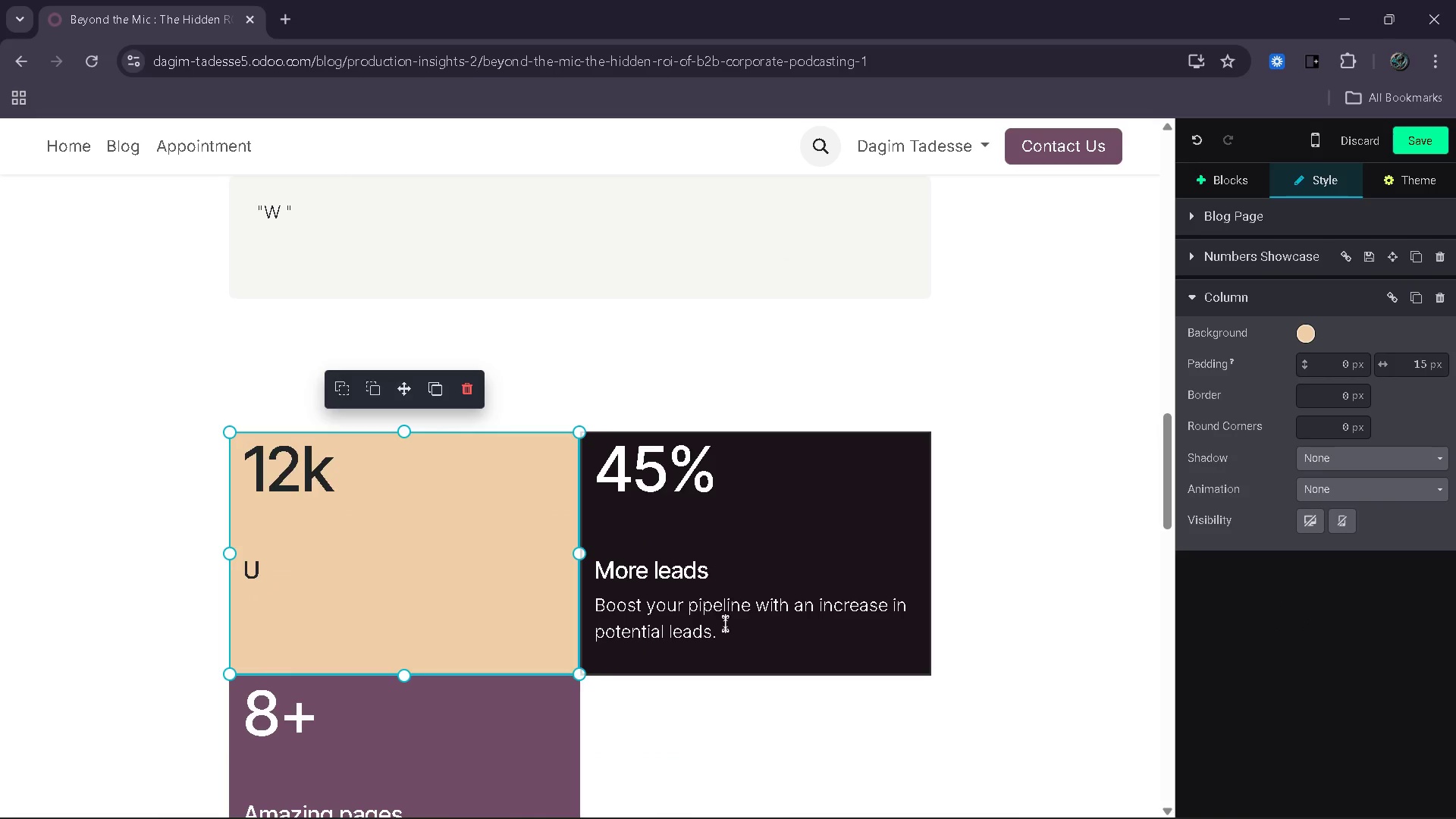 
left_click_drag(start_coordinate=[722, 626], to_coordinate=[615, 579])
 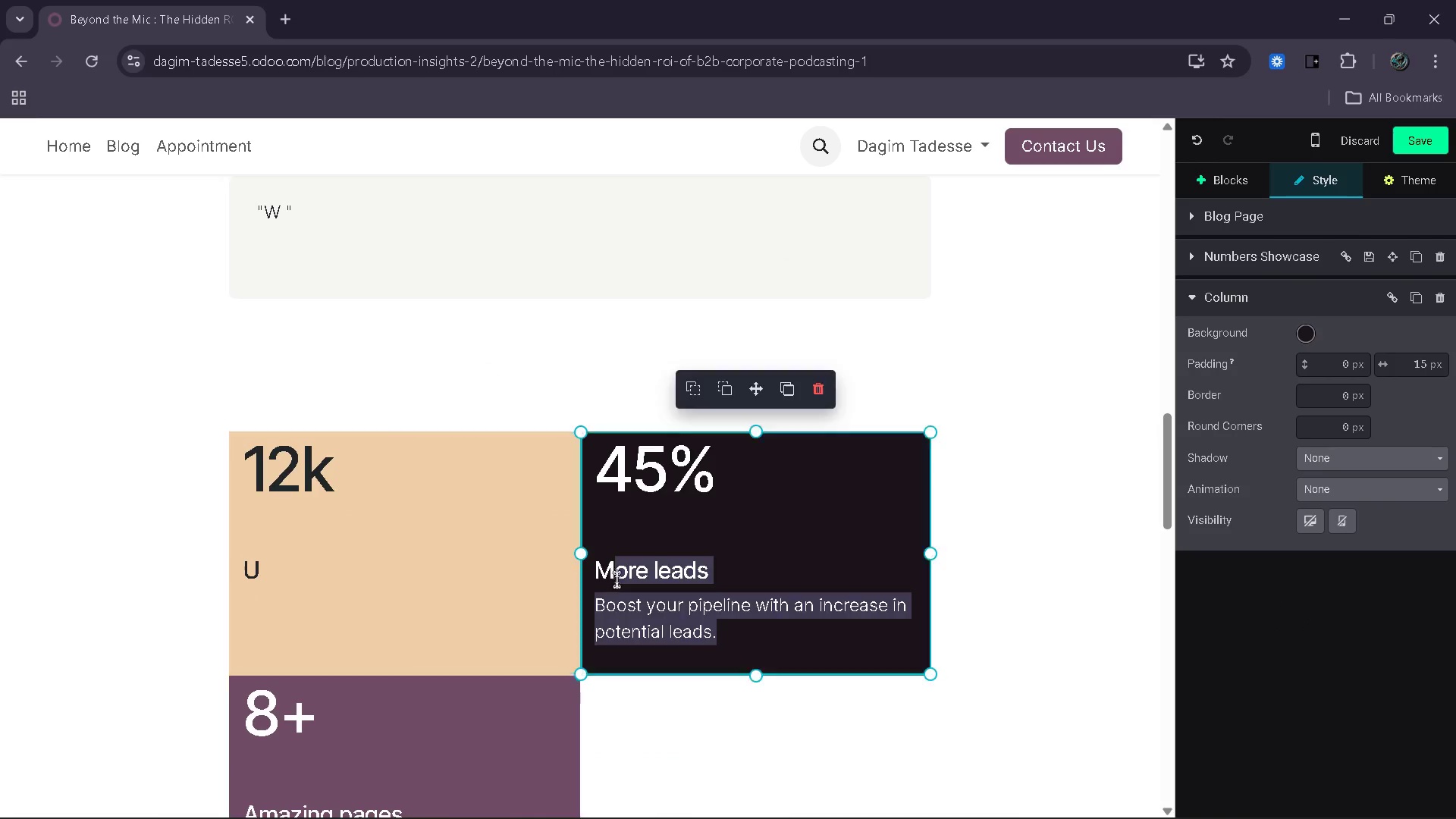 
key(Backspace)
 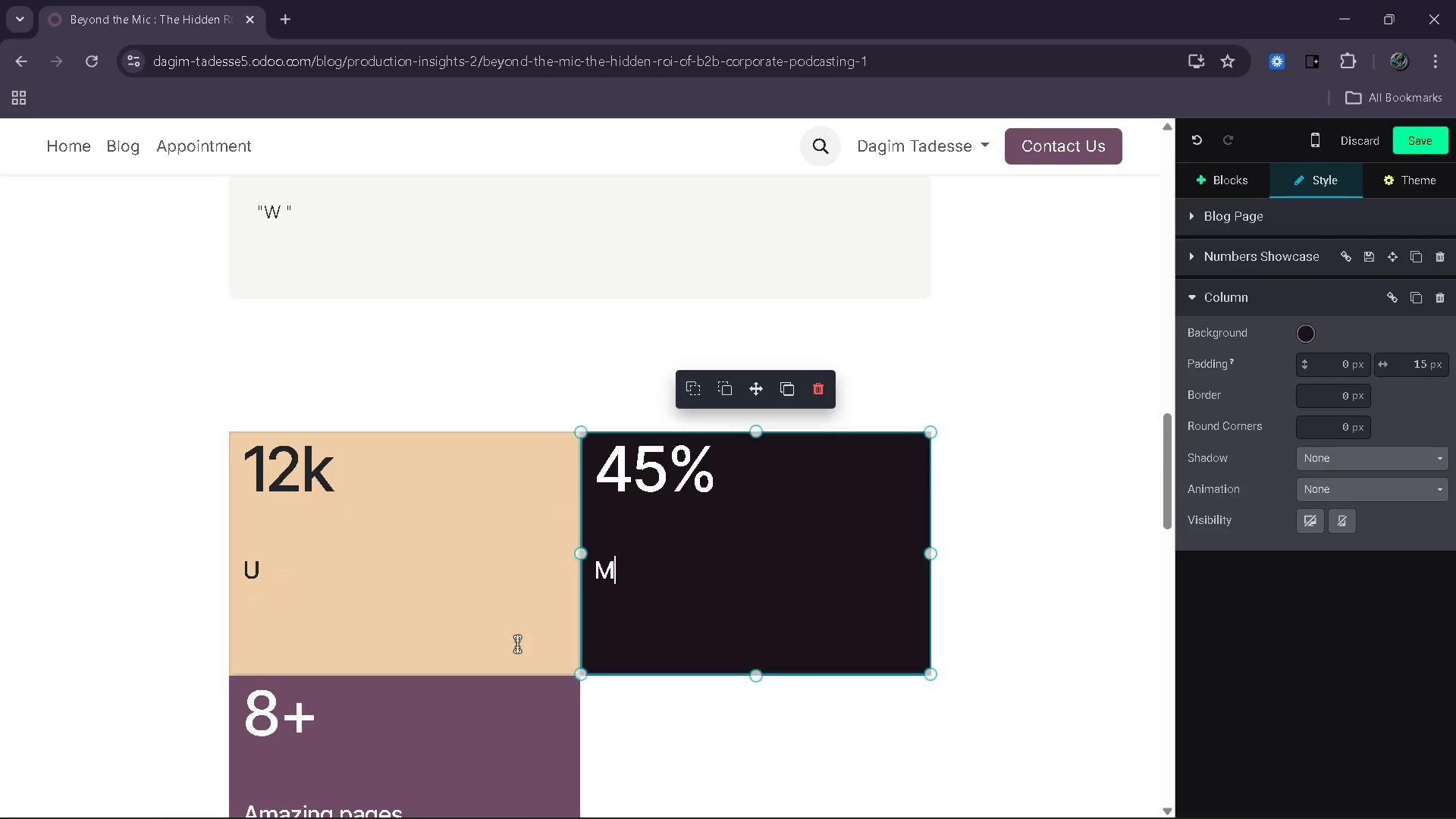 
scroll: coordinate [516, 644], scroll_direction: down, amount: 3.0
 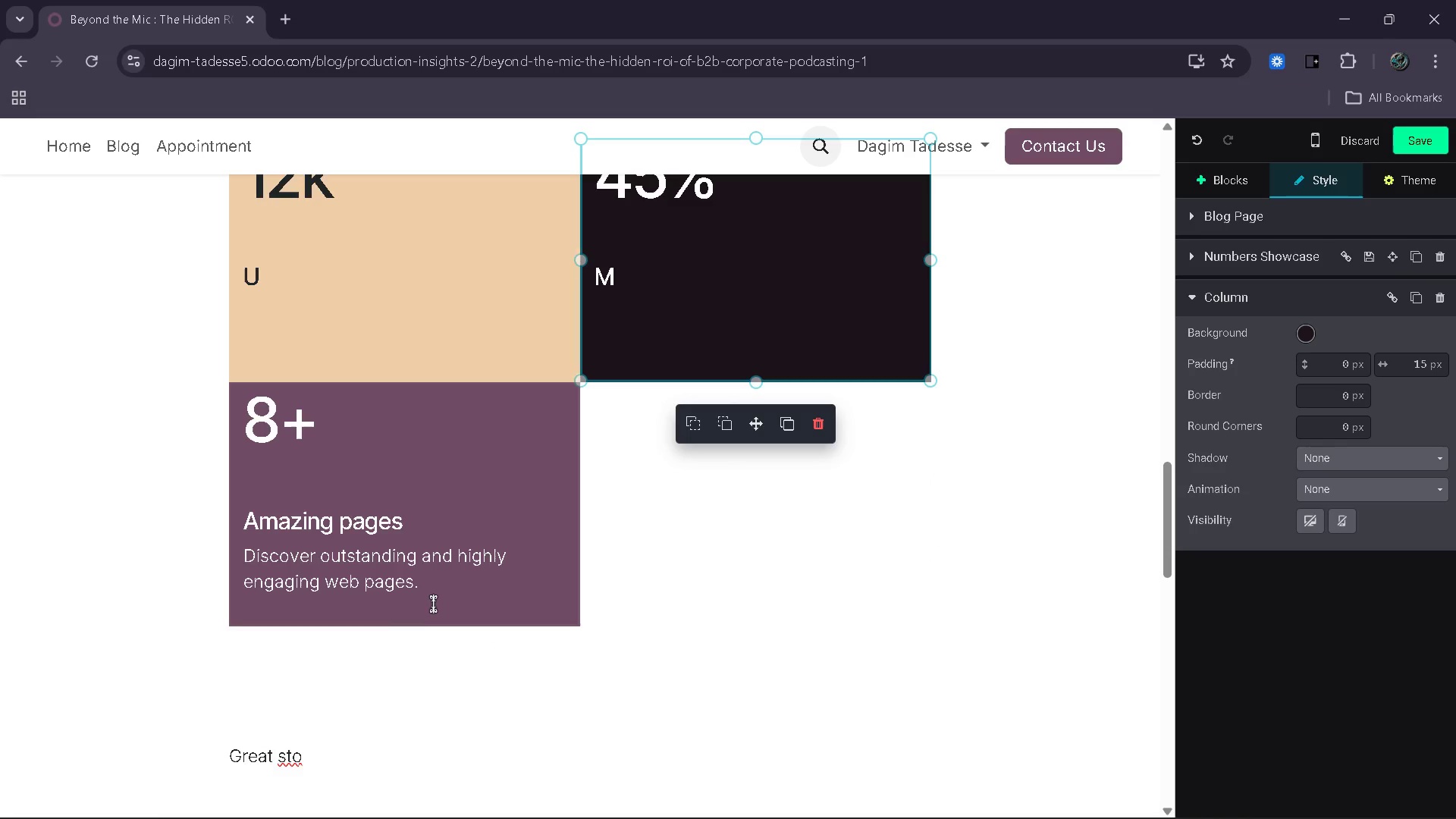 
left_click_drag(start_coordinate=[431, 598], to_coordinate=[413, 584])
 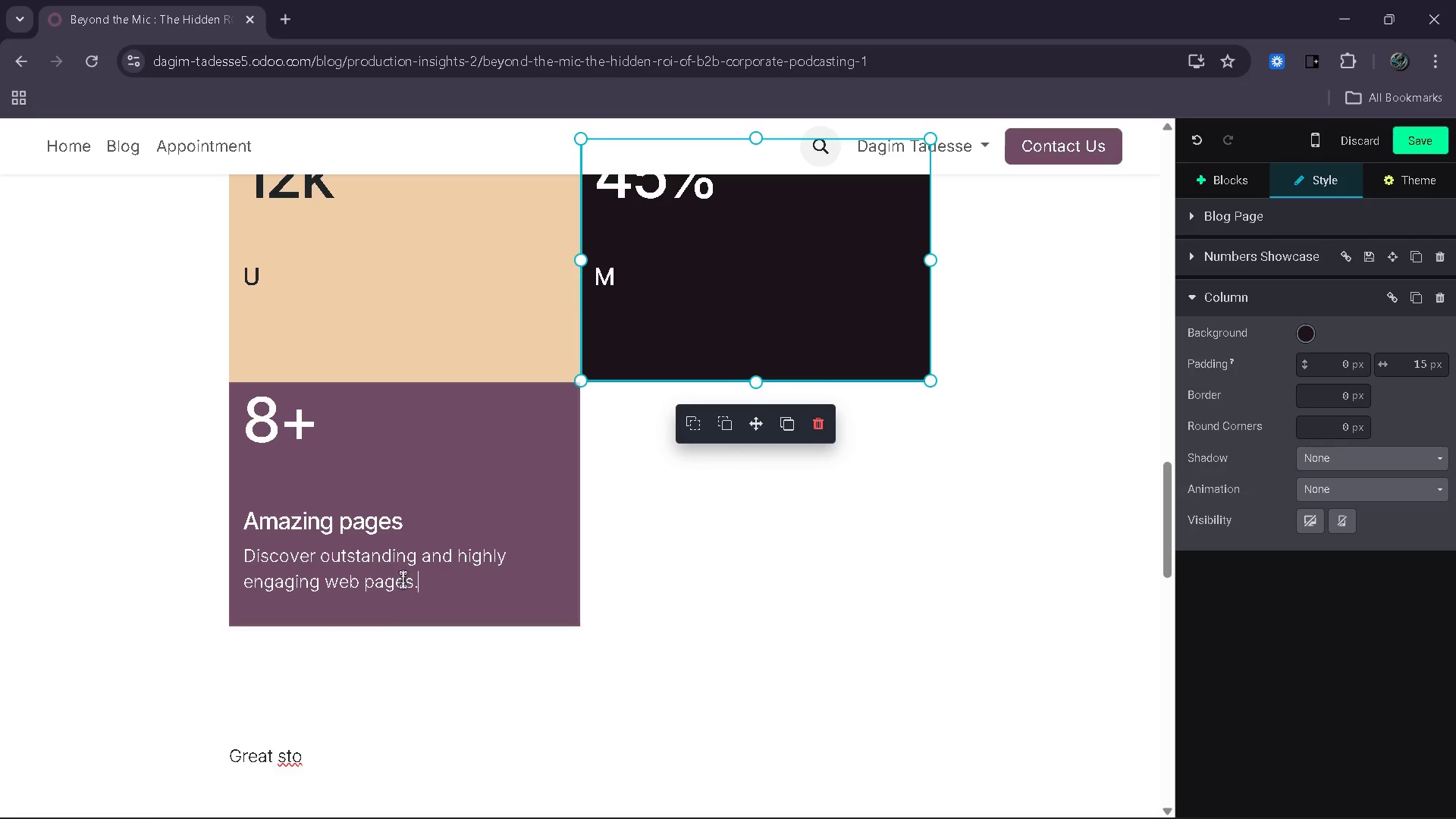 
left_click_drag(start_coordinate=[403, 579], to_coordinate=[265, 525])
 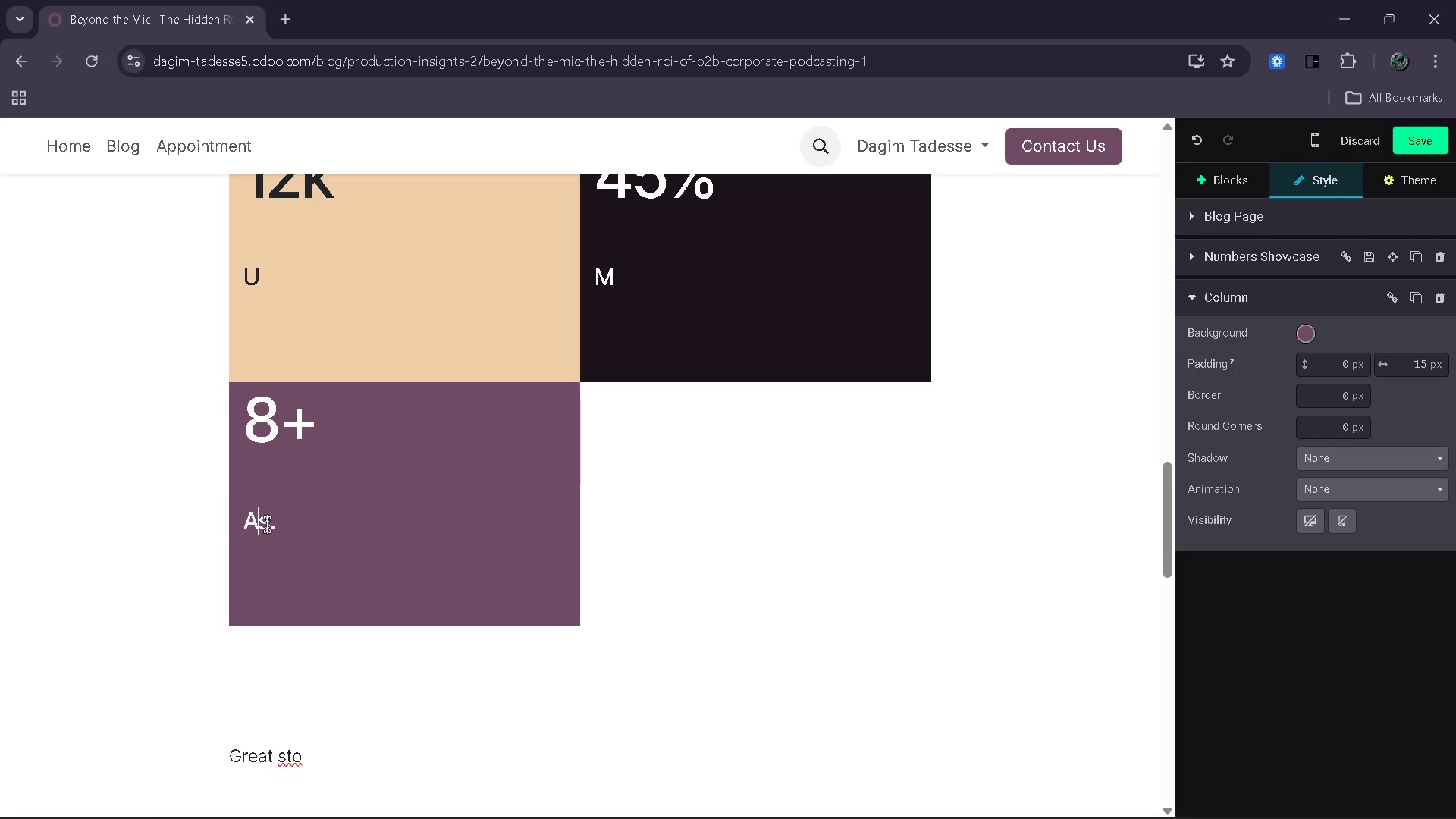 
key(Backspace)
 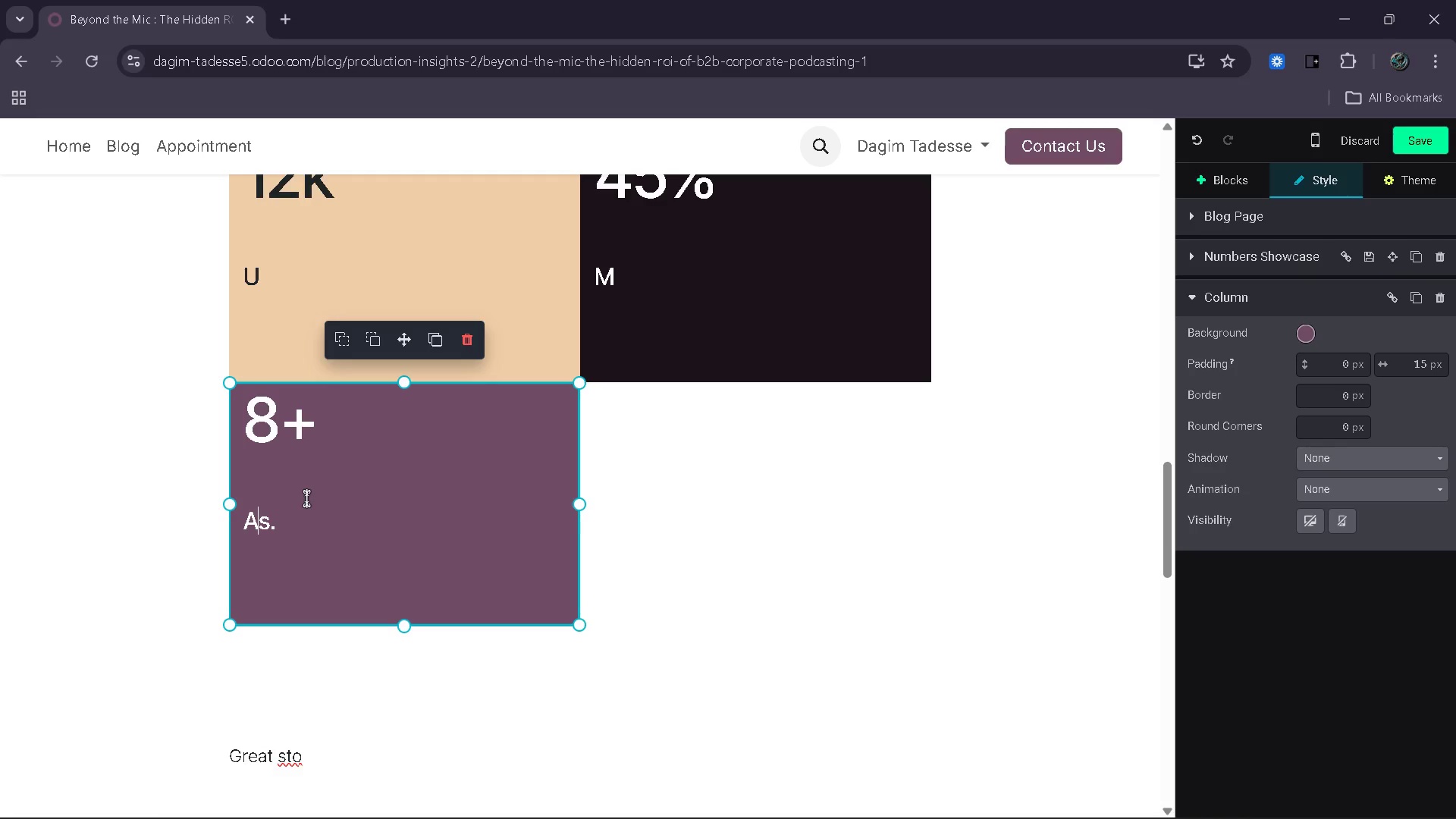 
scroll: coordinate [504, 478], scroll_direction: down, amount: 6.0
 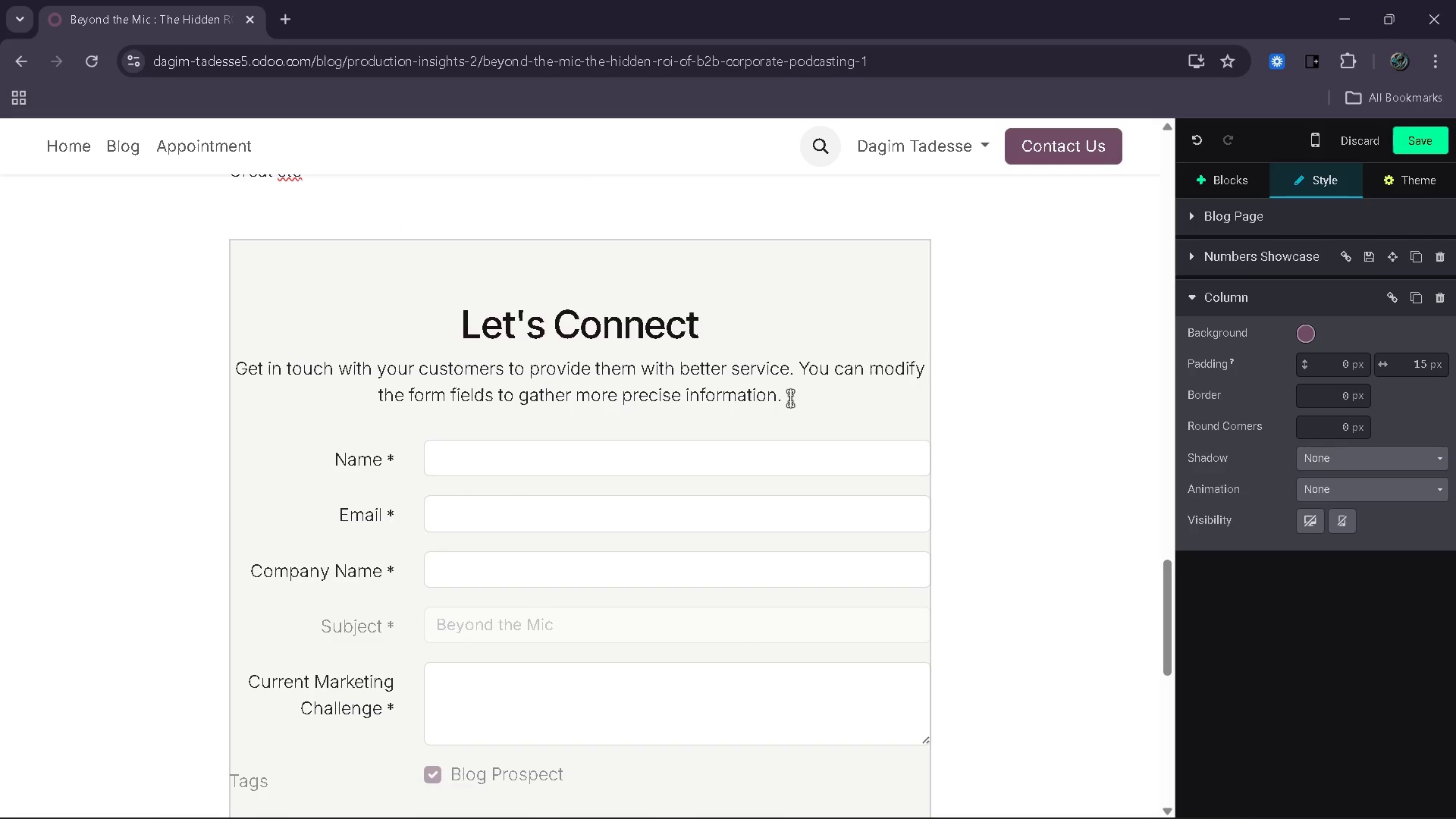 
left_click_drag(start_coordinate=[777, 395], to_coordinate=[305, 377])
 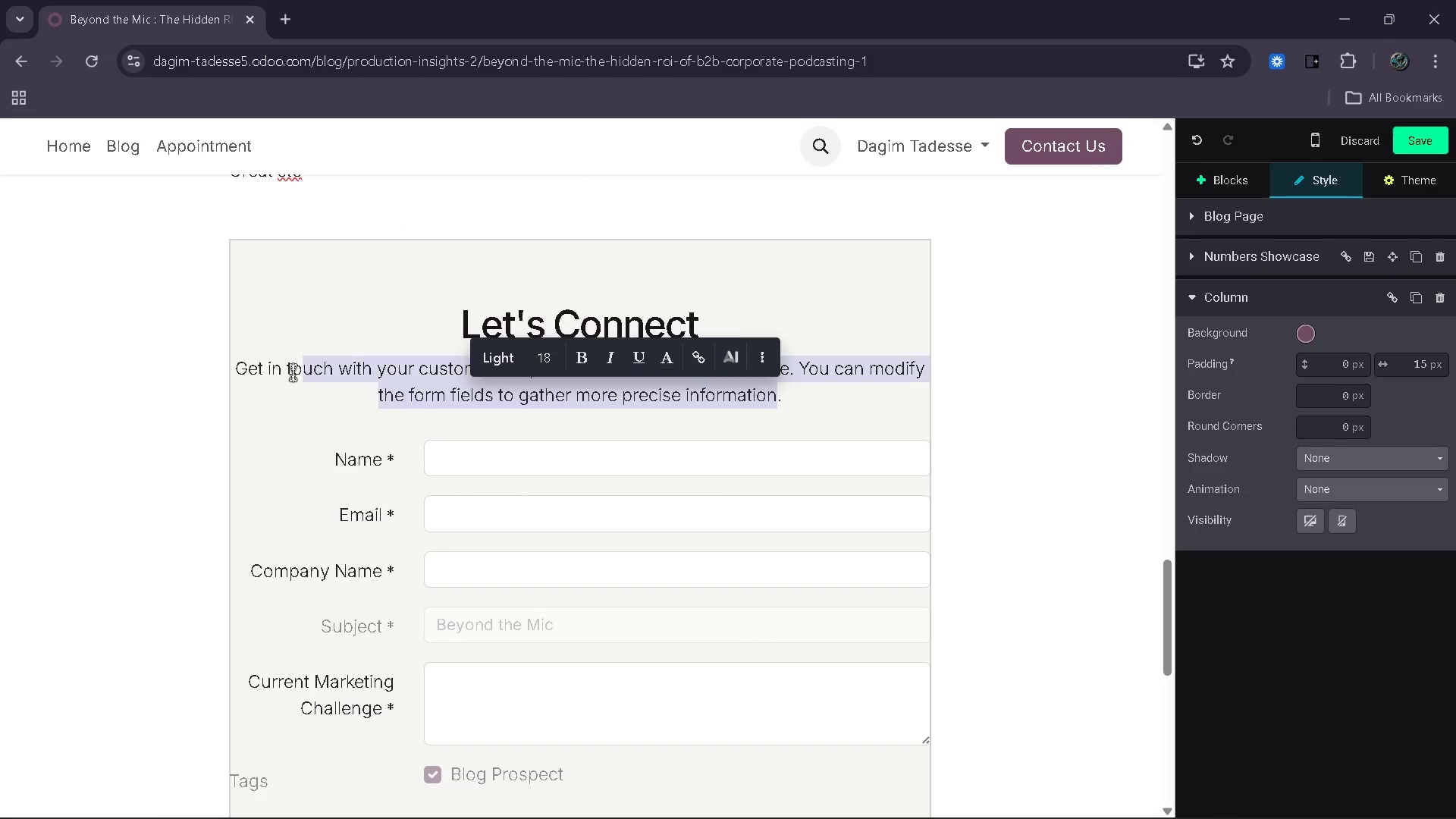 
left_click_drag(start_coordinate=[297, 374], to_coordinate=[284, 373])
 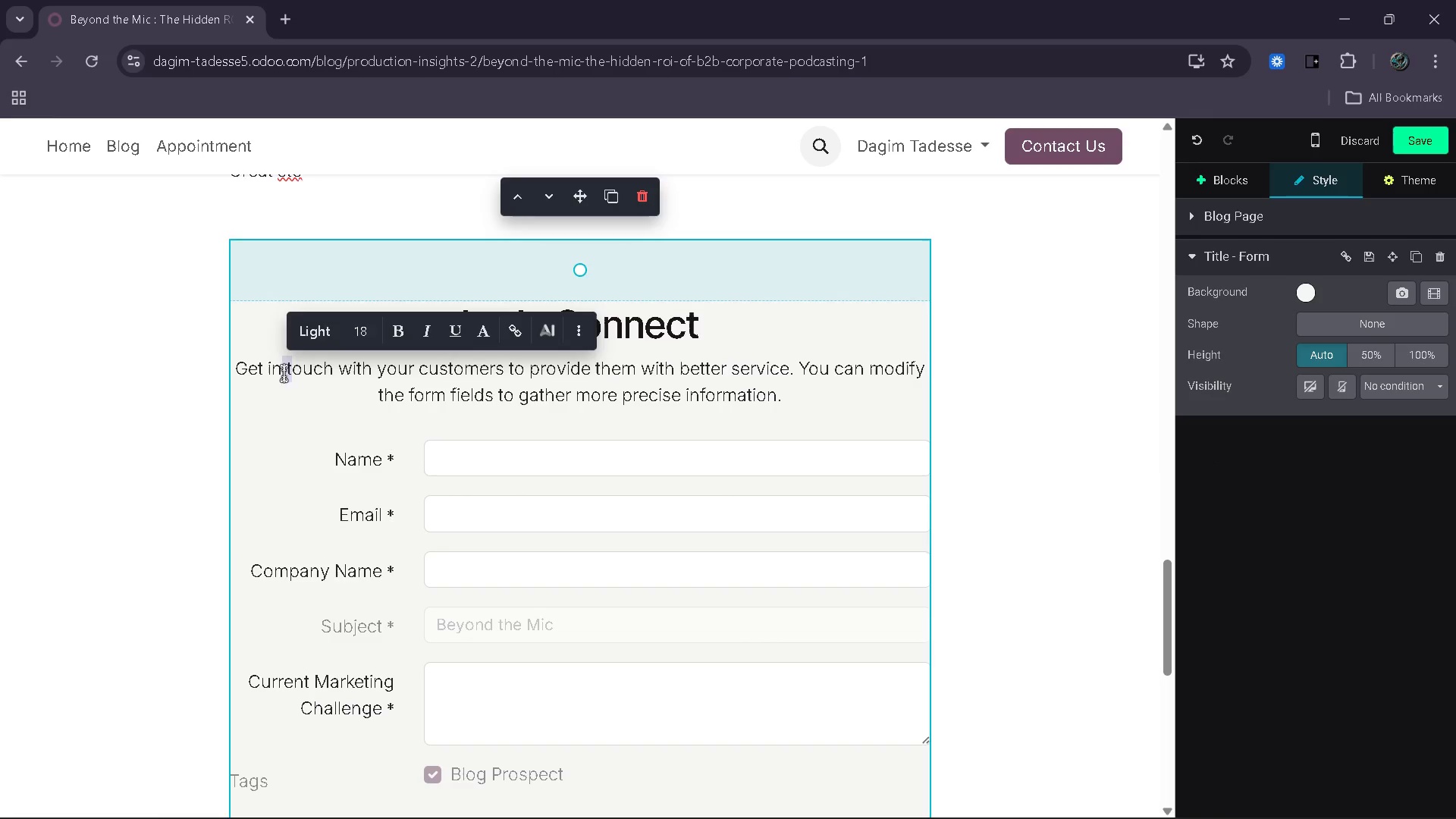 
key(Backspace)
 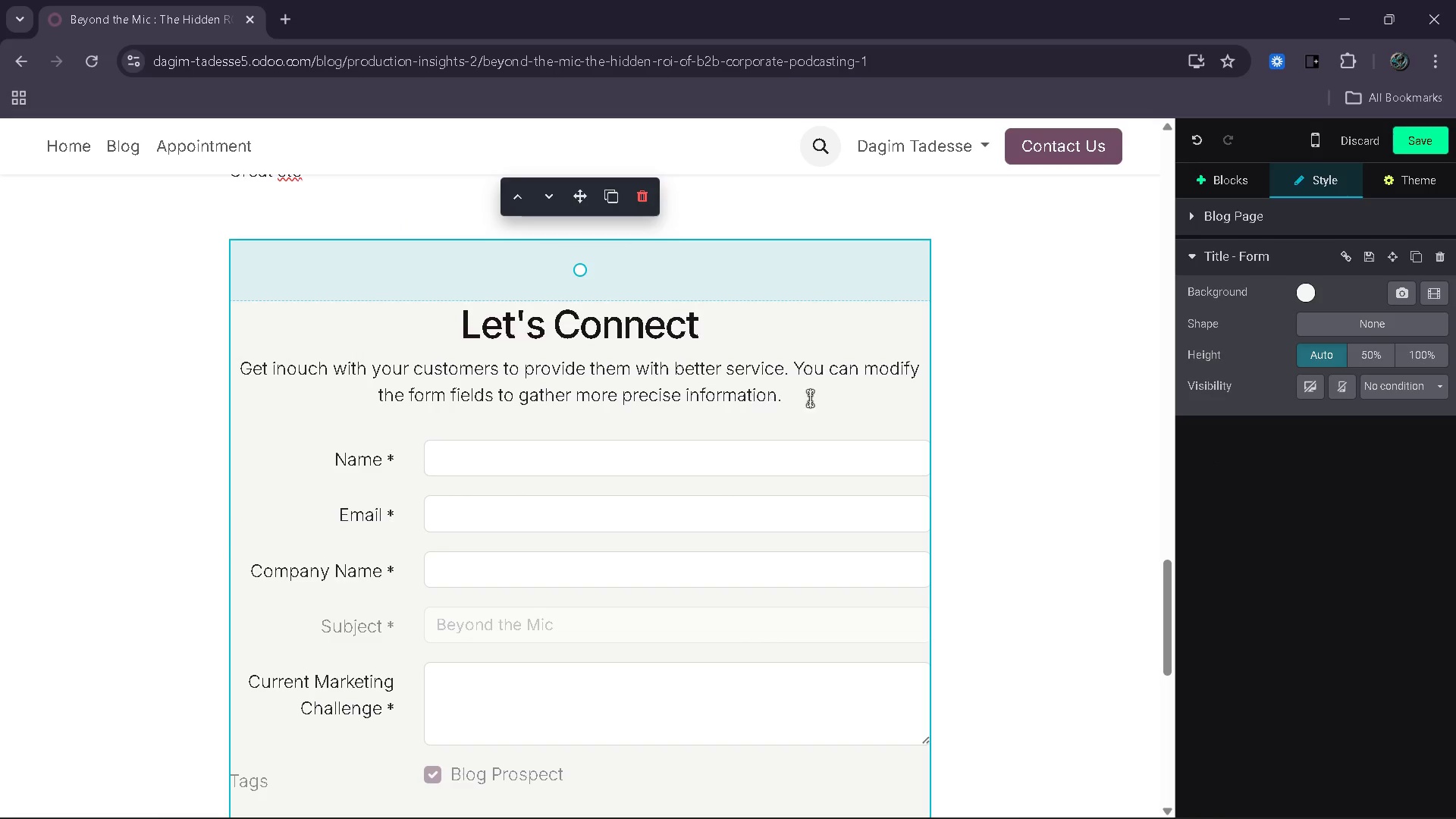 
left_click_drag(start_coordinate=[821, 394], to_coordinate=[296, 368])
 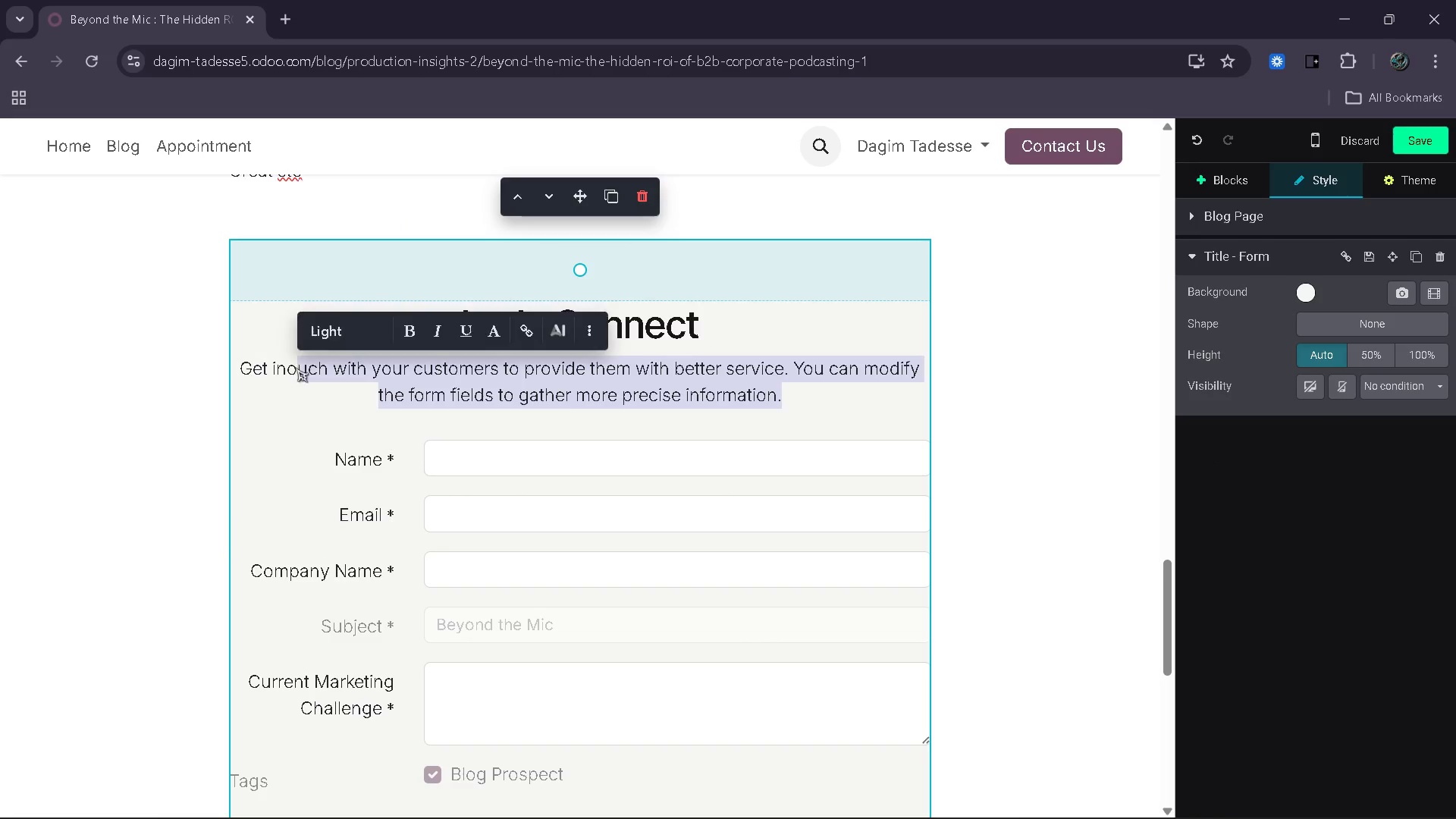 
key(Backspace)
 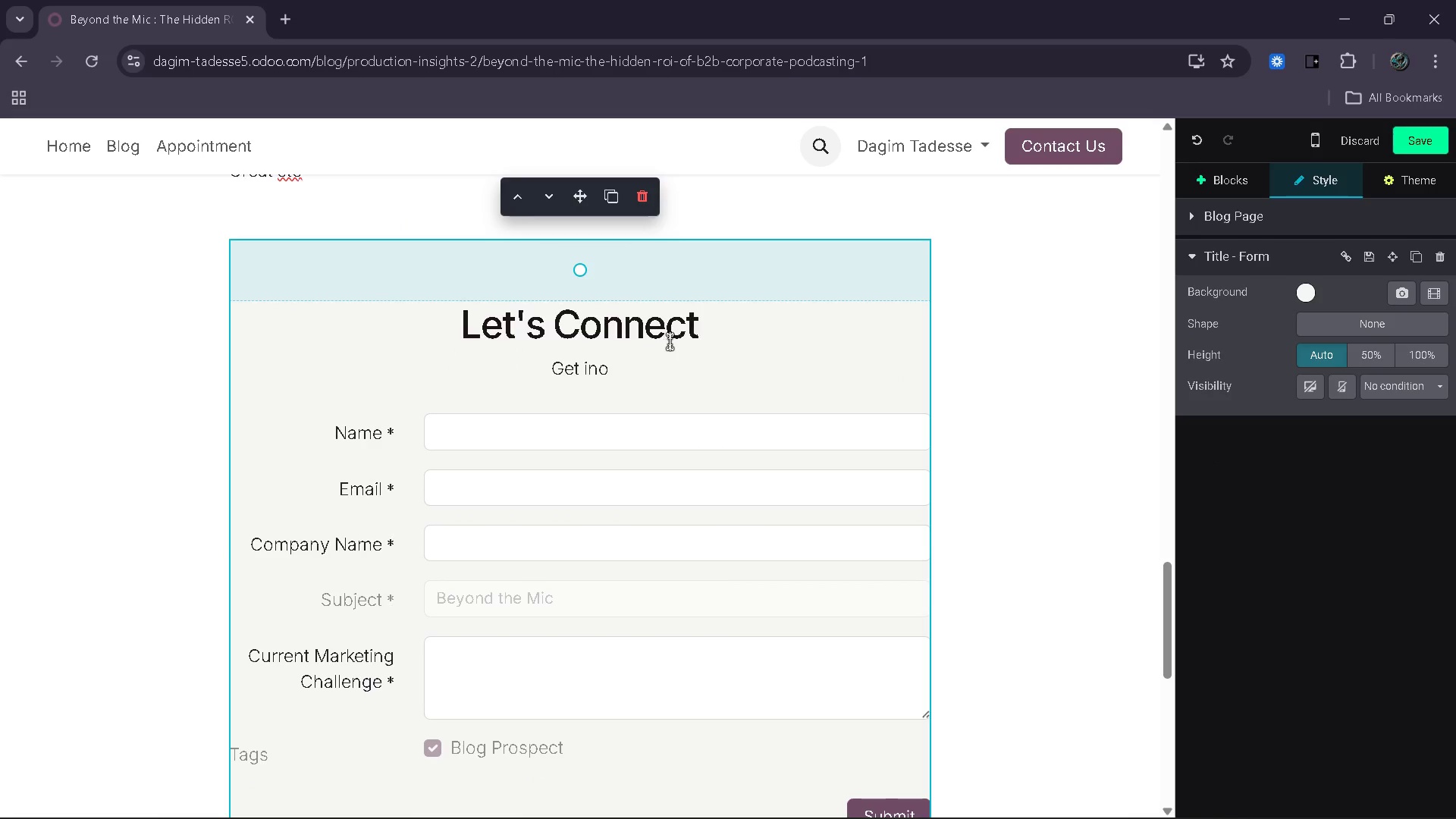 
left_click_drag(start_coordinate=[708, 328], to_coordinate=[489, 333])
 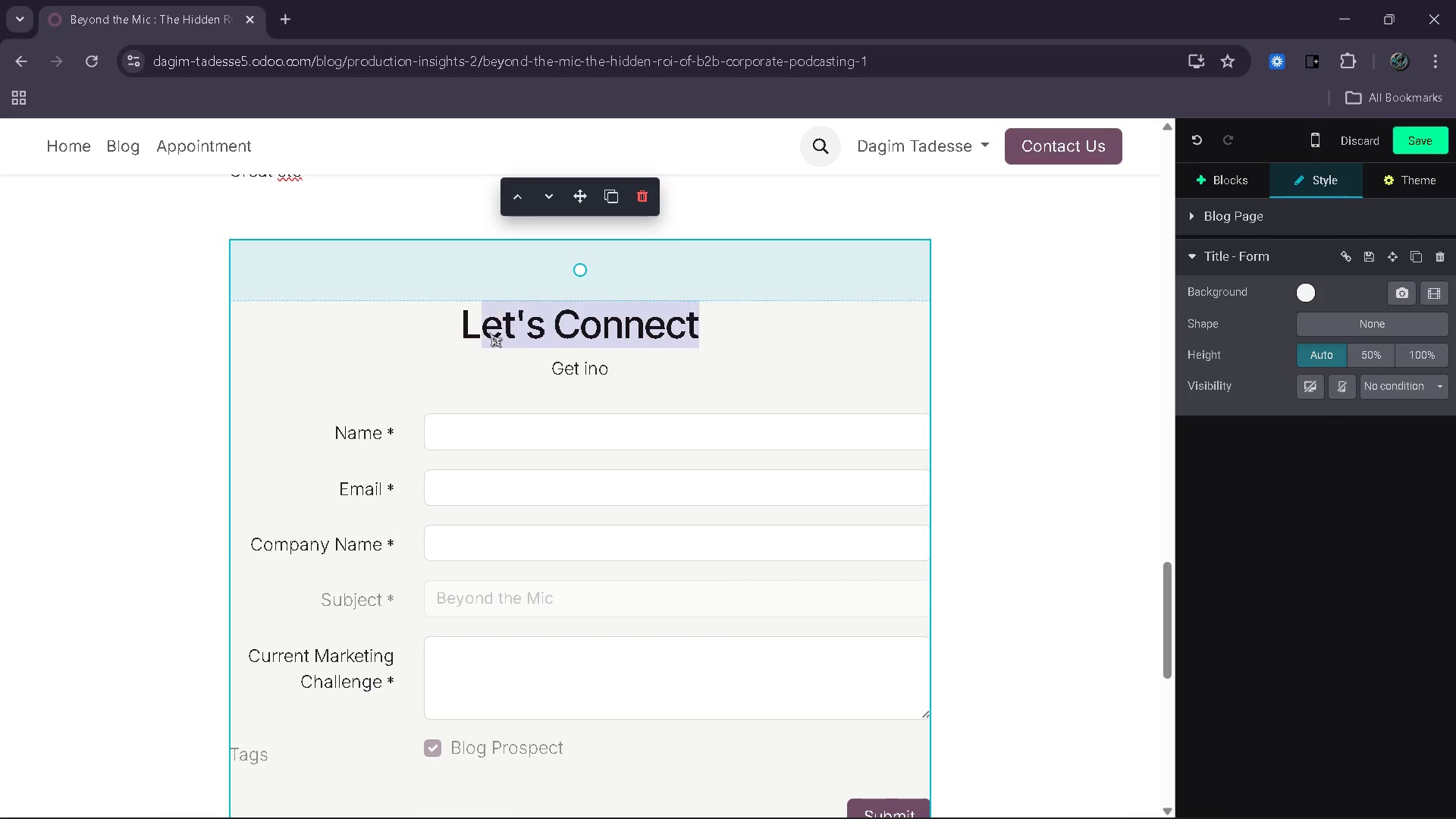 
key(Backspace)
 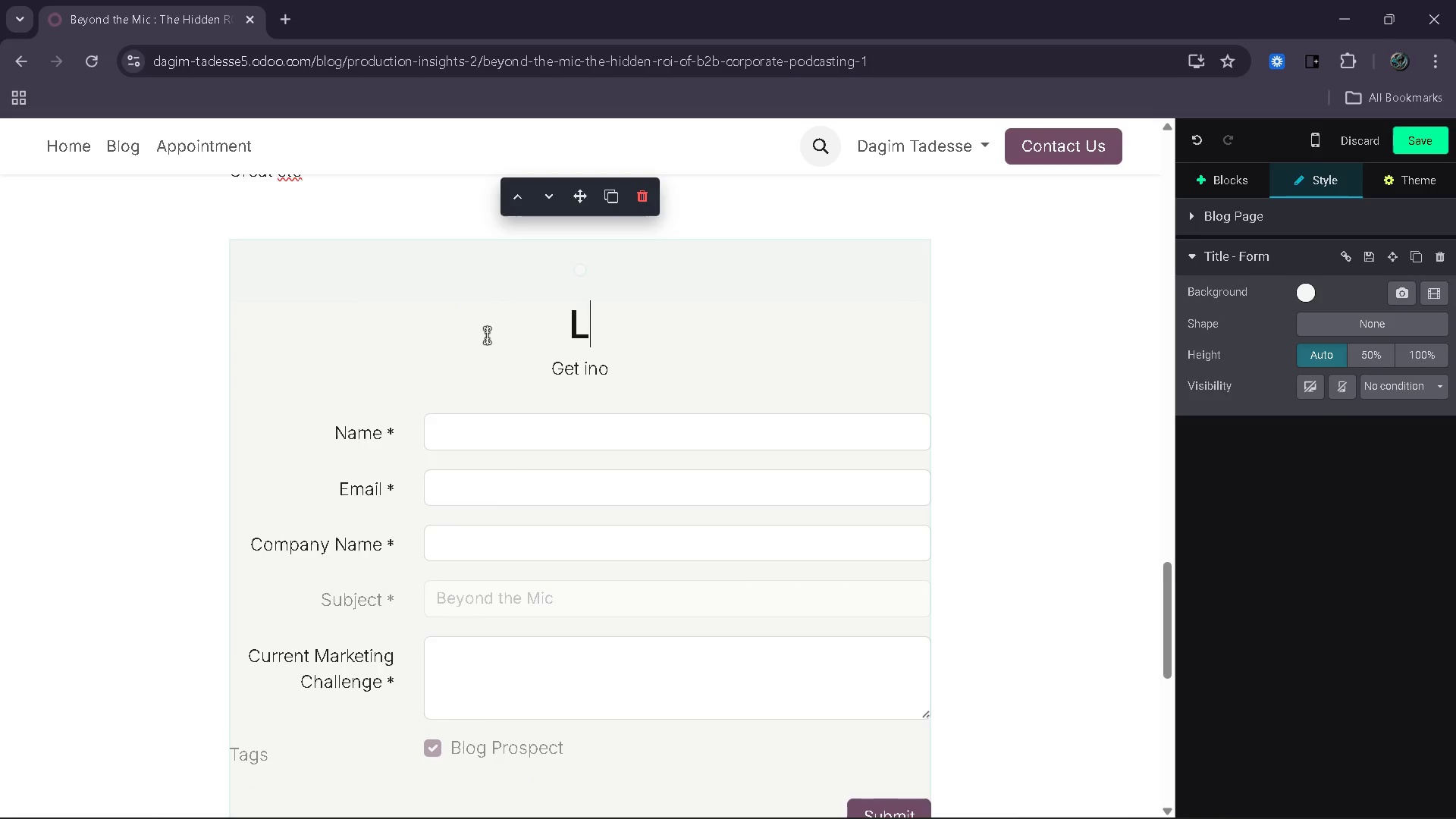 
scroll: coordinate [473, 366], scroll_direction: down, amount: 6.0
 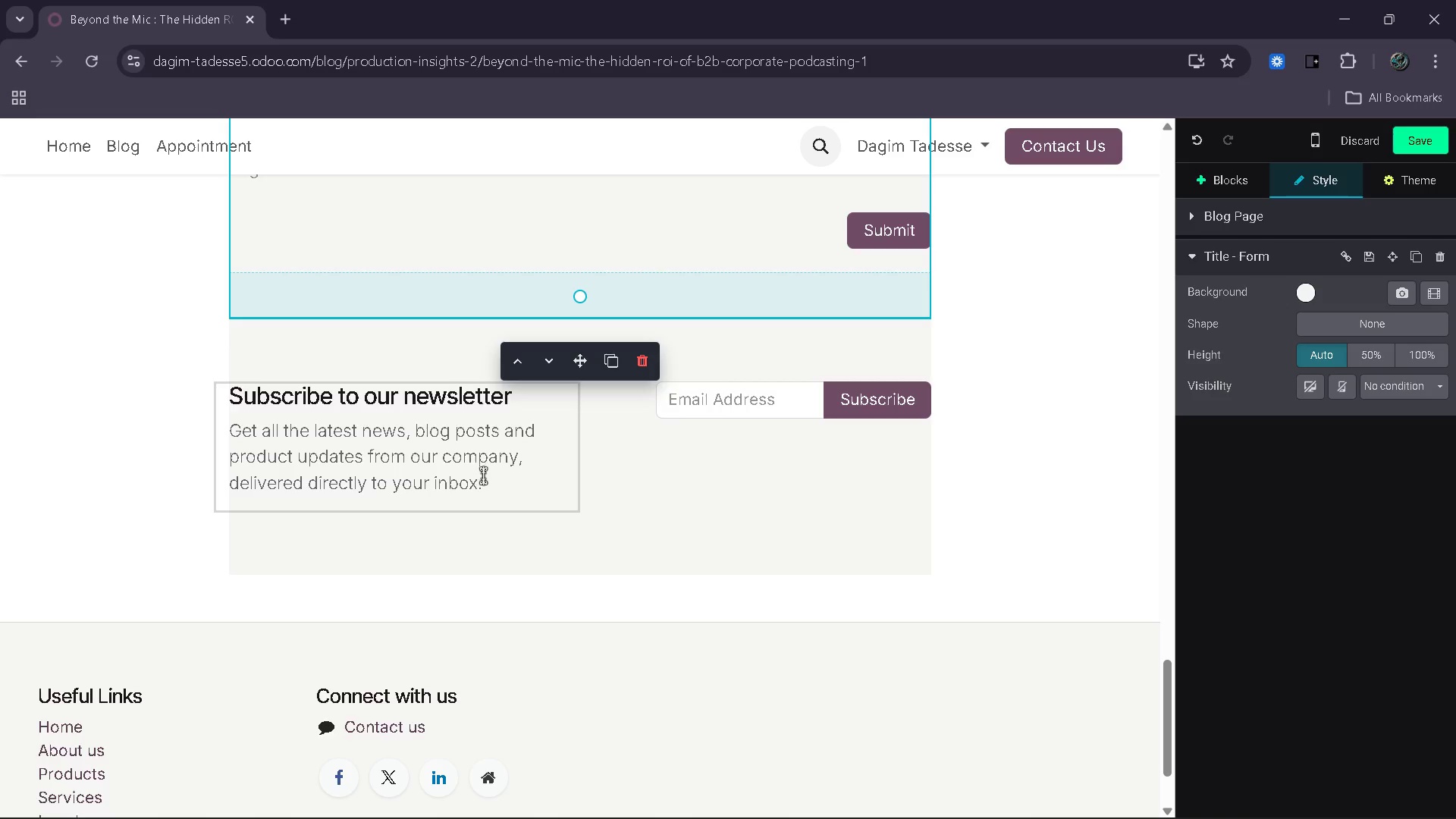 
left_click_drag(start_coordinate=[483, 488], to_coordinate=[259, 436])
 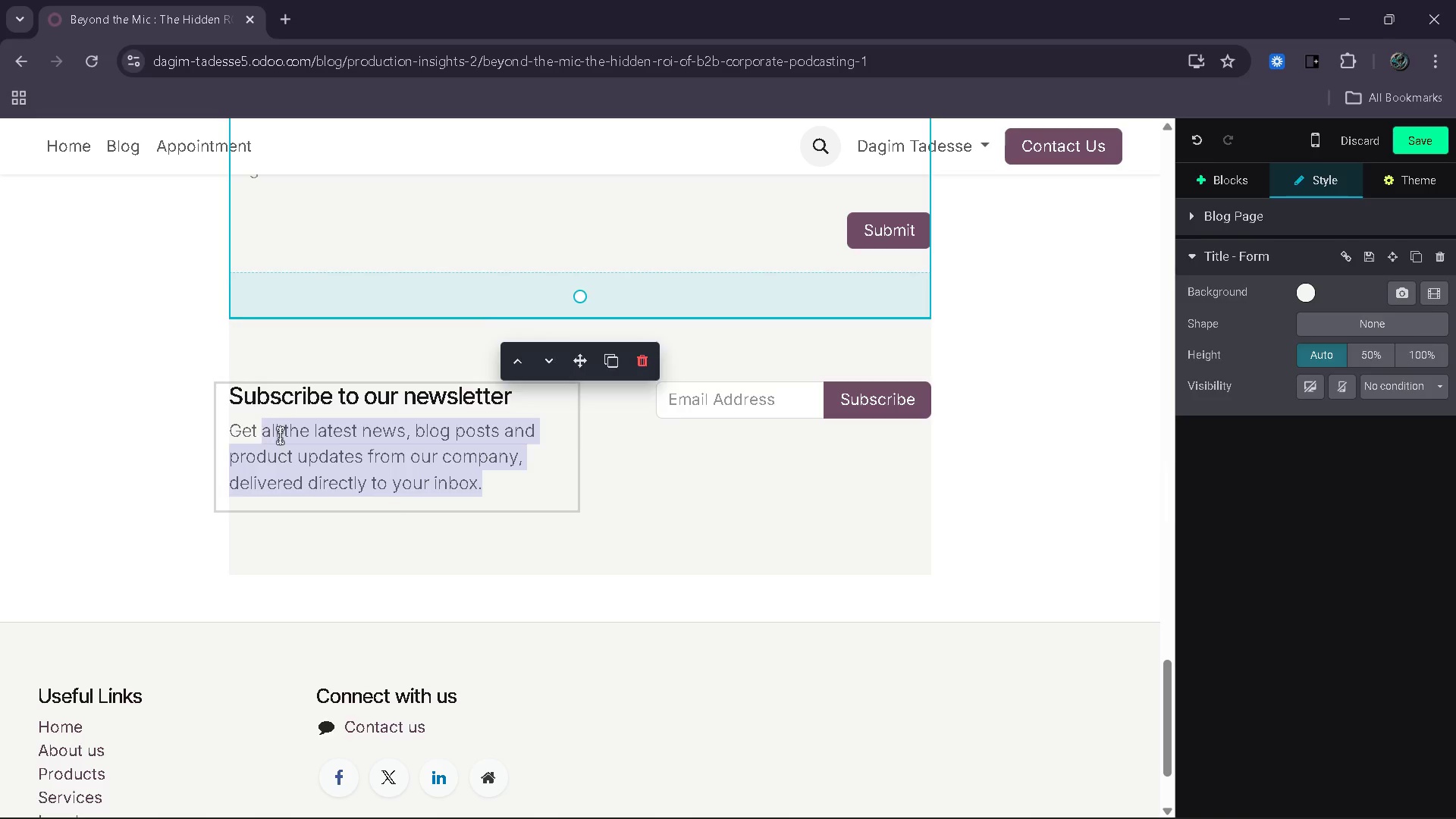 
key(Backspace)
 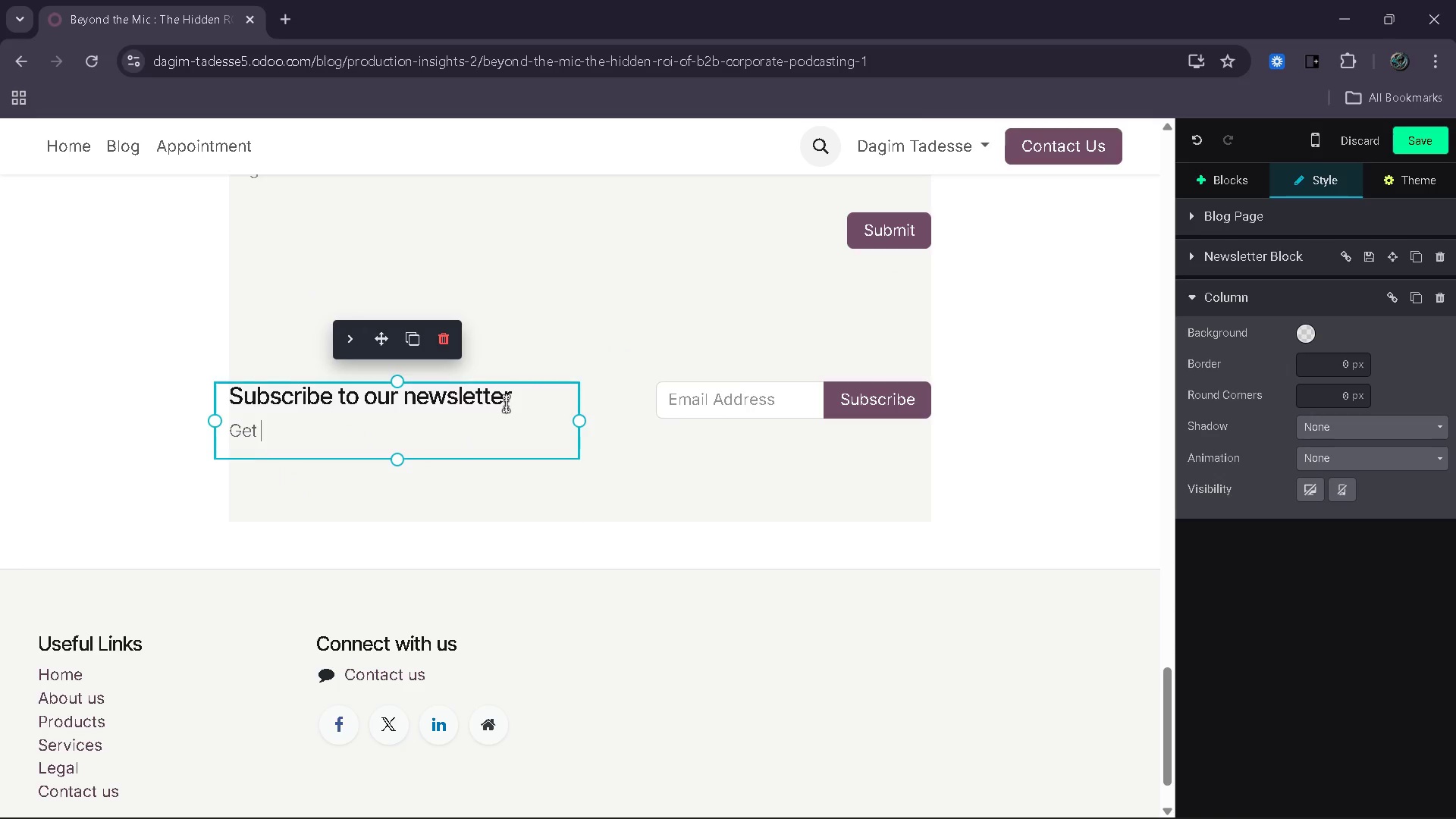 
left_click_drag(start_coordinate=[506, 403], to_coordinate=[295, 398])
 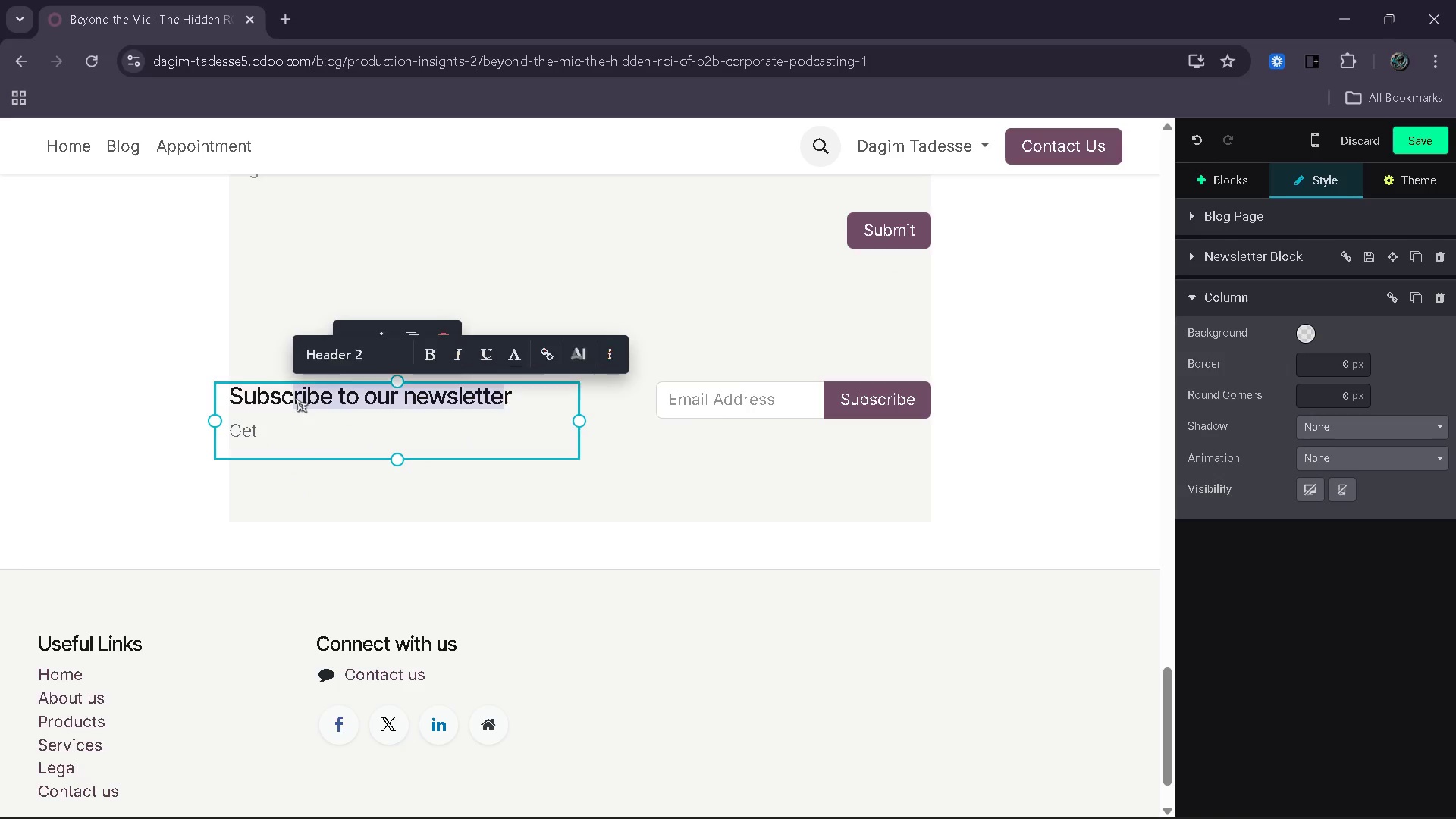 
key(Backspace)
 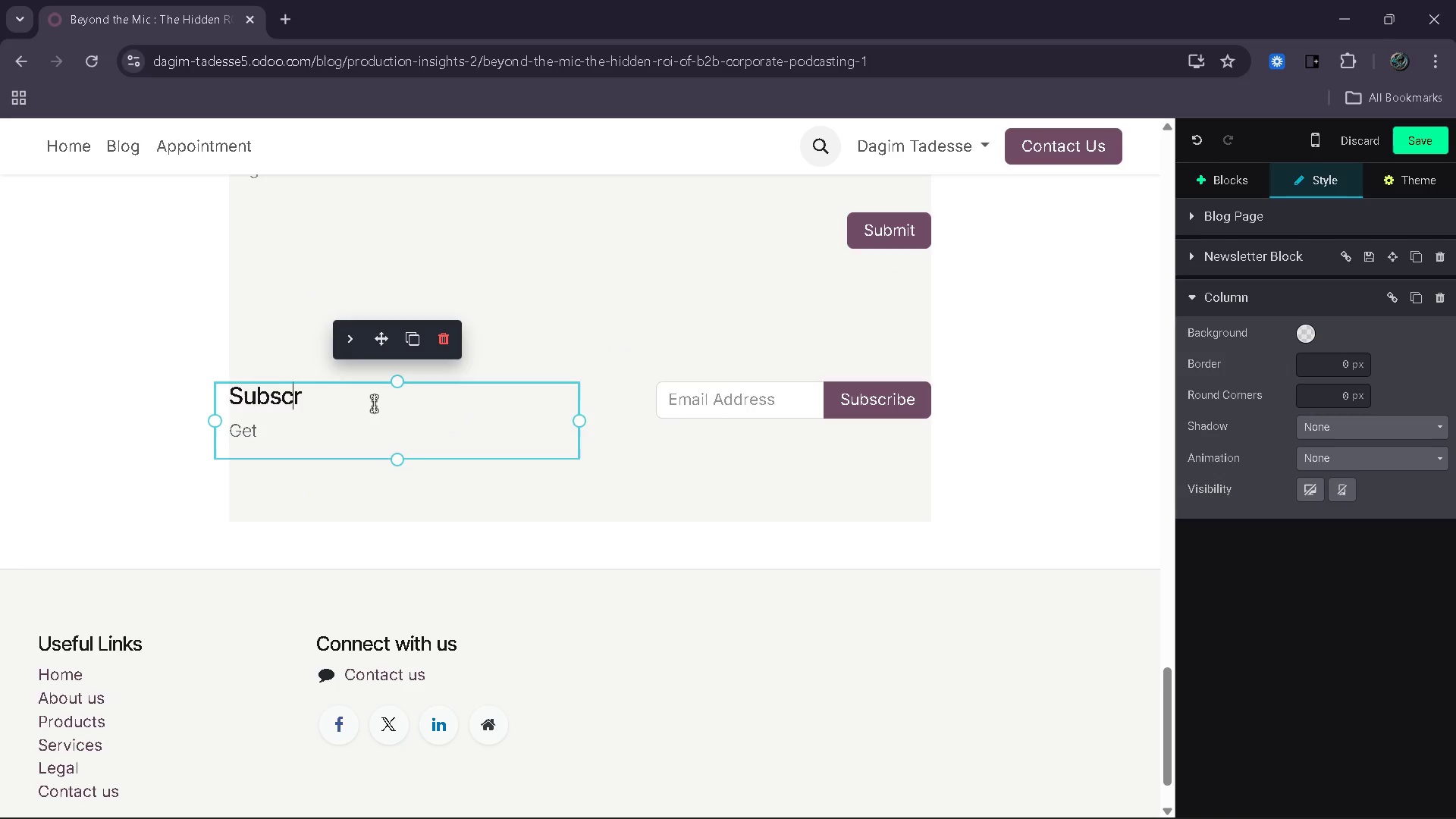 
key(Backspace)
 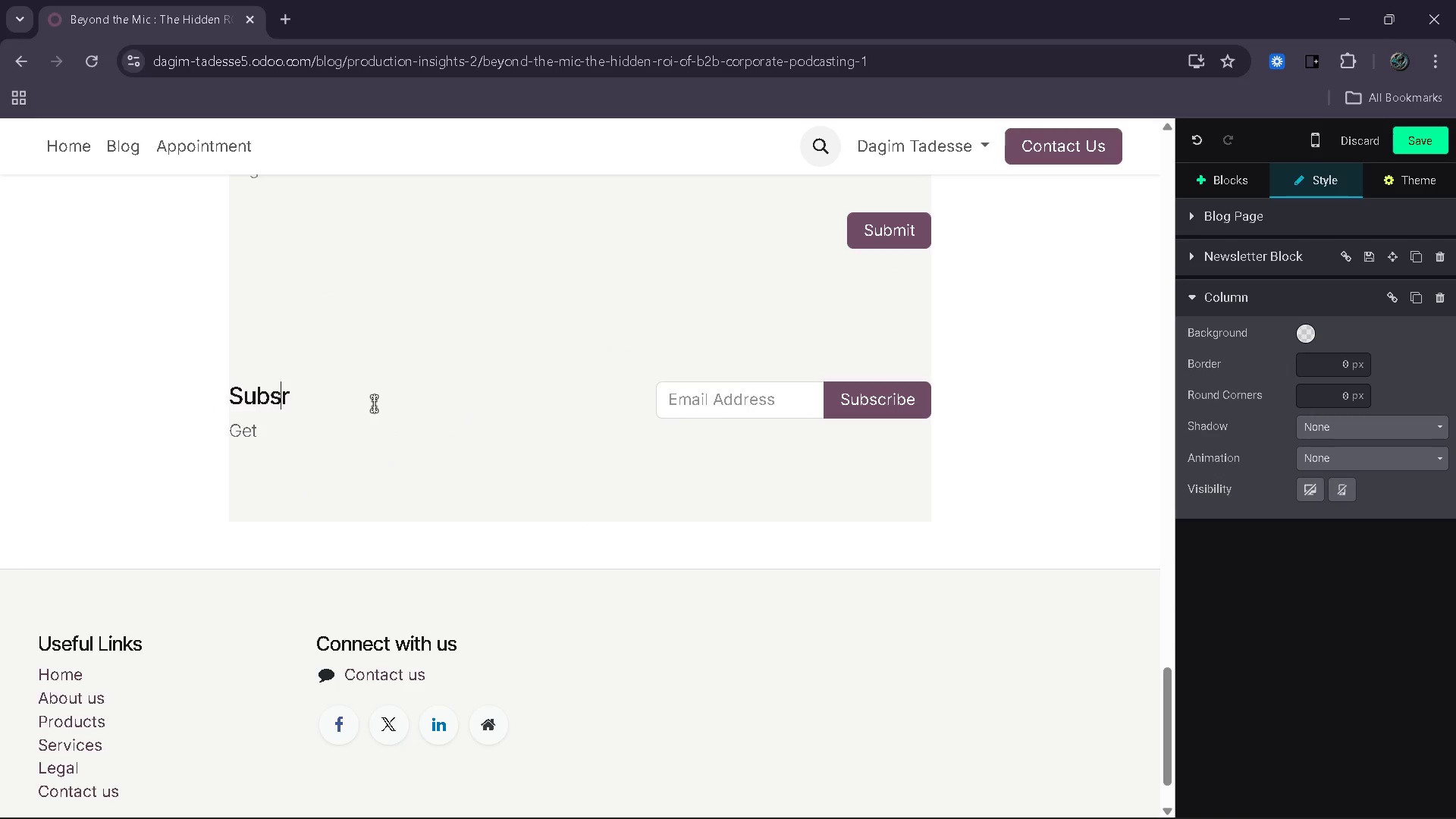 
key(Backspace)
 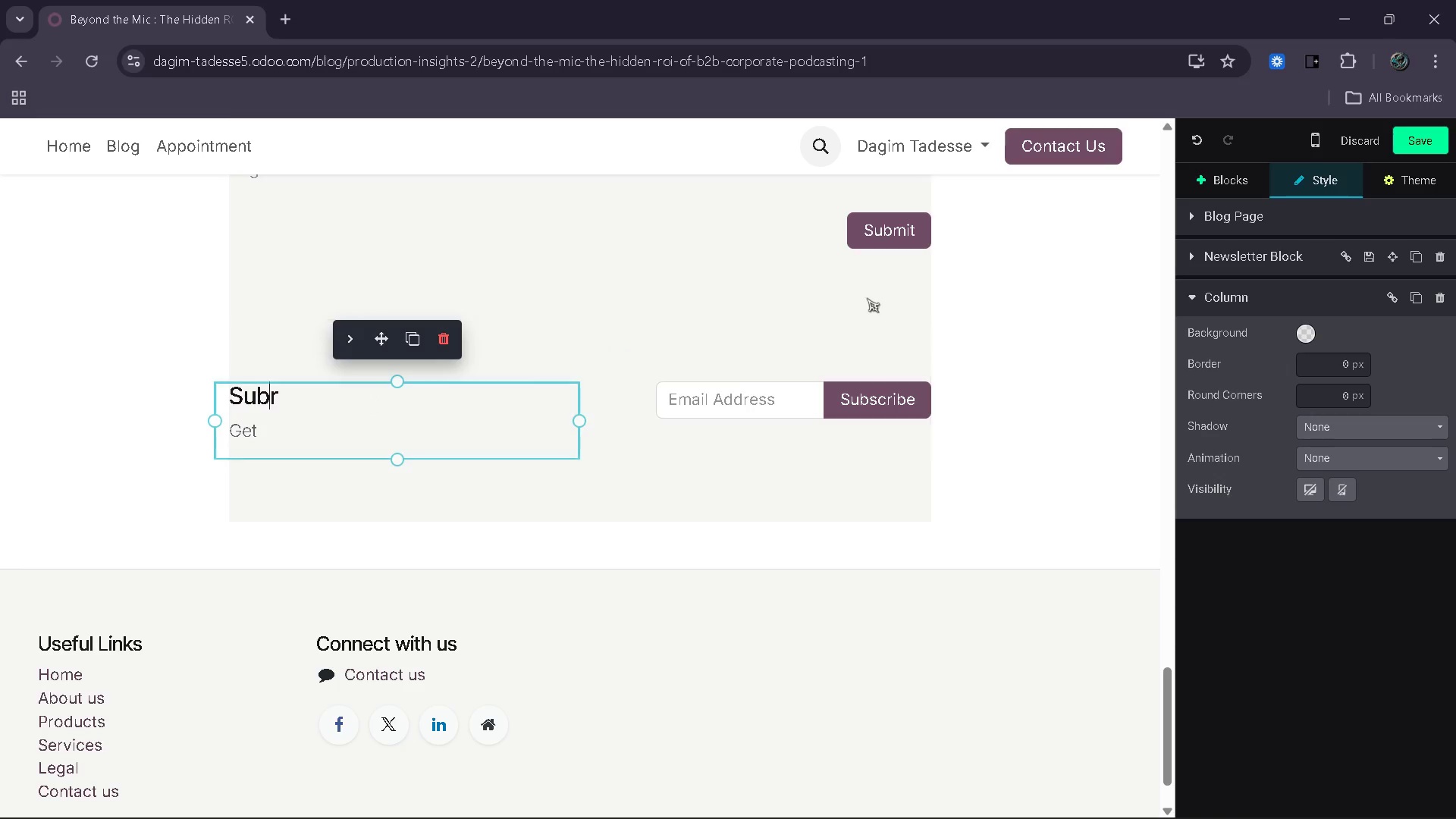 
scroll: coordinate [843, 356], scroll_direction: up, amount: 33.0
 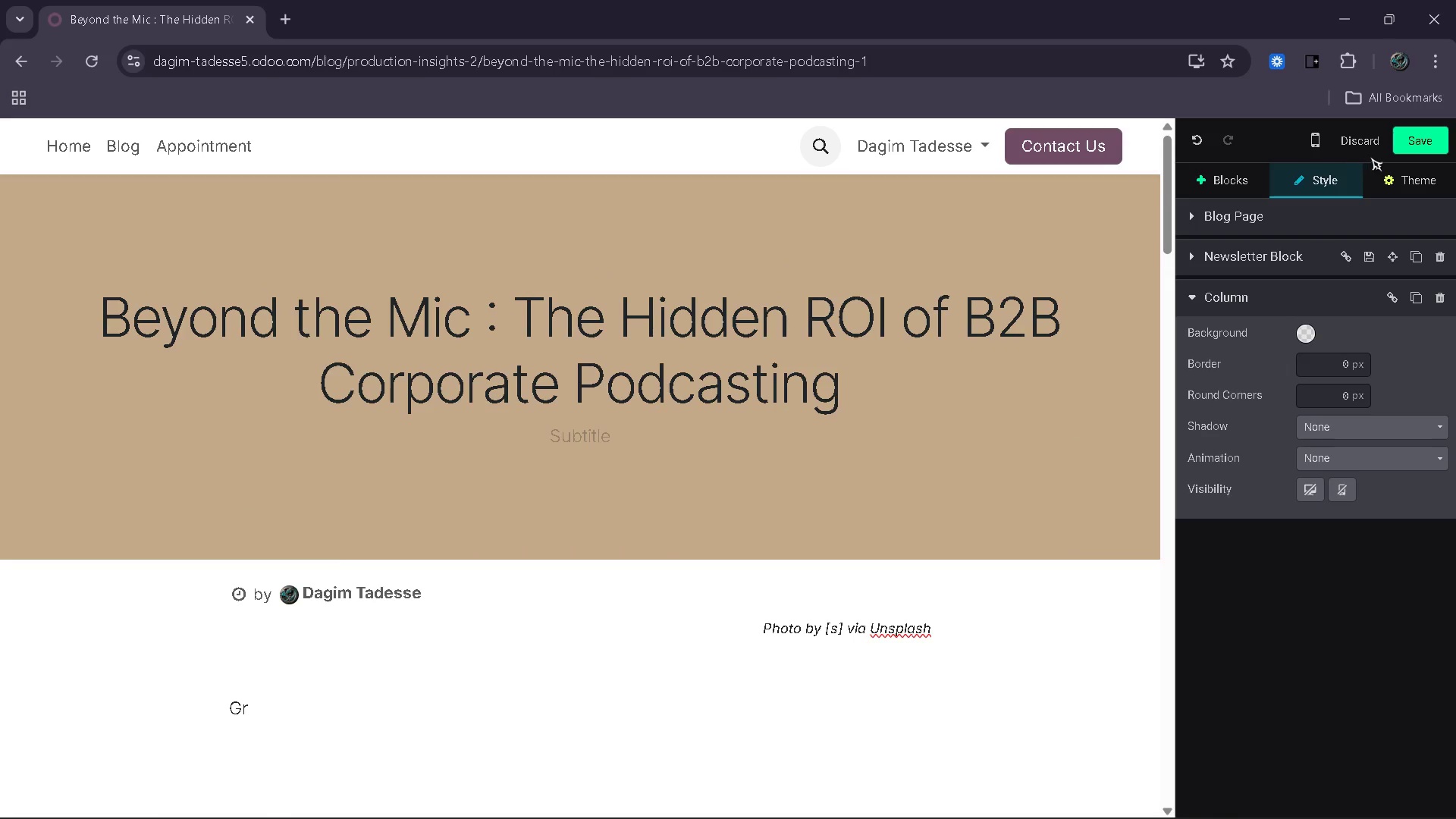 
left_click([1413, 152])
 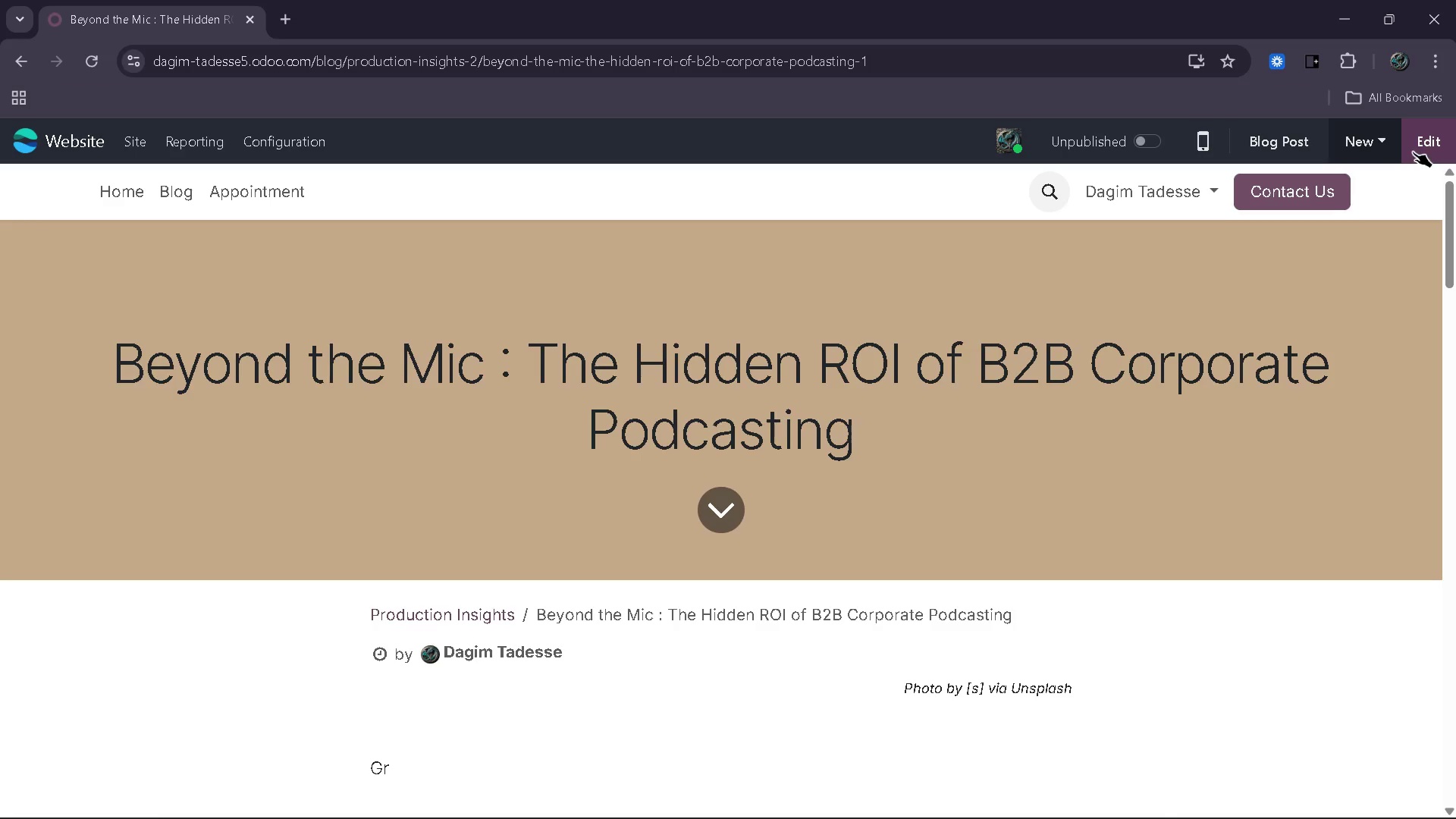 
wait(6.84)
 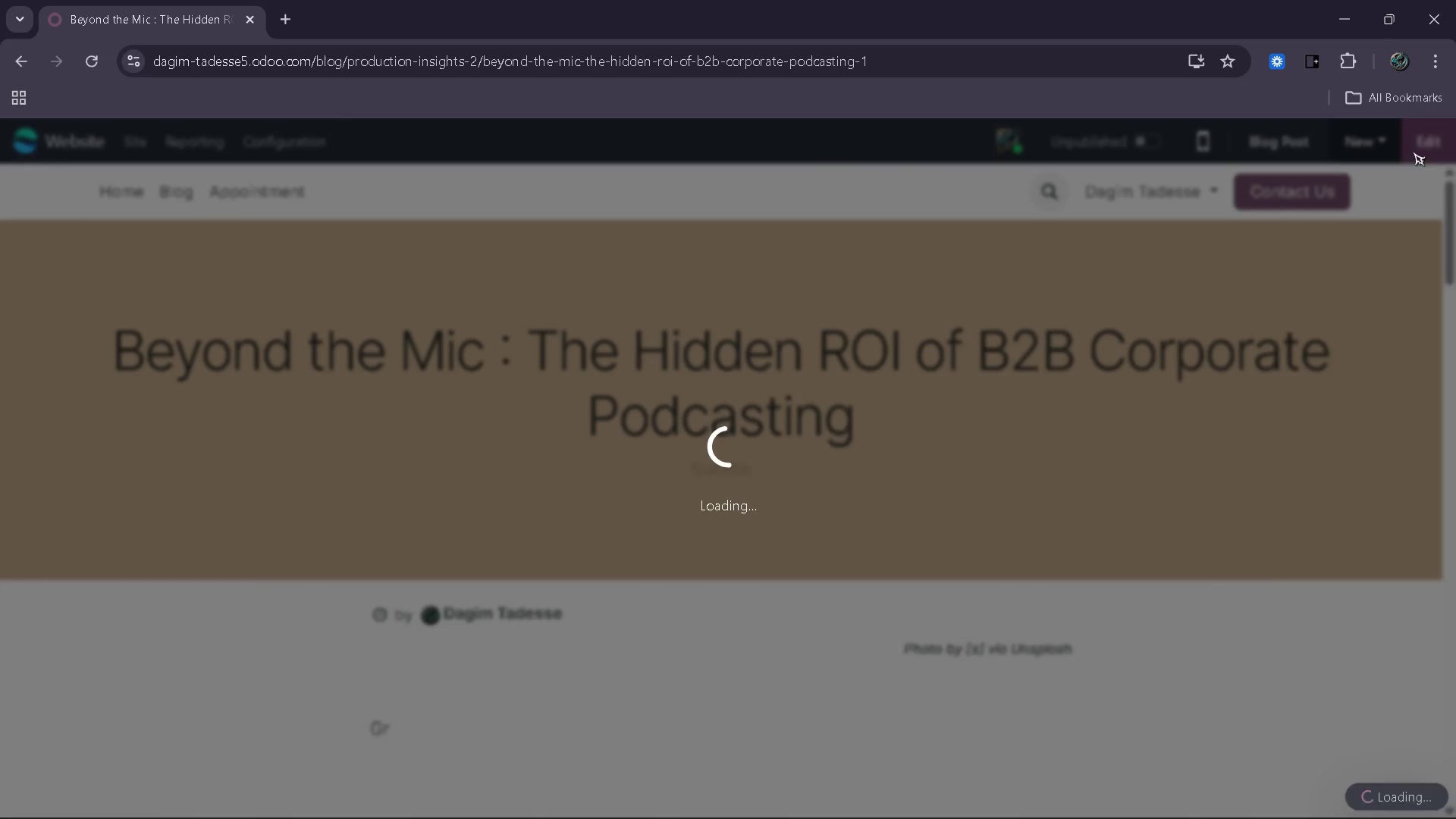 
left_click([1404, 152])
 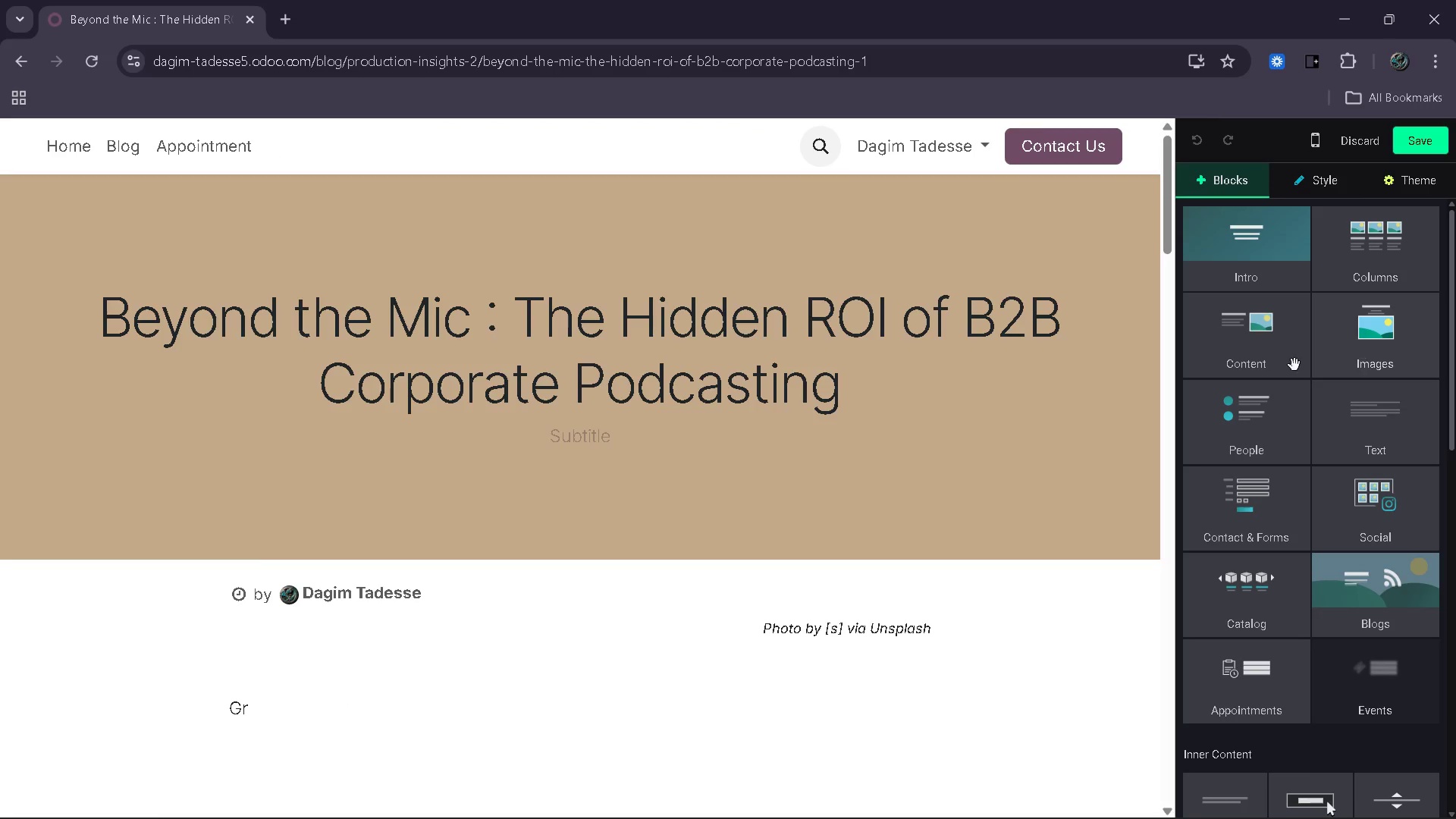 
scroll: coordinate [1303, 622], scroll_direction: down, amount: 10.0
 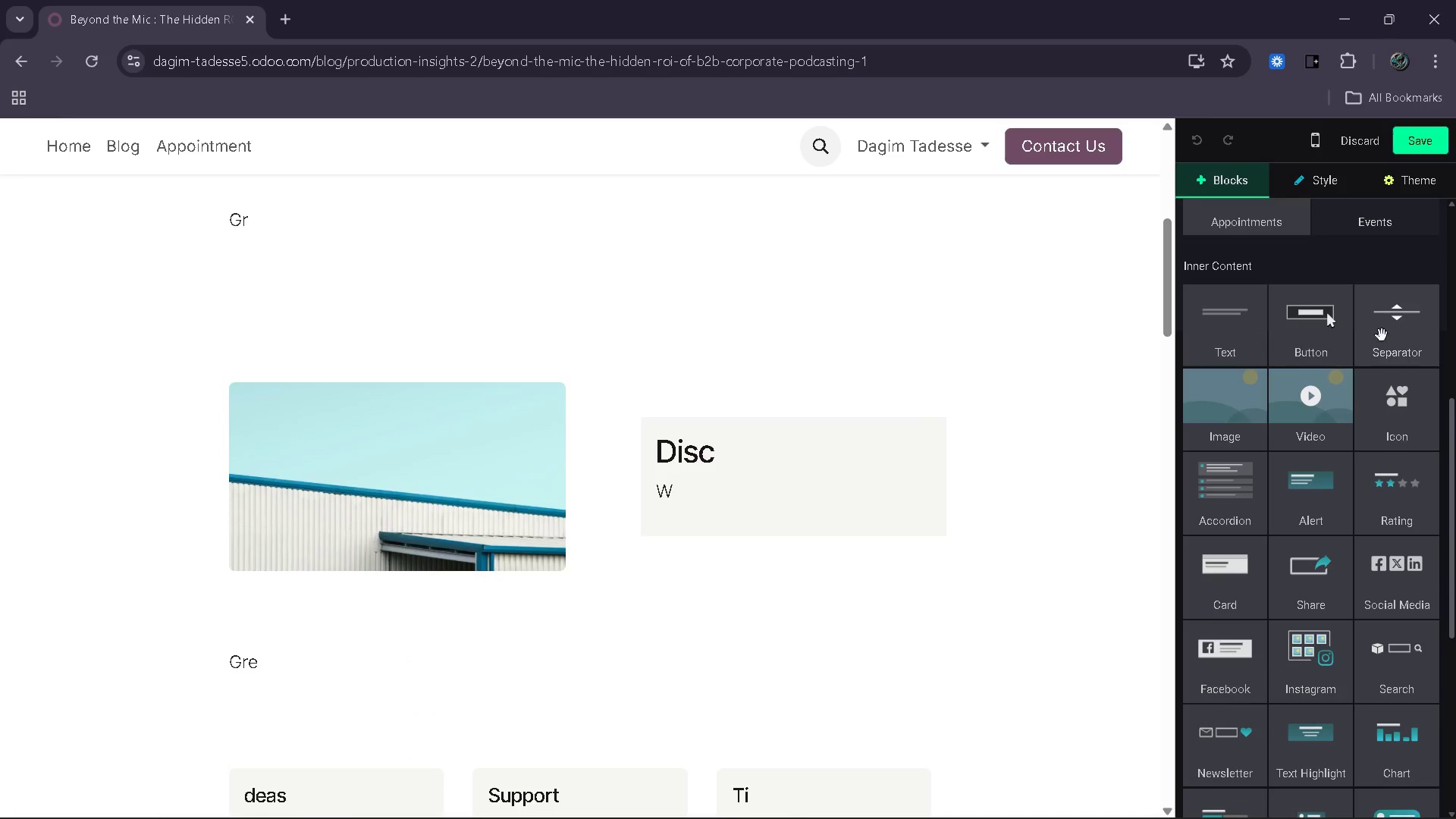 
scroll: coordinate [774, 398], scroll_direction: up, amount: 2.0
 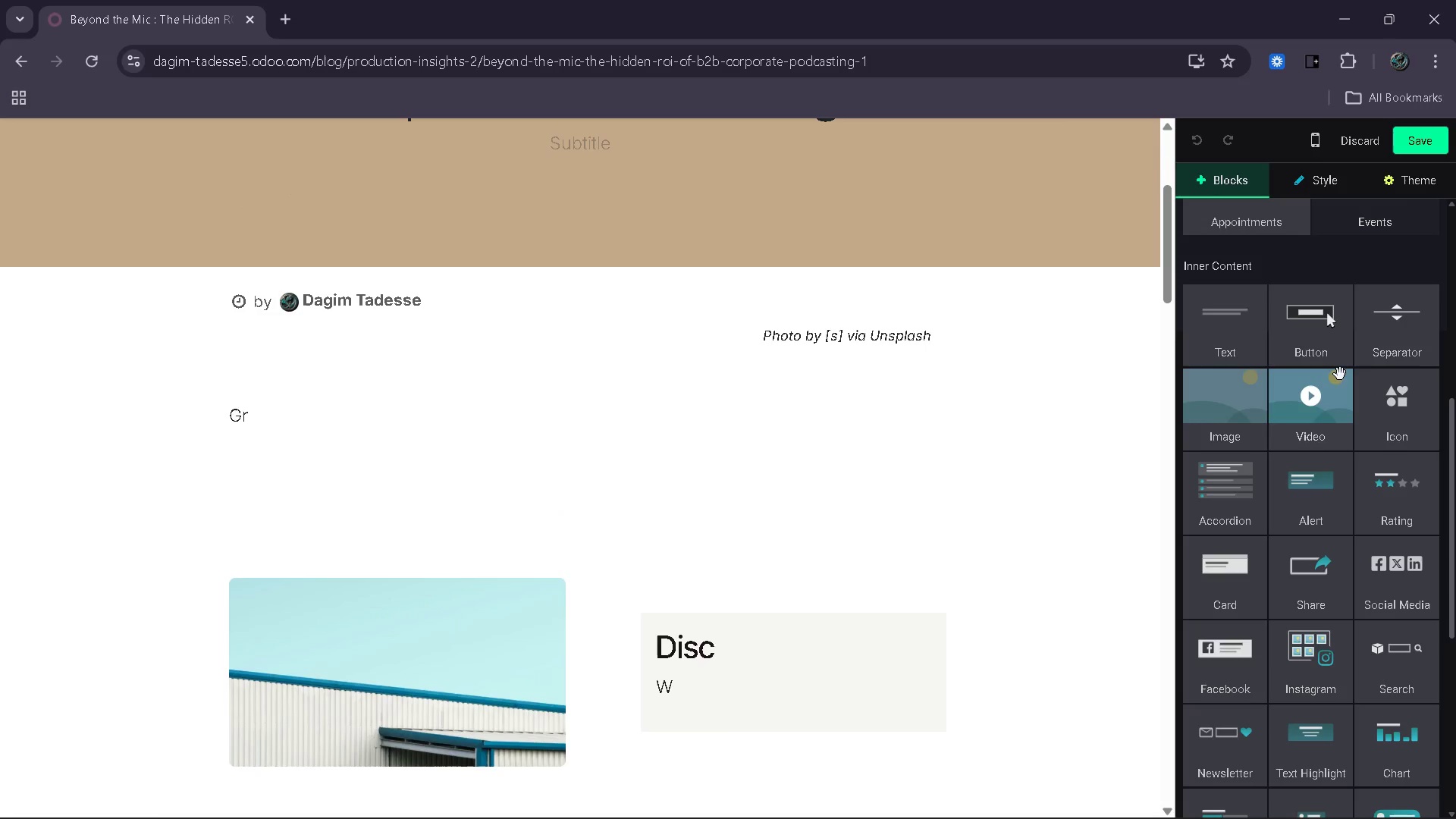 
left_click_drag(start_coordinate=[1414, 338], to_coordinate=[676, 511])
 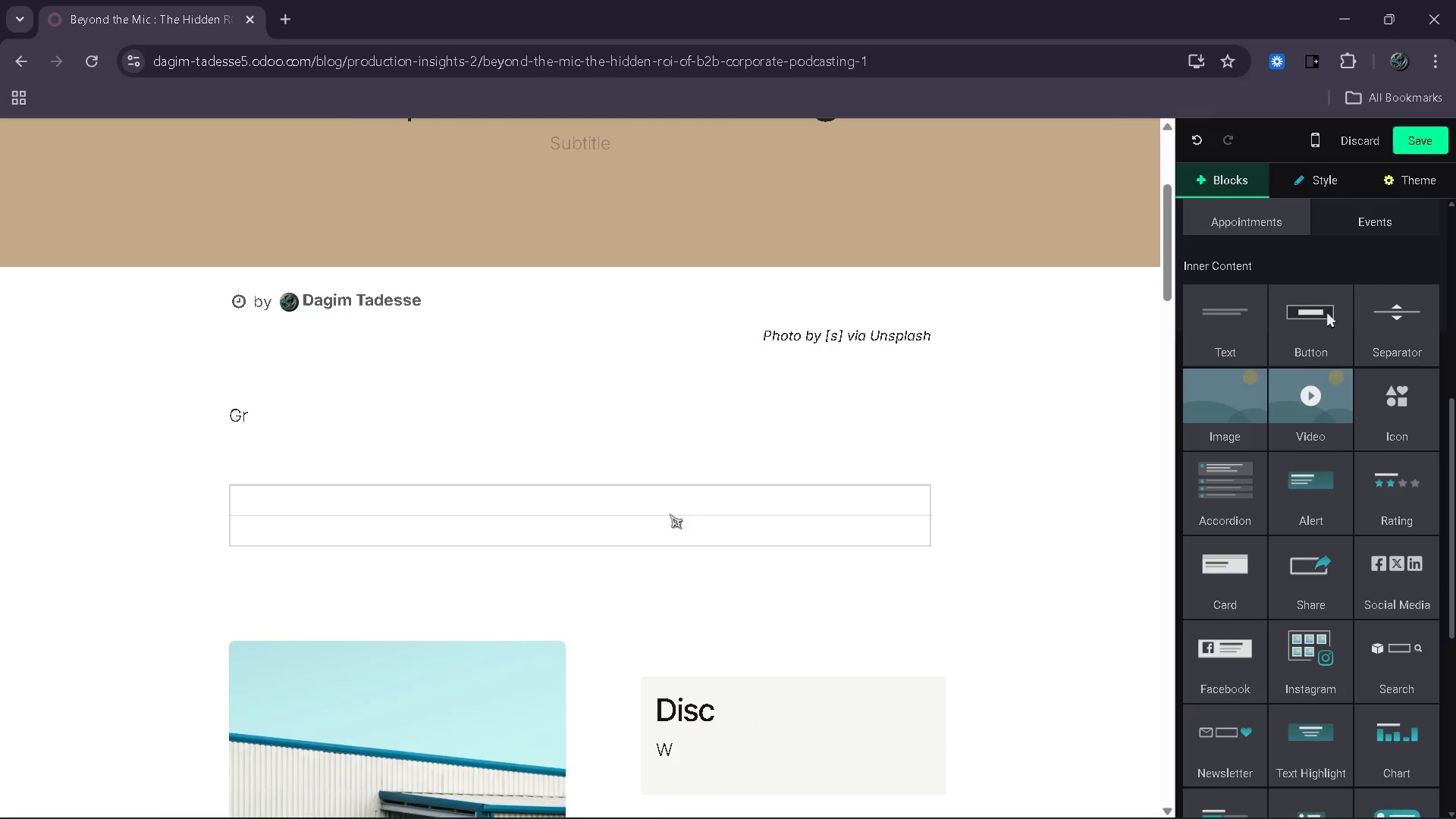 
left_click([669, 515])
 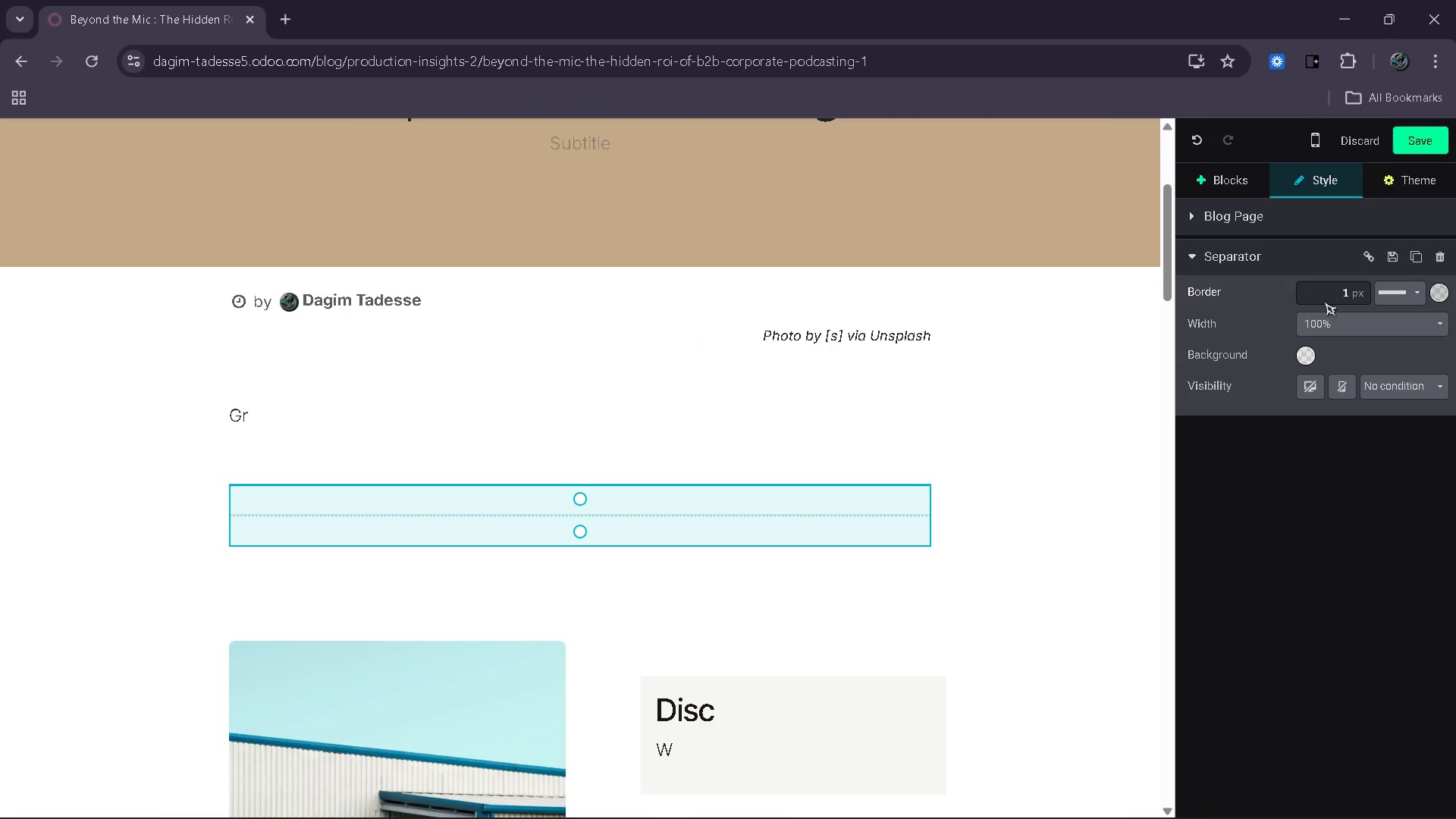 
left_click_drag(start_coordinate=[1331, 300], to_coordinate=[1339, 298])
 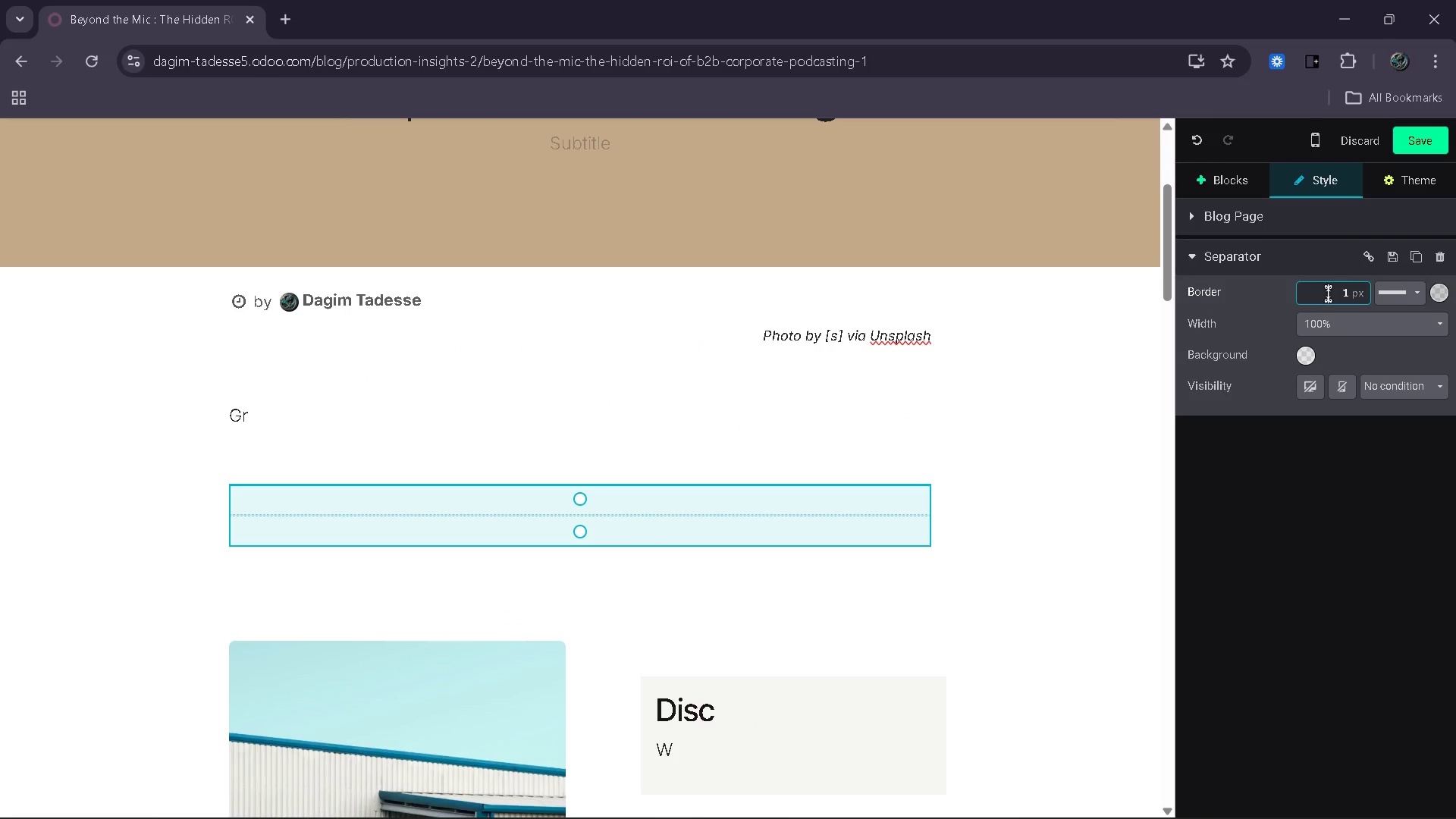 
key(Delete)
 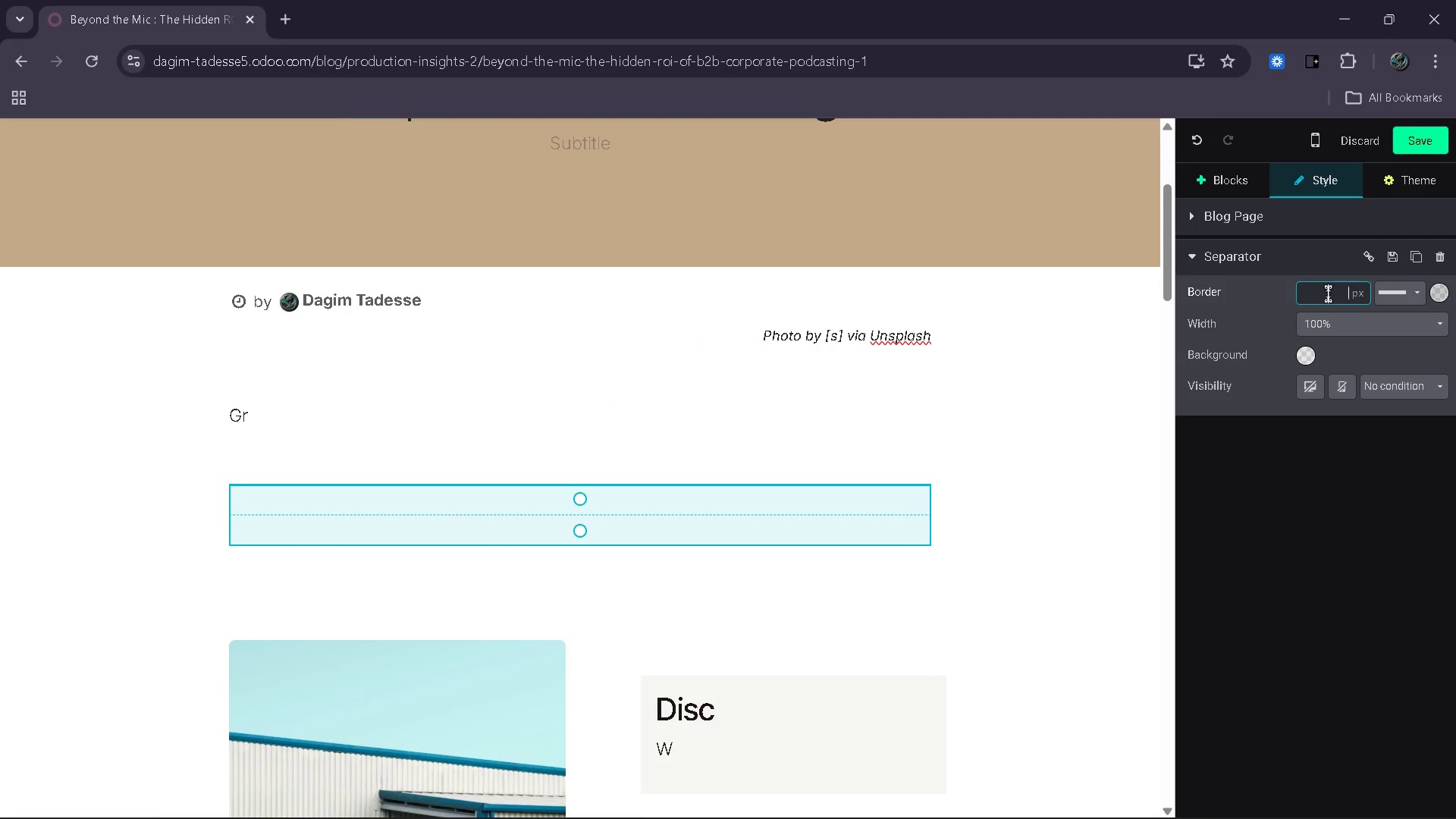 
key(5)
 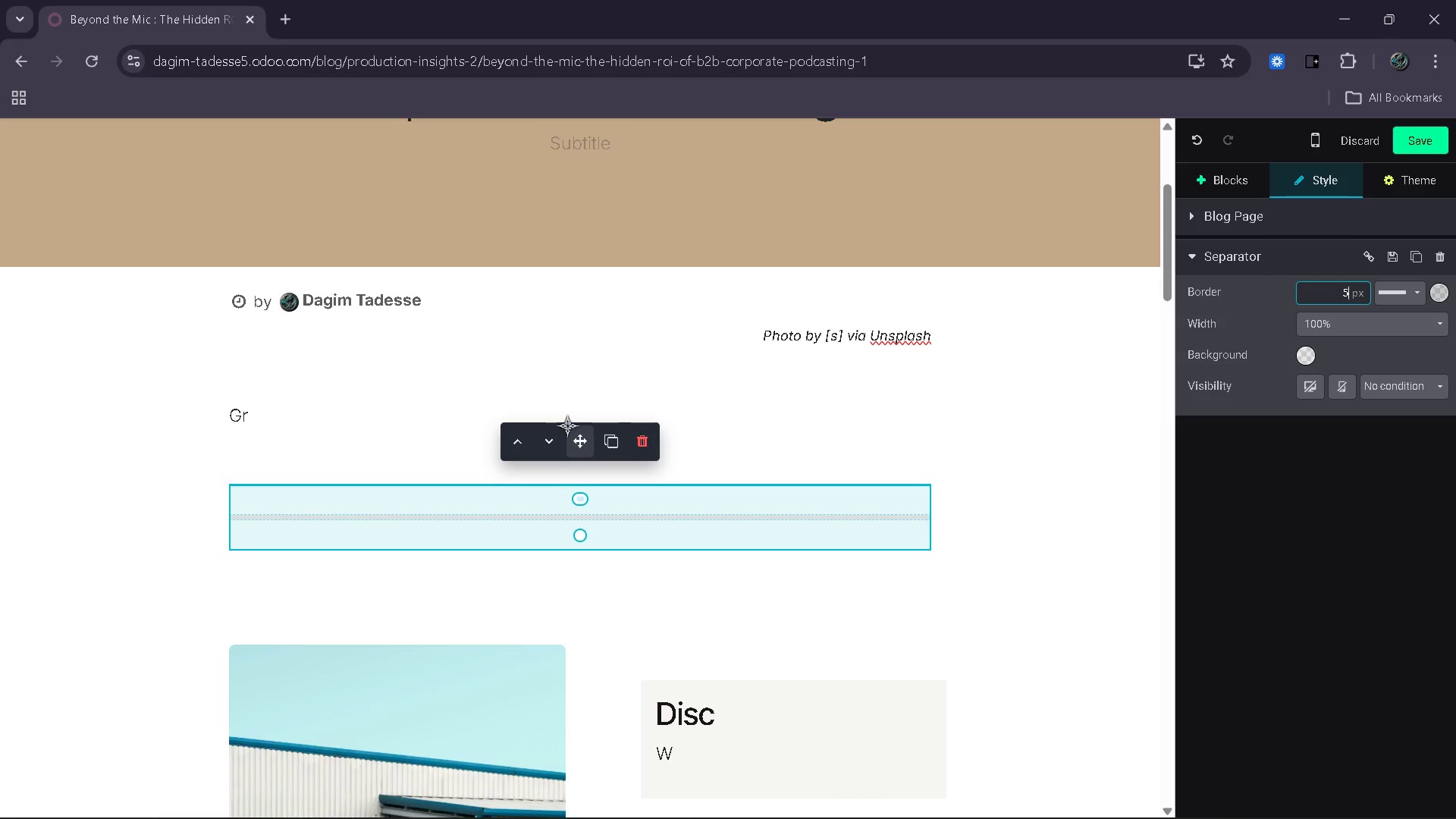 
left_click([609, 438])
 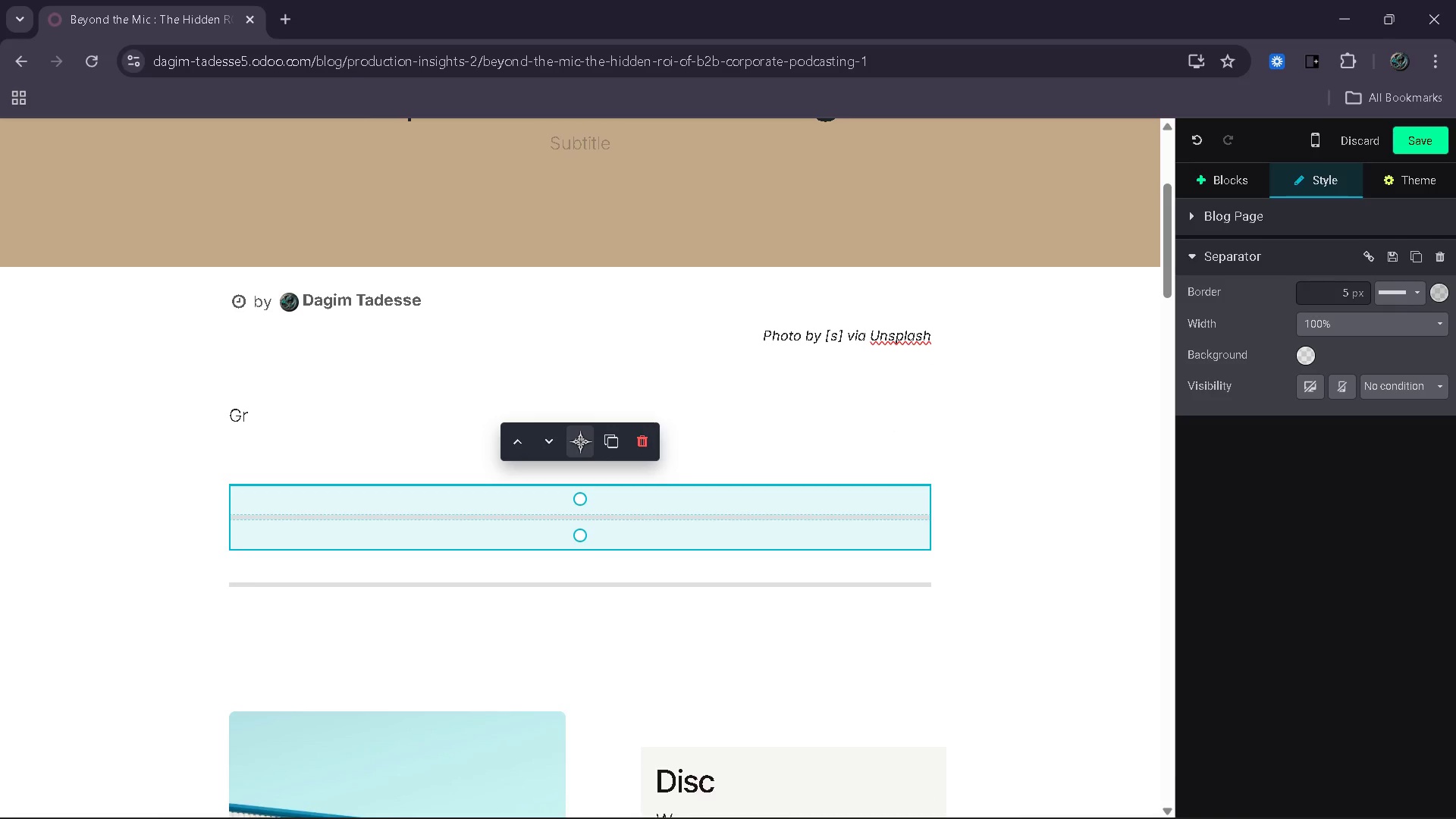 
left_click_drag(start_coordinate=[580, 441], to_coordinate=[569, 573])
 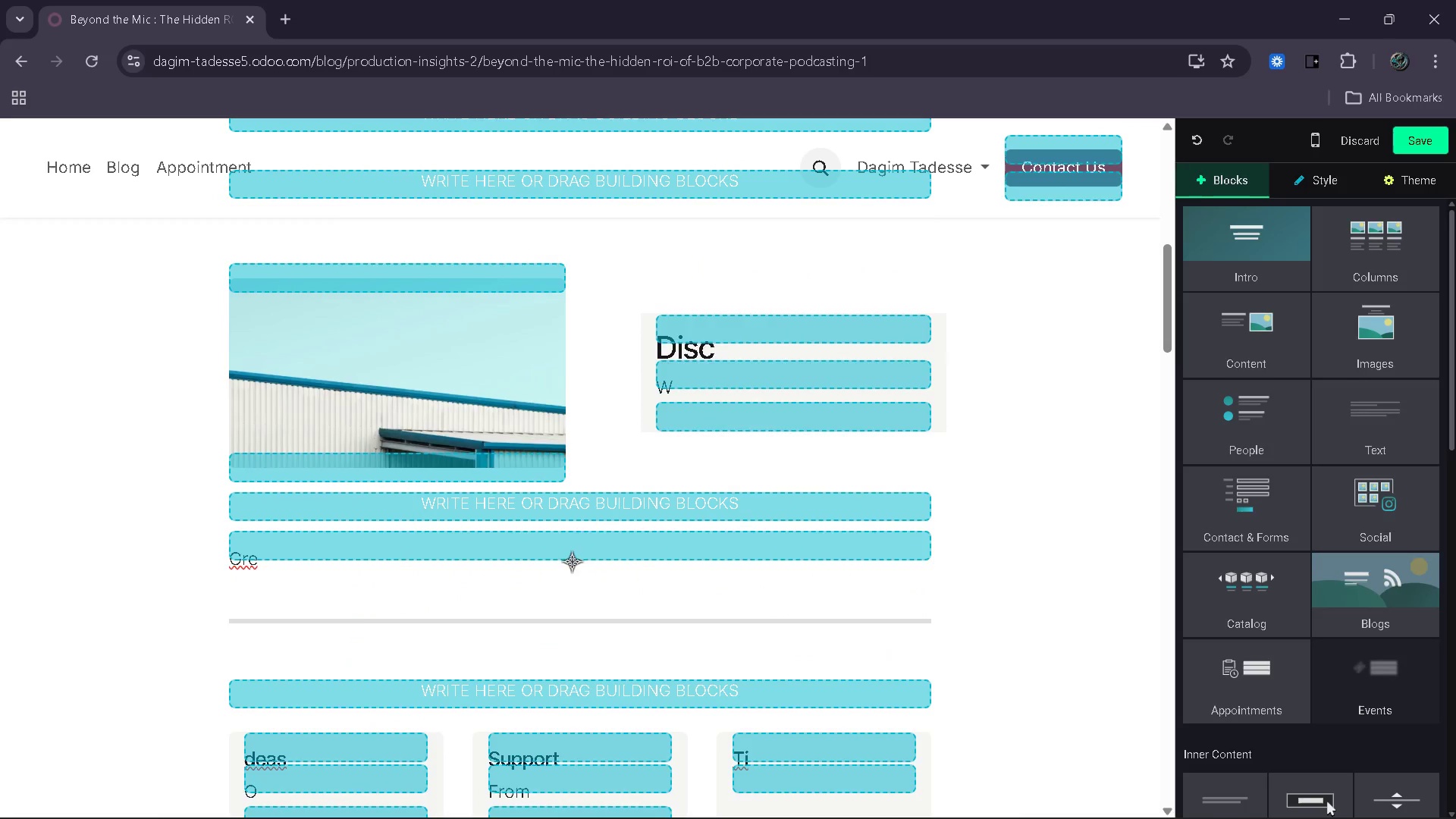 
left_click_drag(start_coordinate=[570, 571], to_coordinate=[582, 528])
 